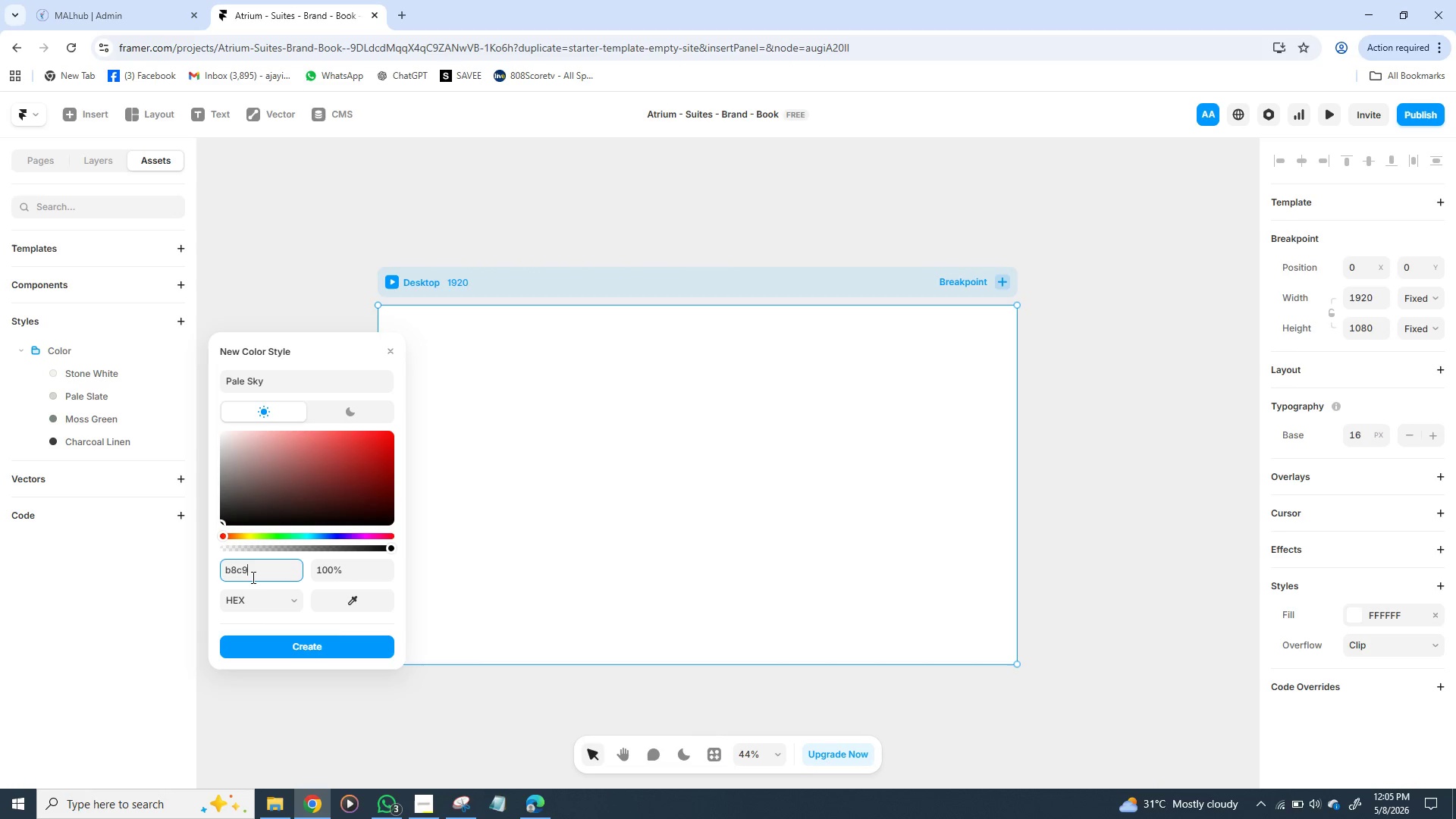 
type(d4)
 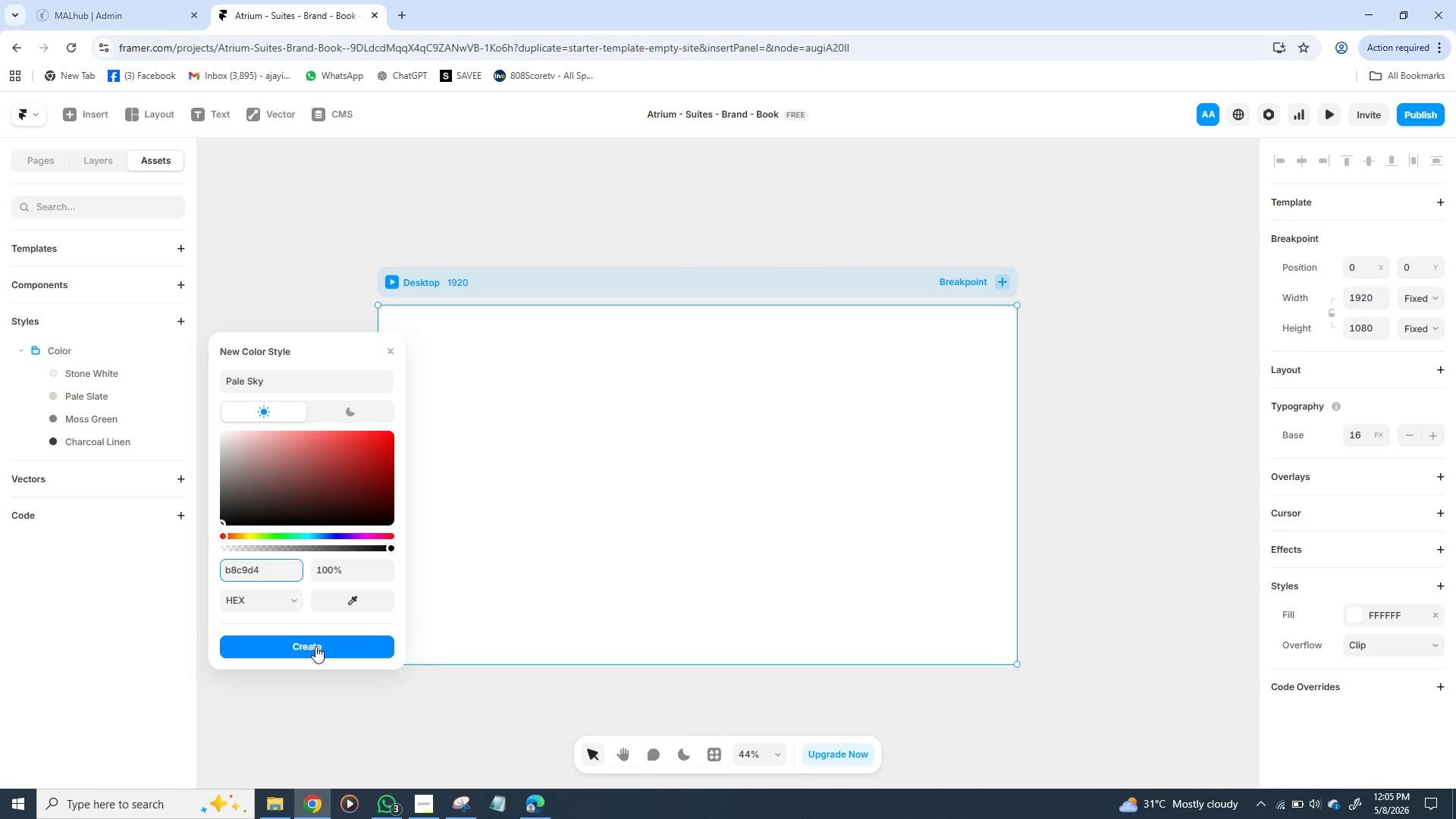 
left_click([315, 646])
 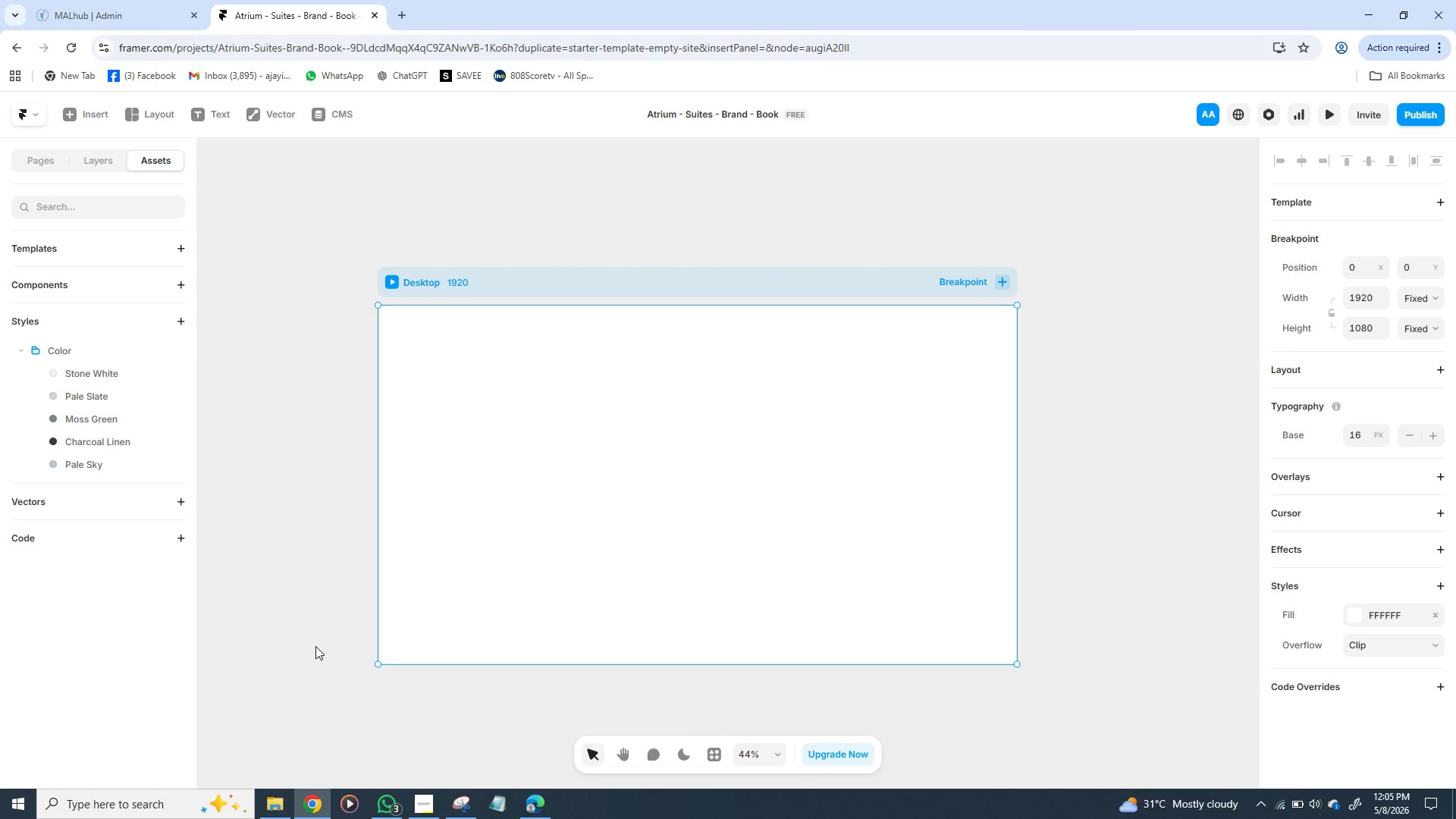 
wait(8.53)
 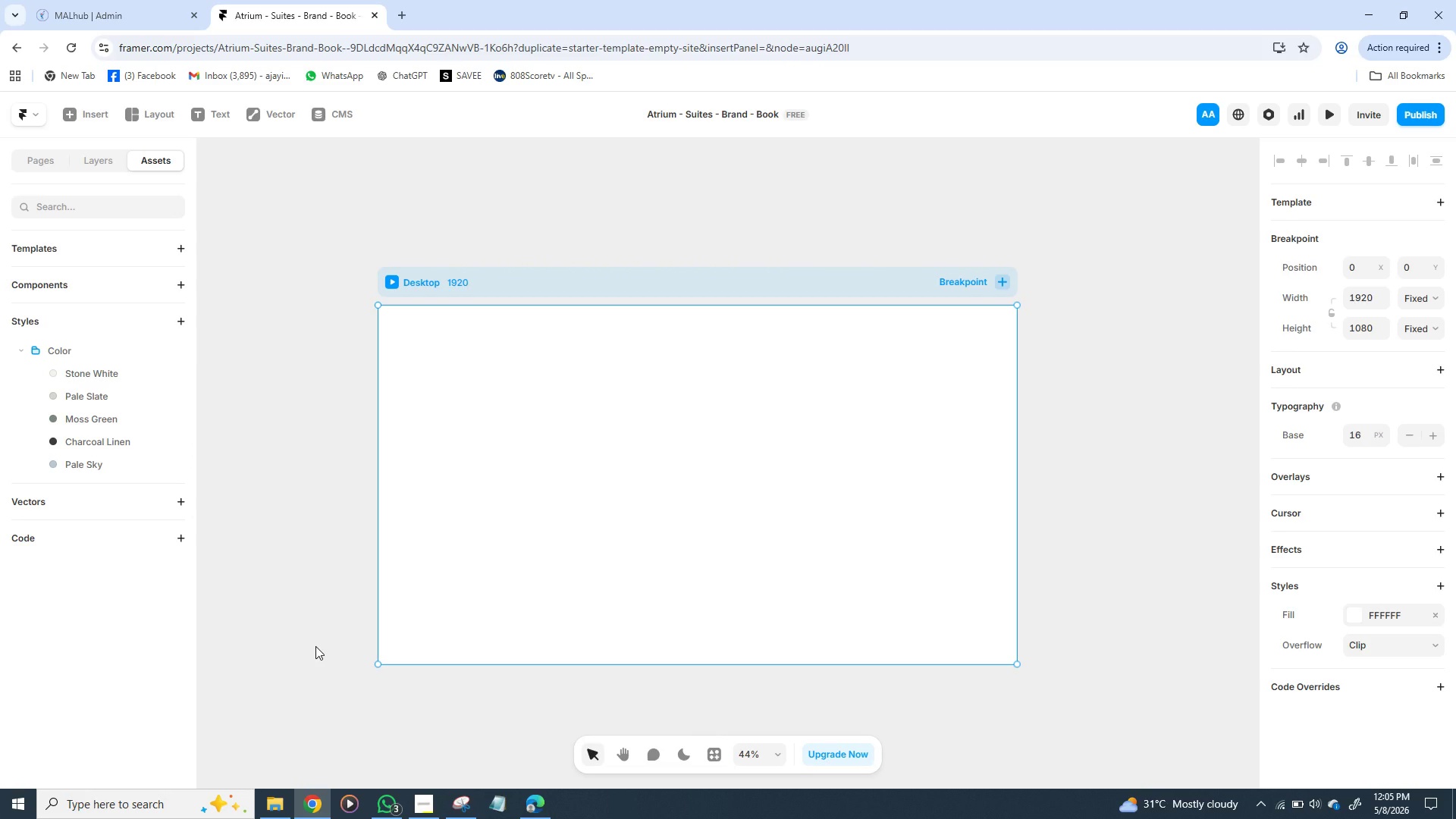 
left_click([173, 351])
 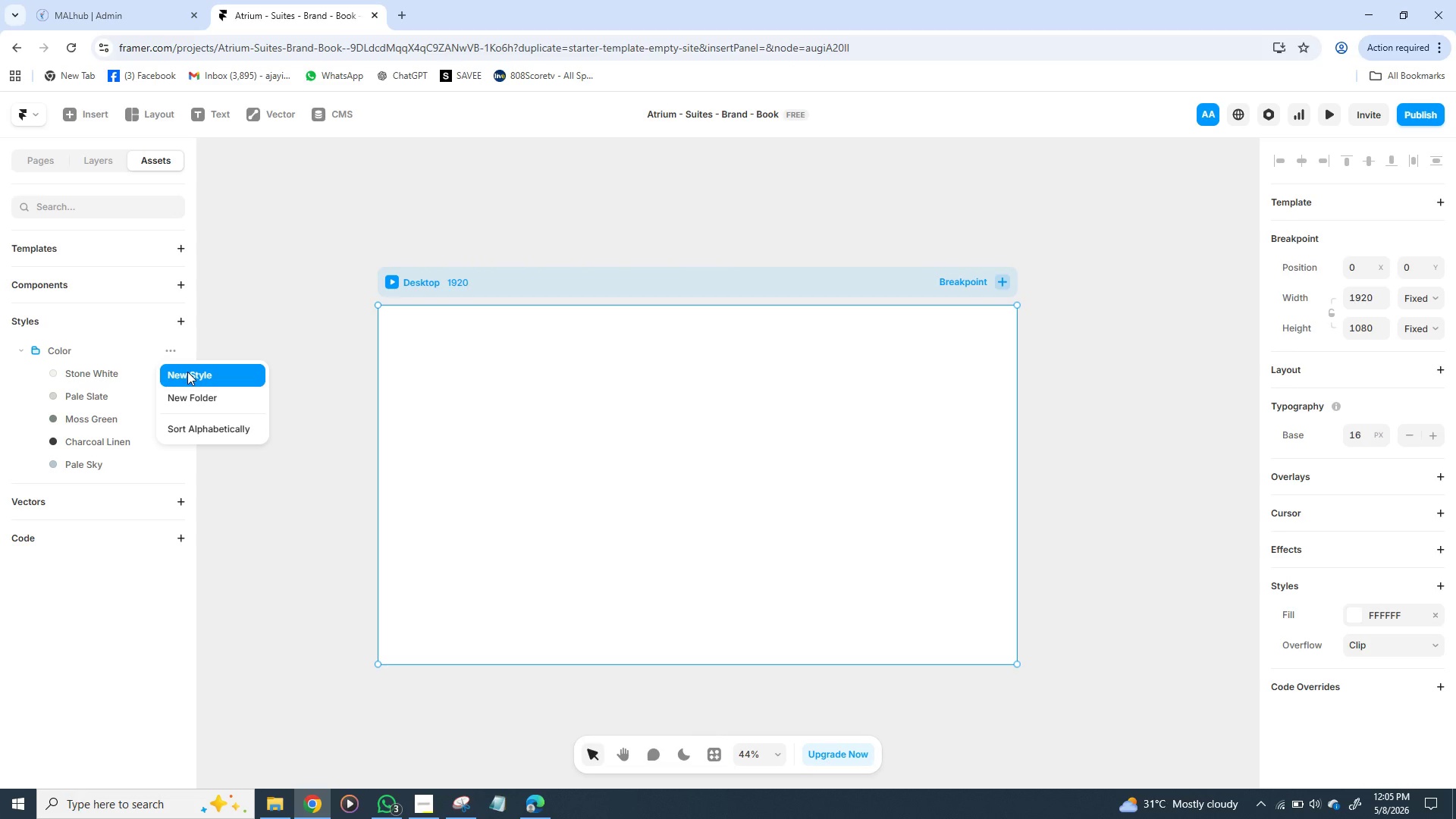 
left_click([187, 372])
 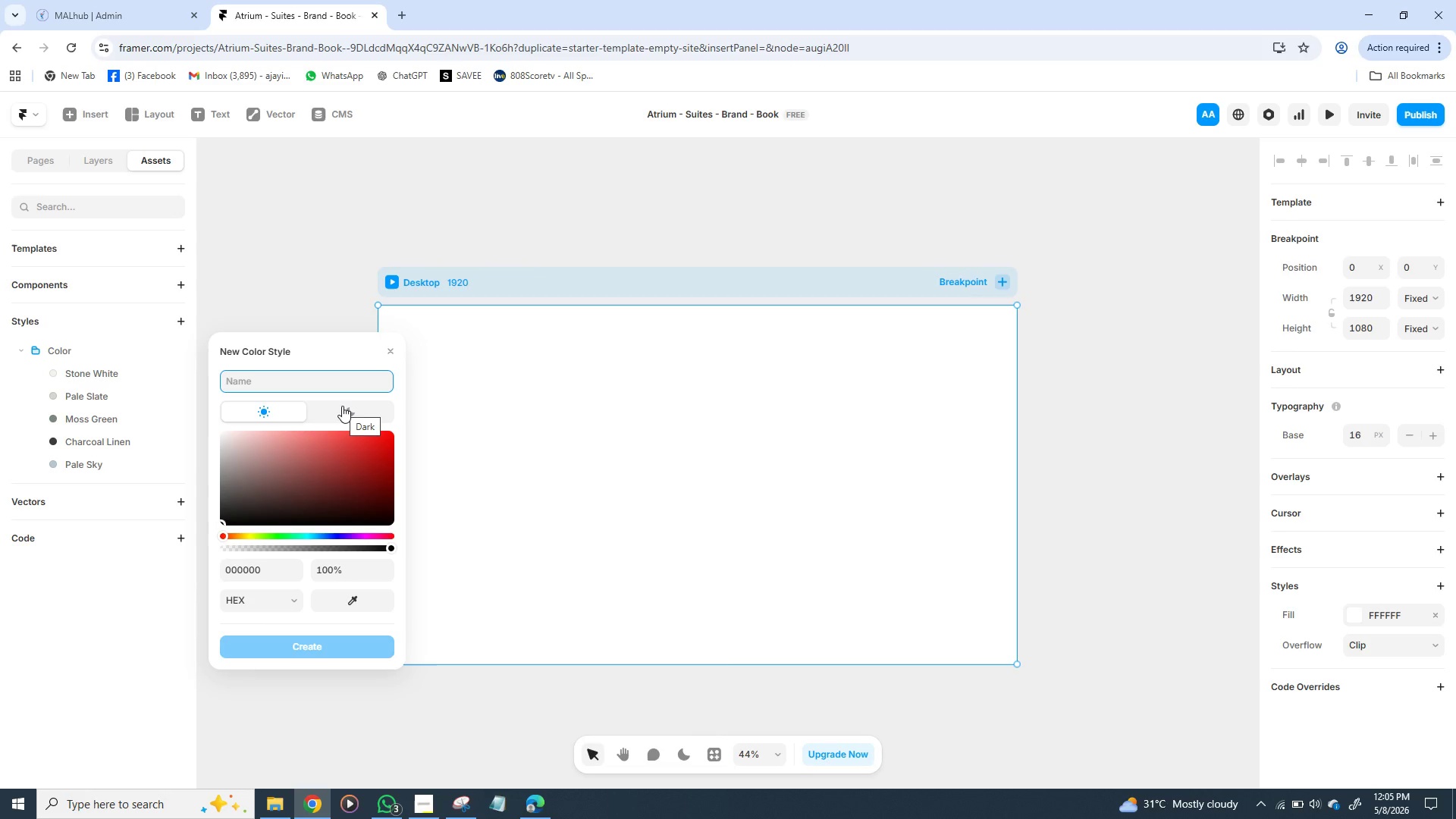 
type(Warm Sand)
 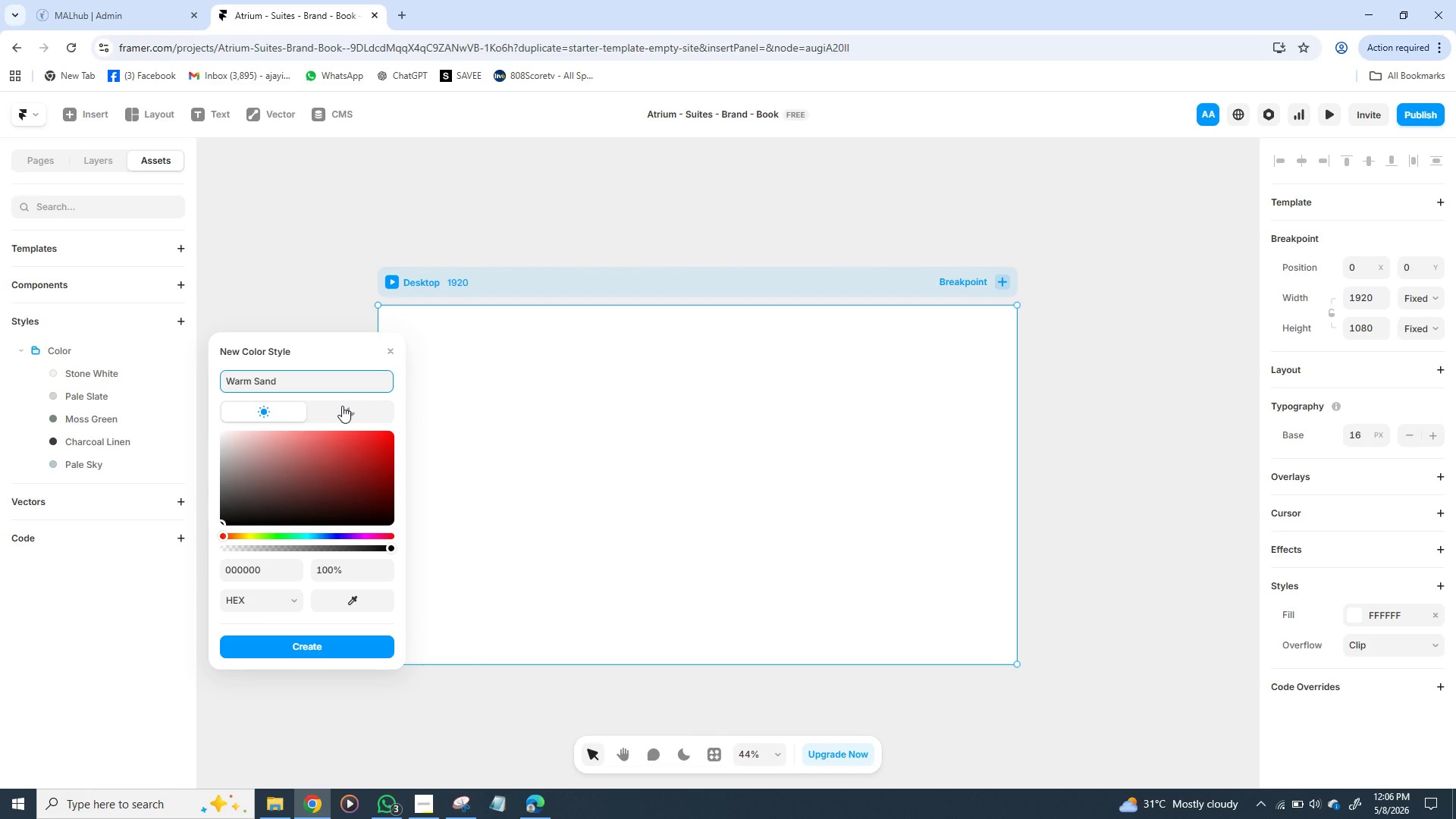 
left_click([243, 564])
 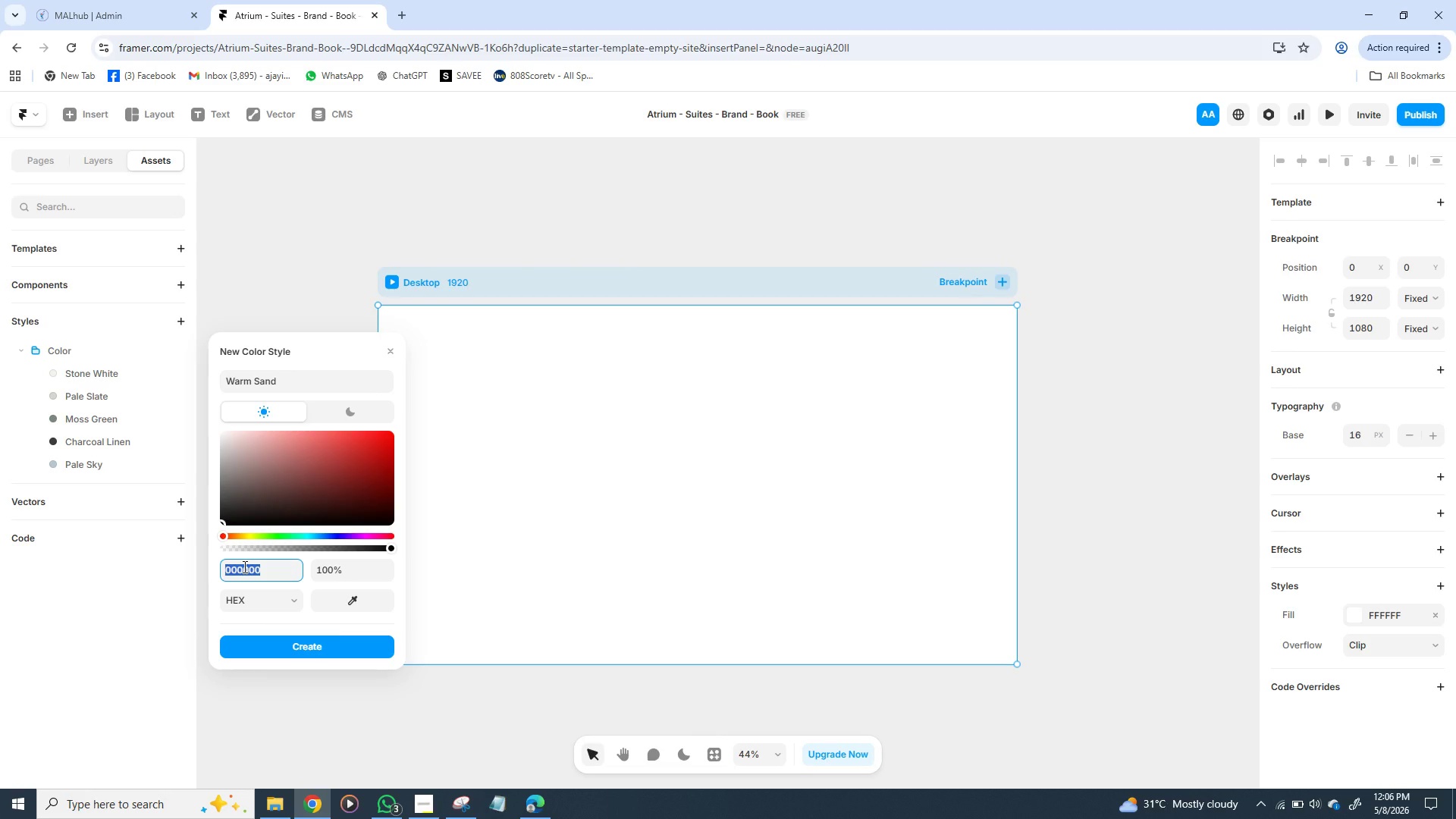 
type(c9)
 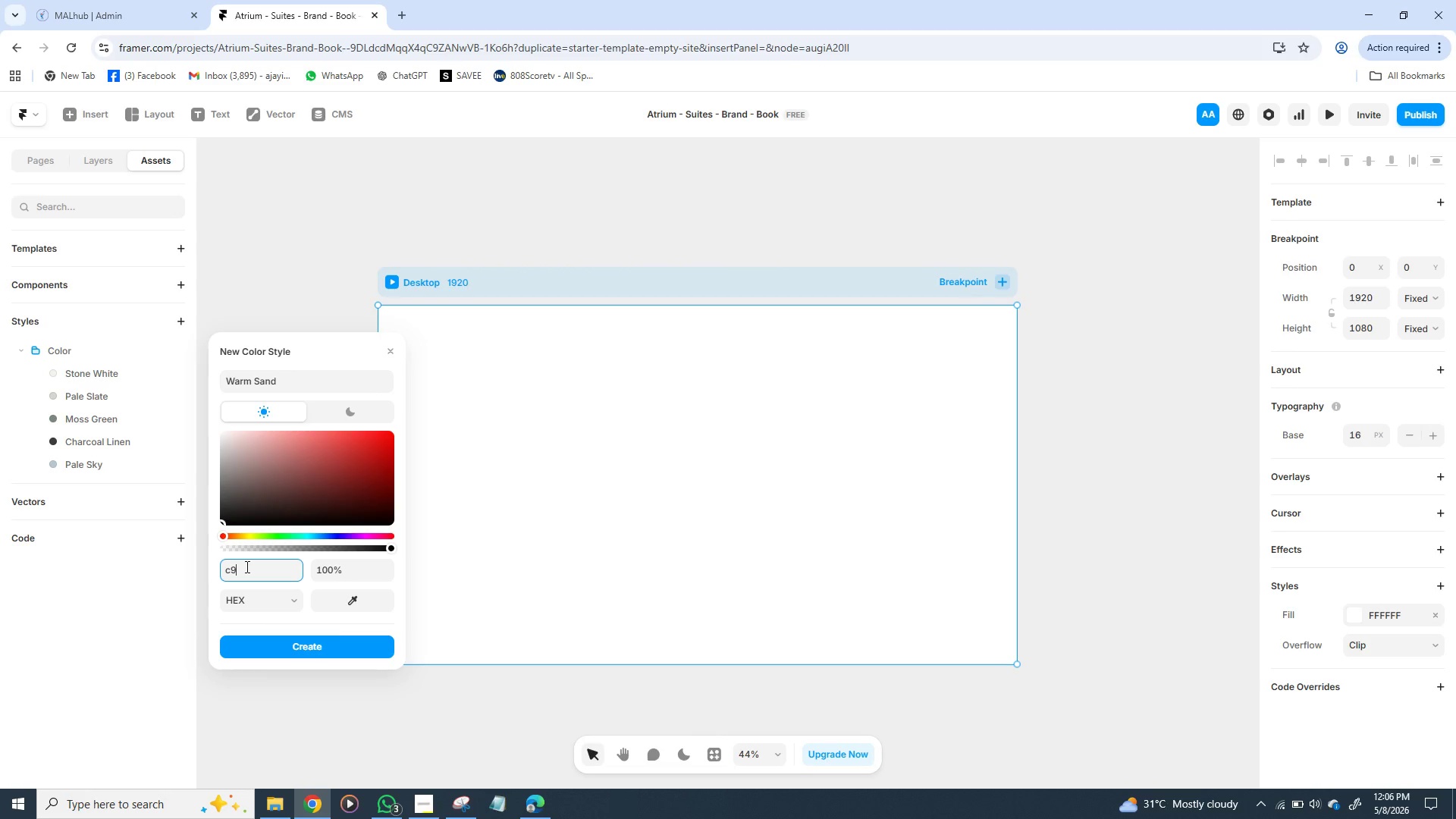 
type(ba)
key(Backspace)
 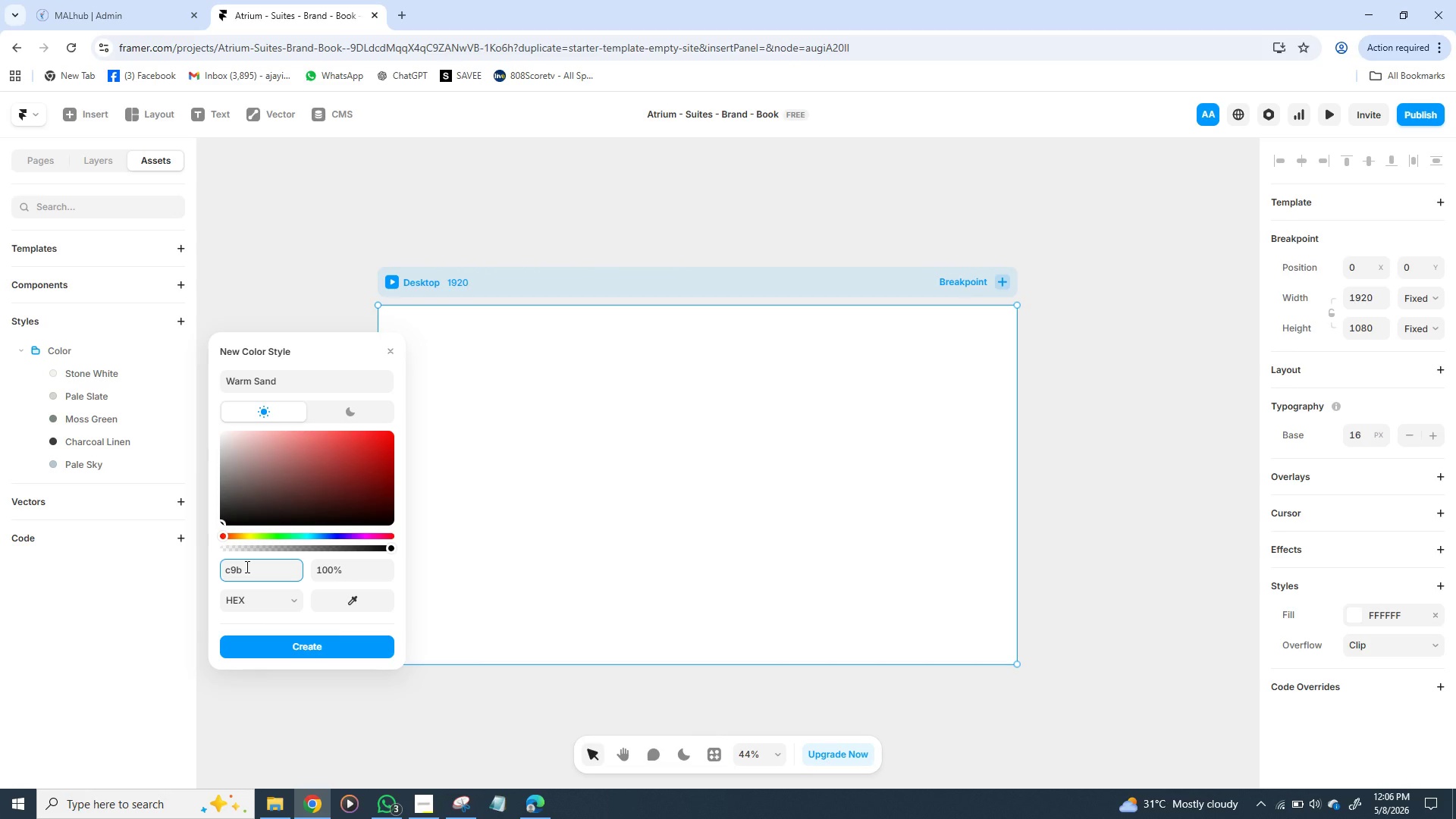 
key(9)
 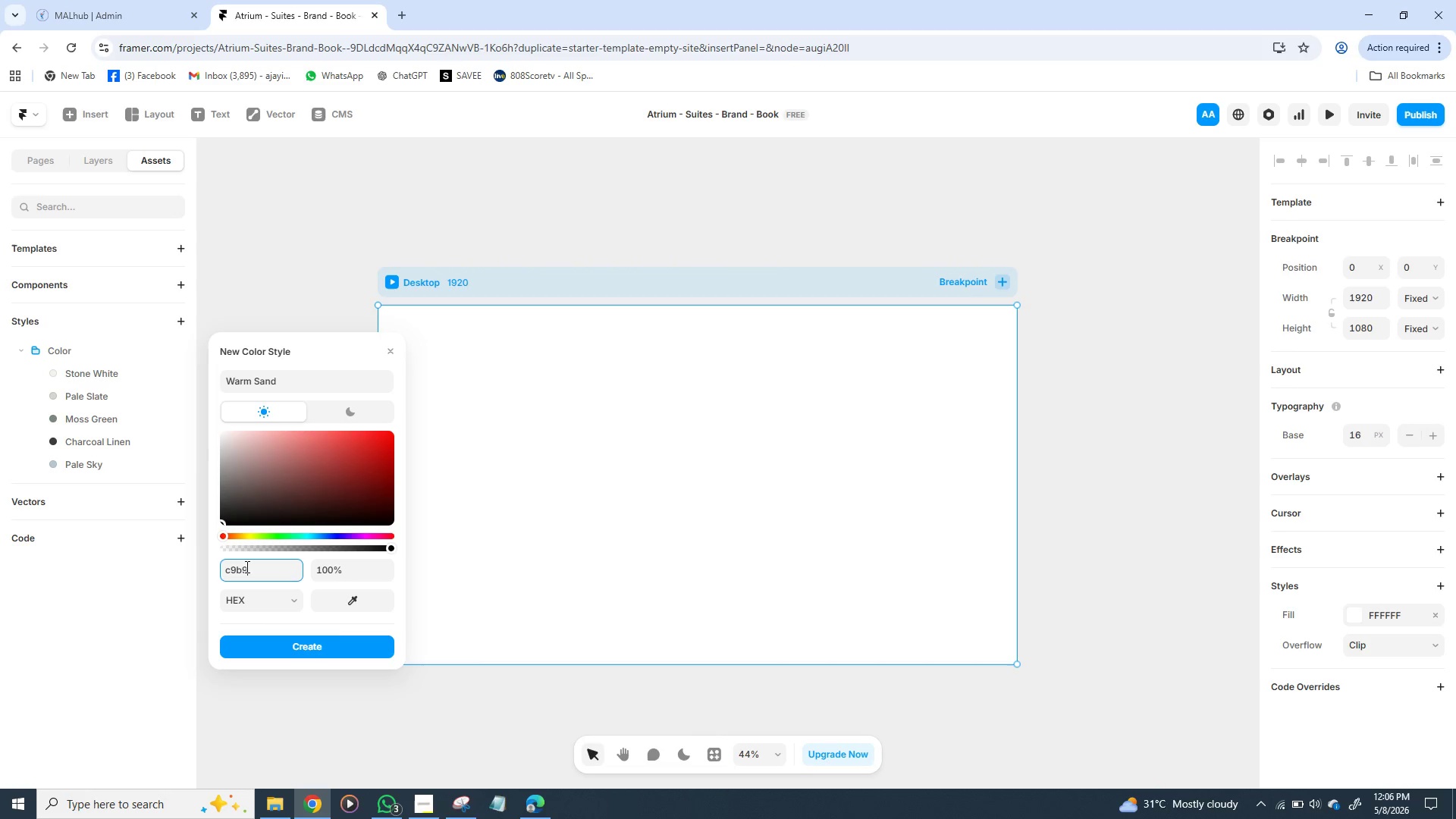 
type(9a)
 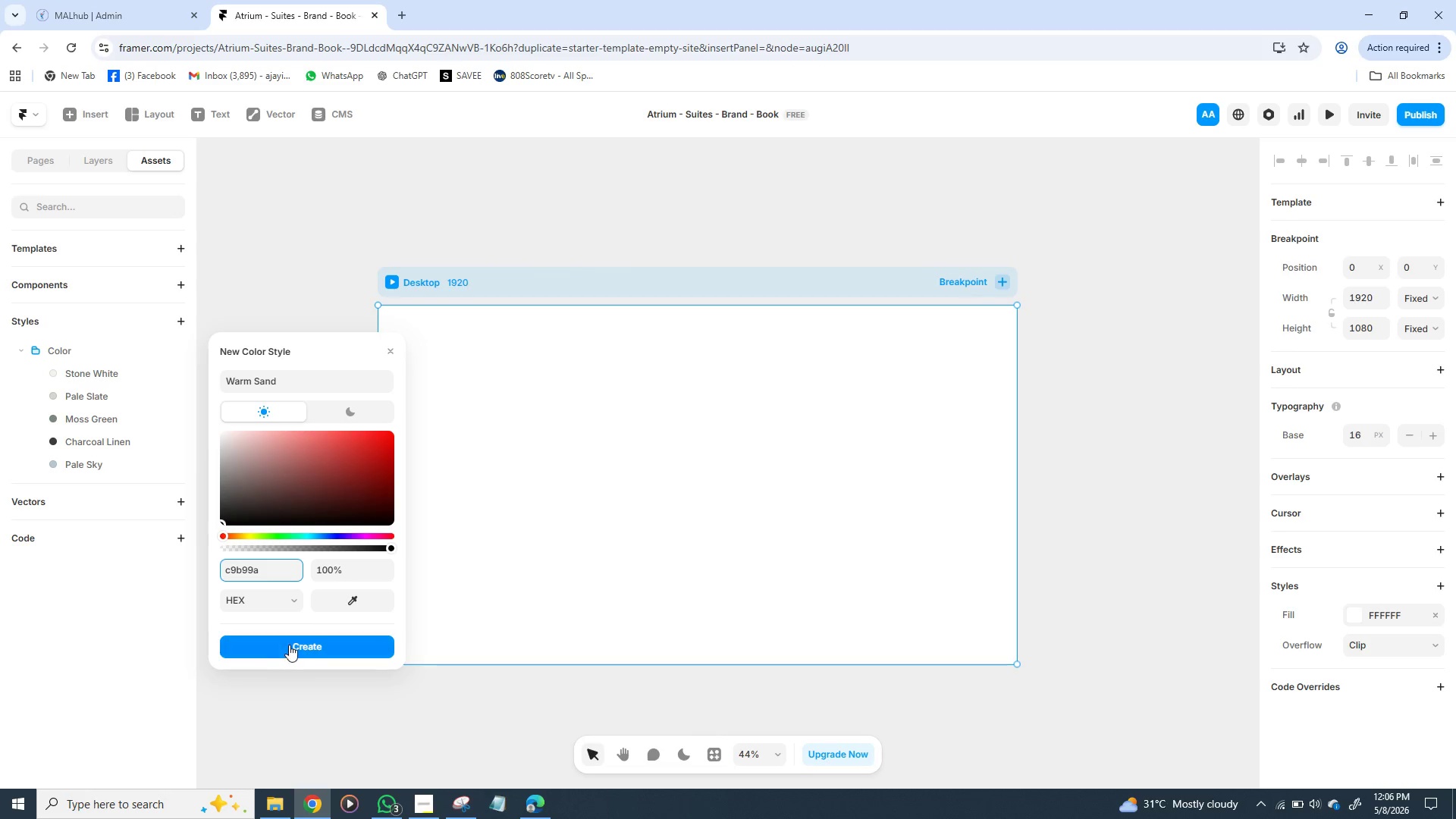 
left_click([294, 645])
 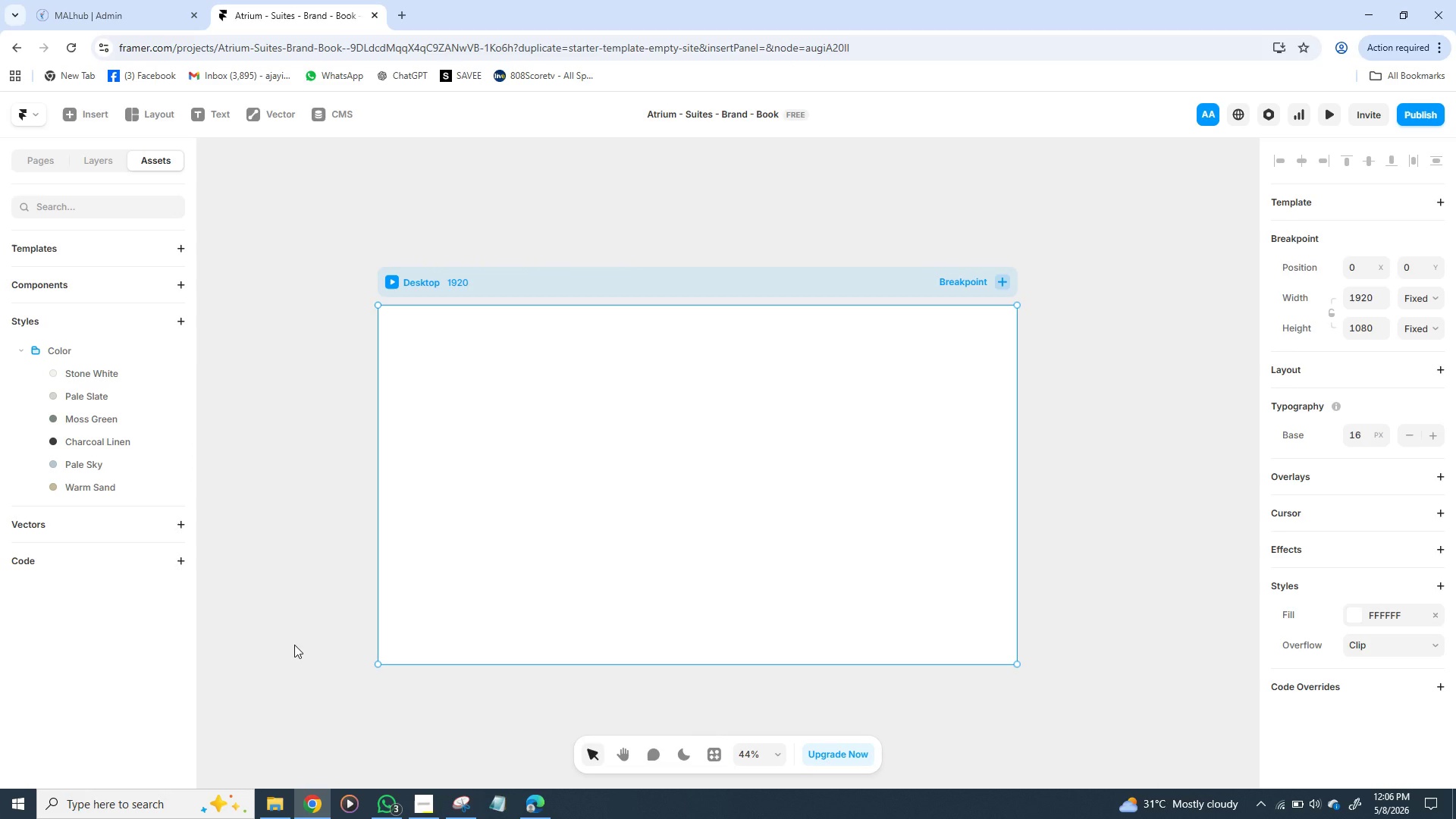 
wait(9.14)
 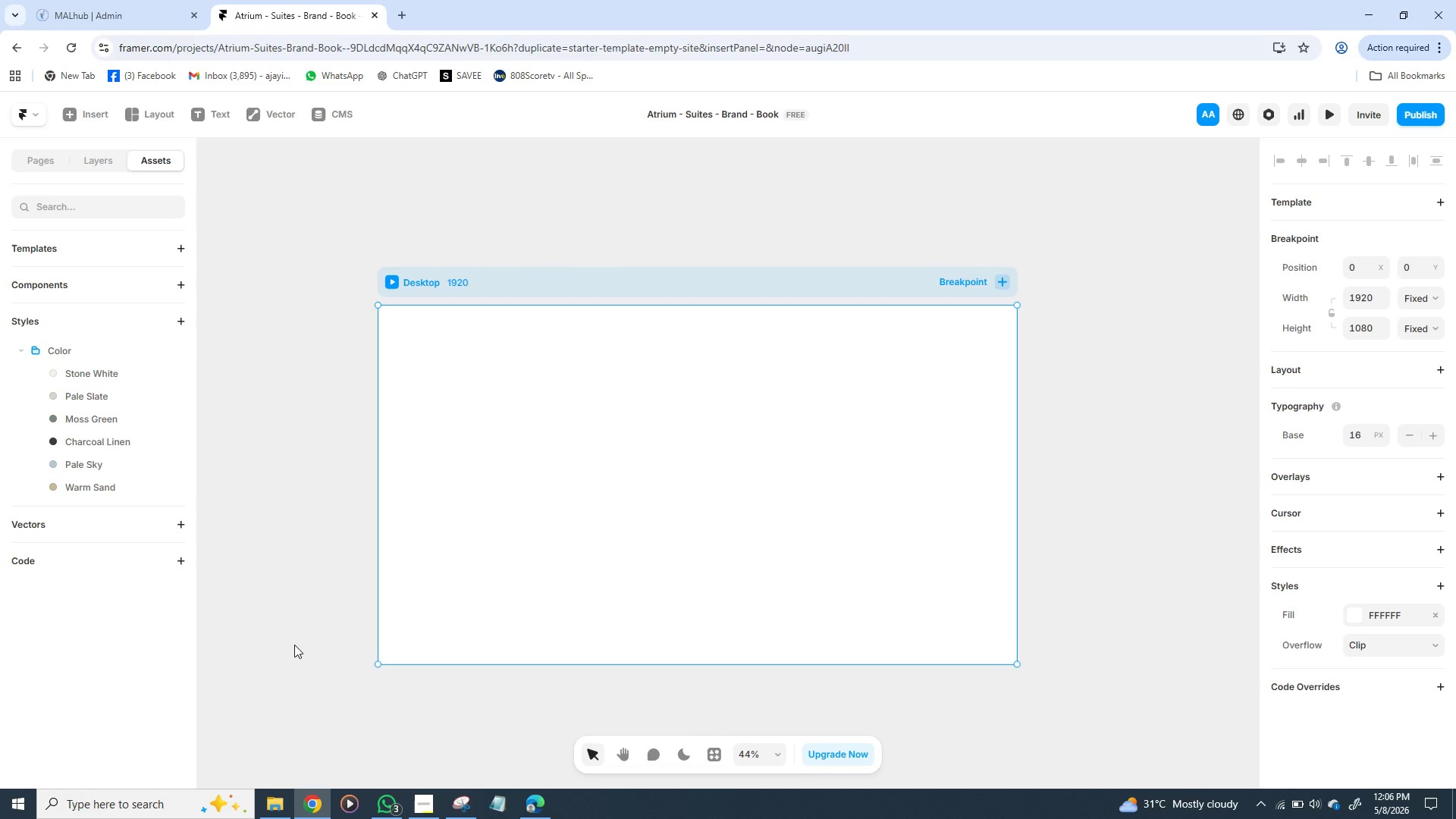 
left_click([179, 324])
 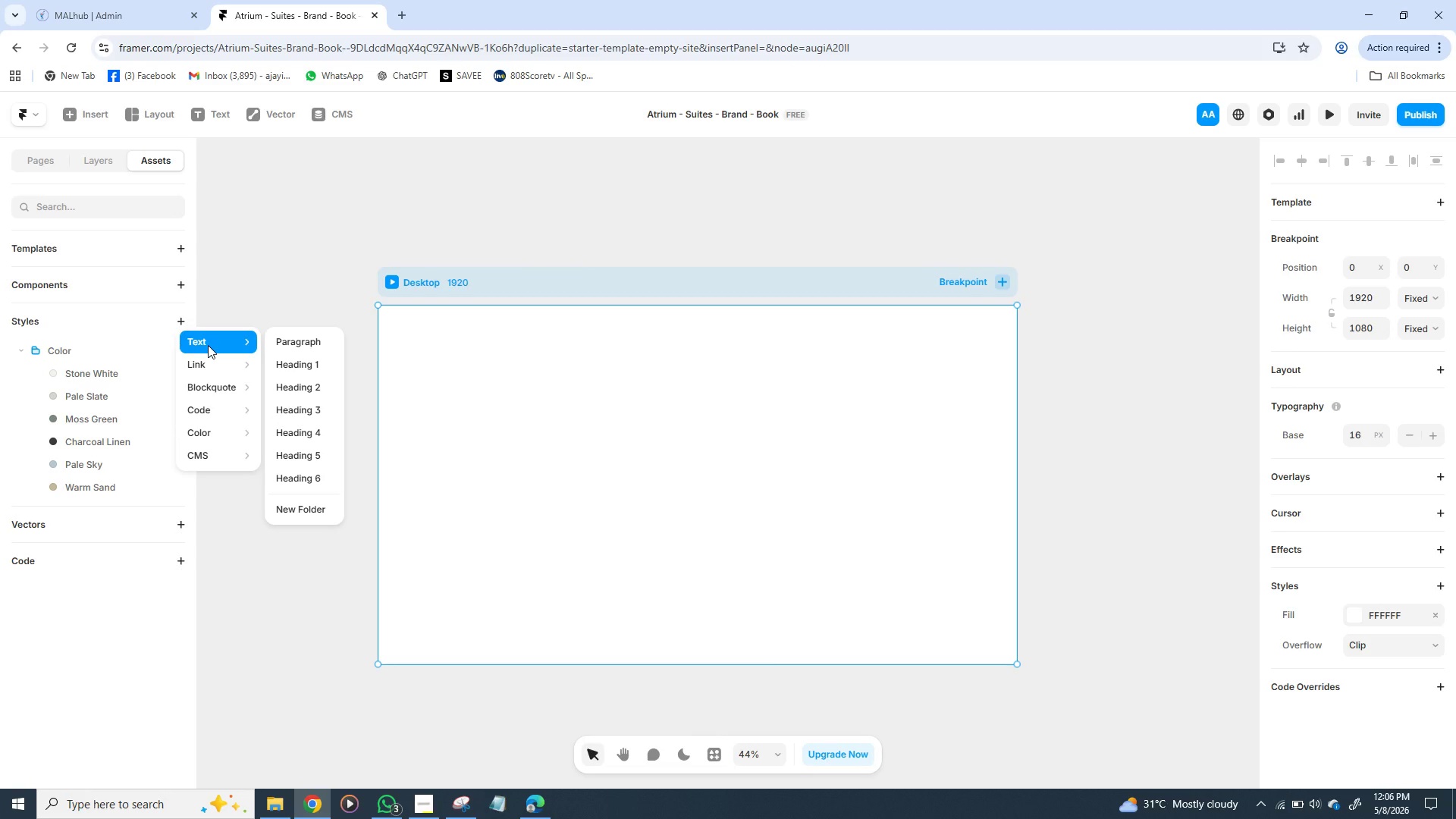 
left_click([208, 345])
 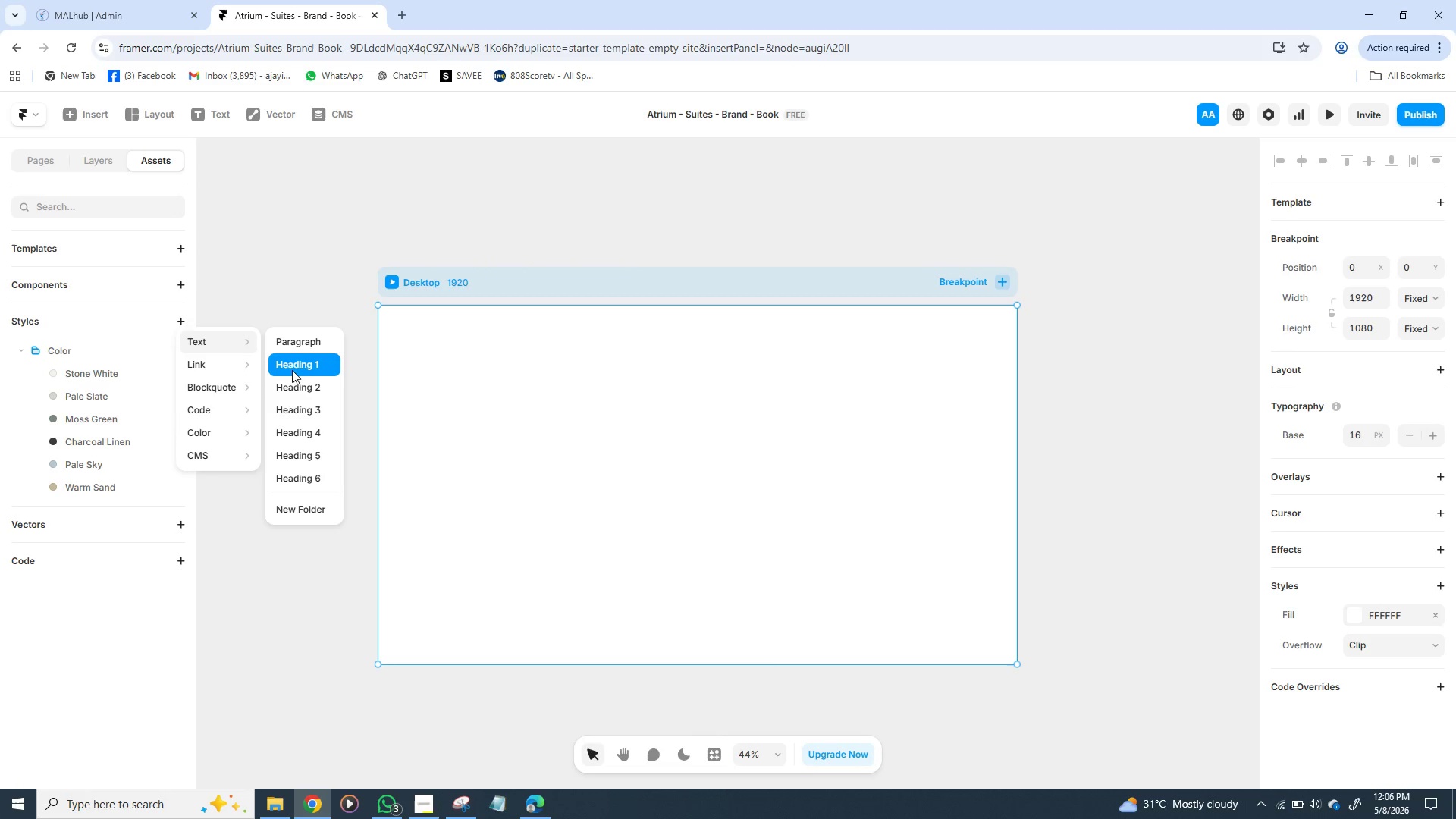 
left_click([295, 370])
 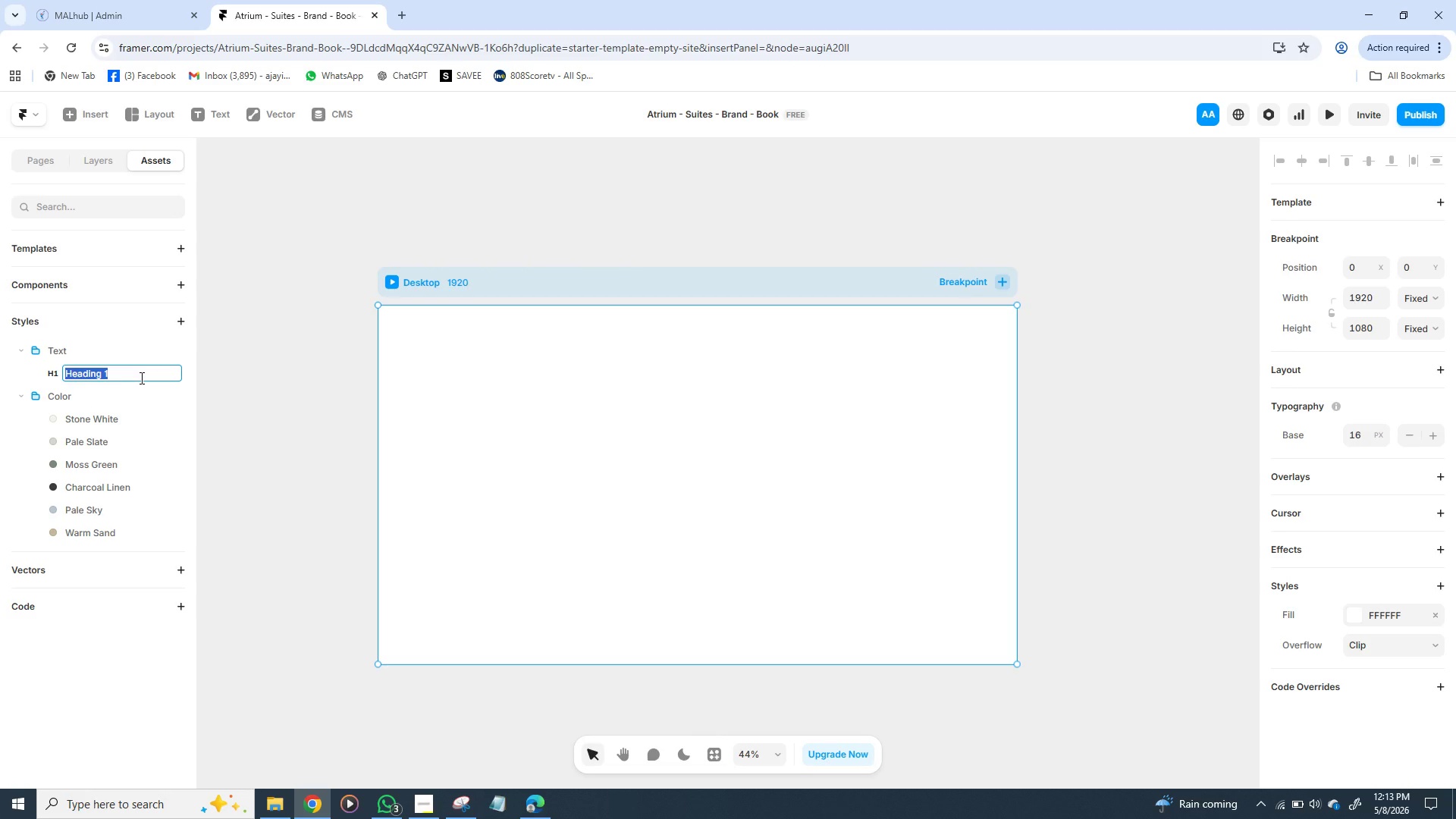 
wait(419.7)
 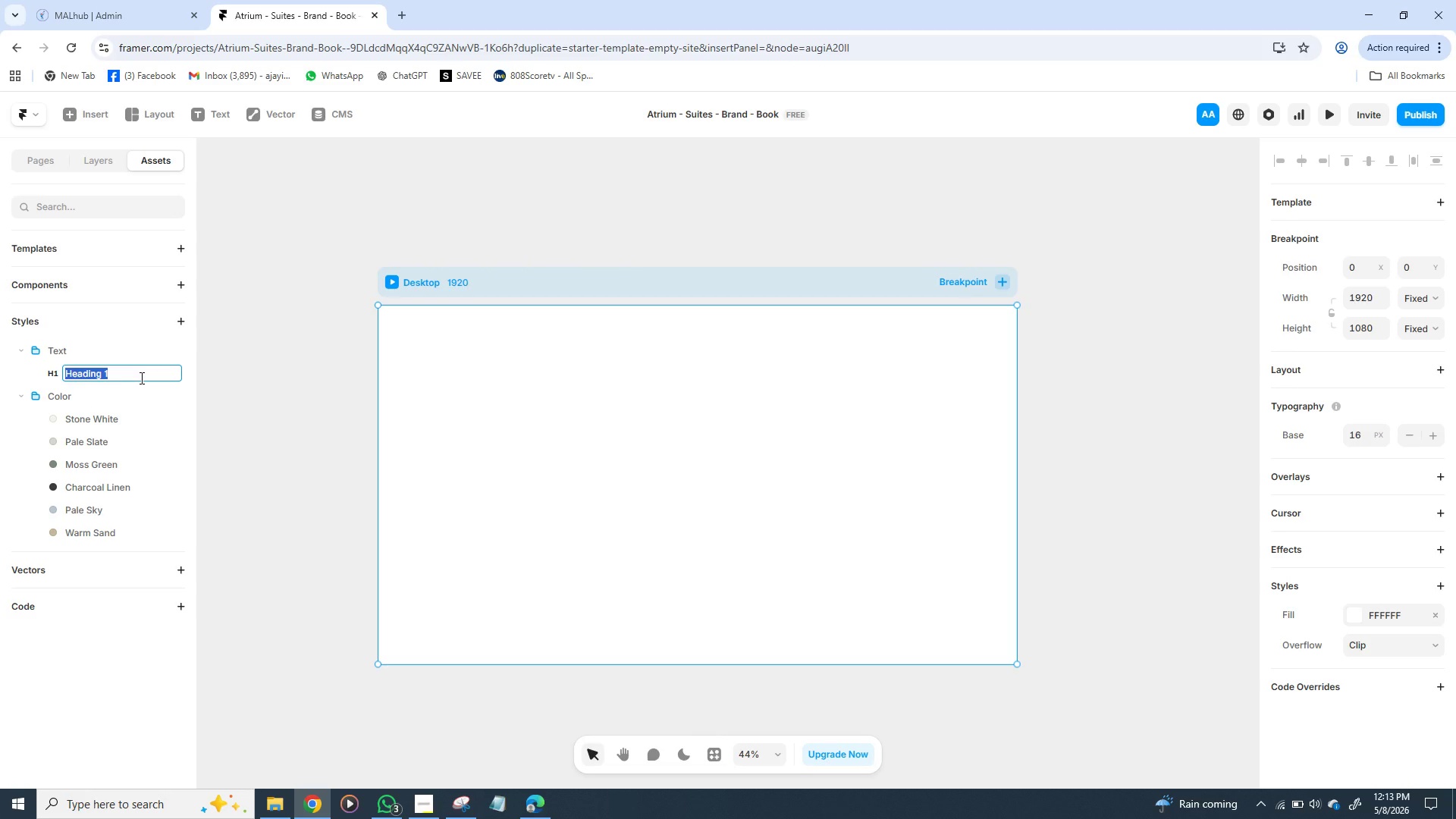 
double_click([140, 378])
 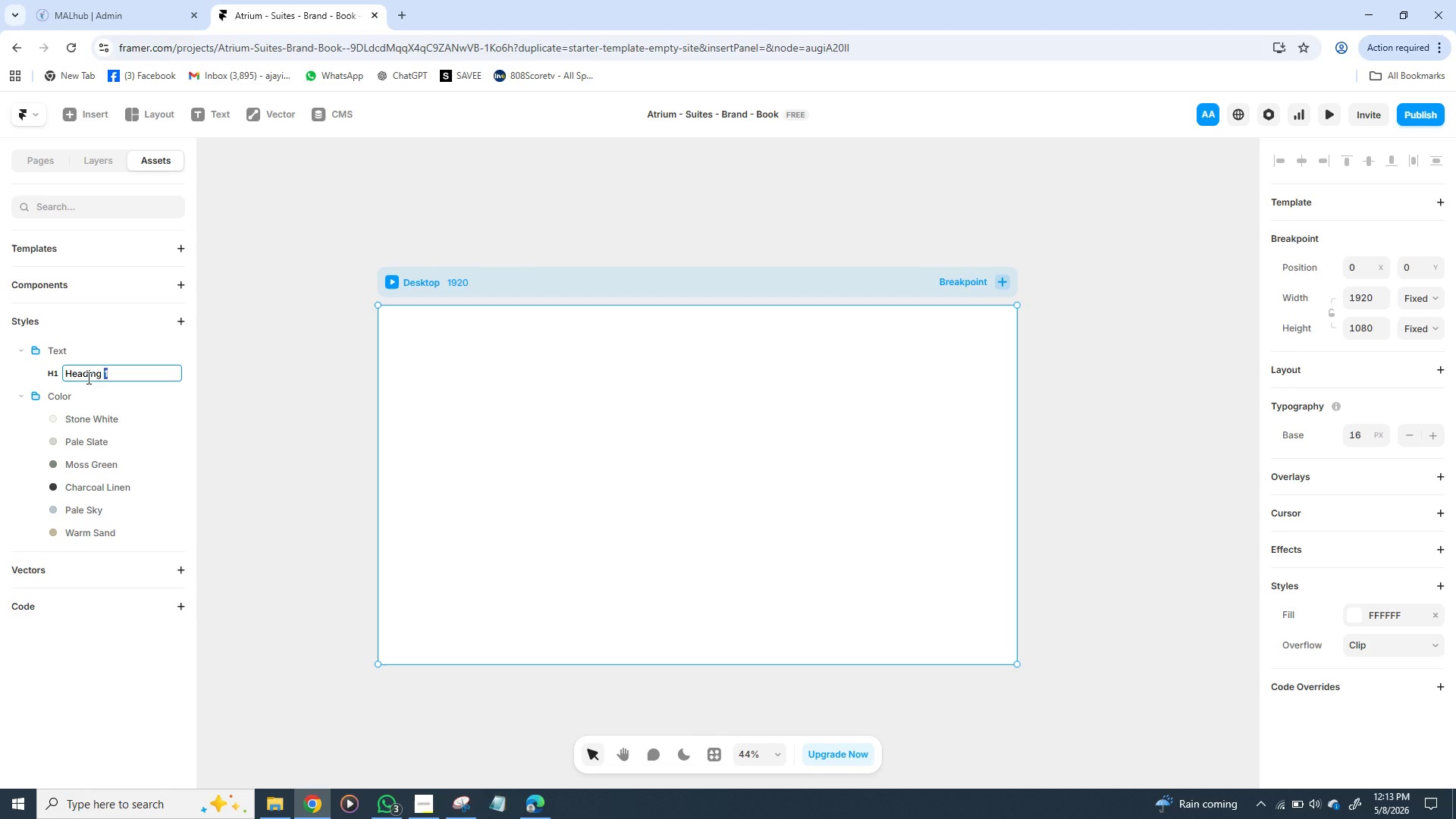 
double_click([87, 378])
 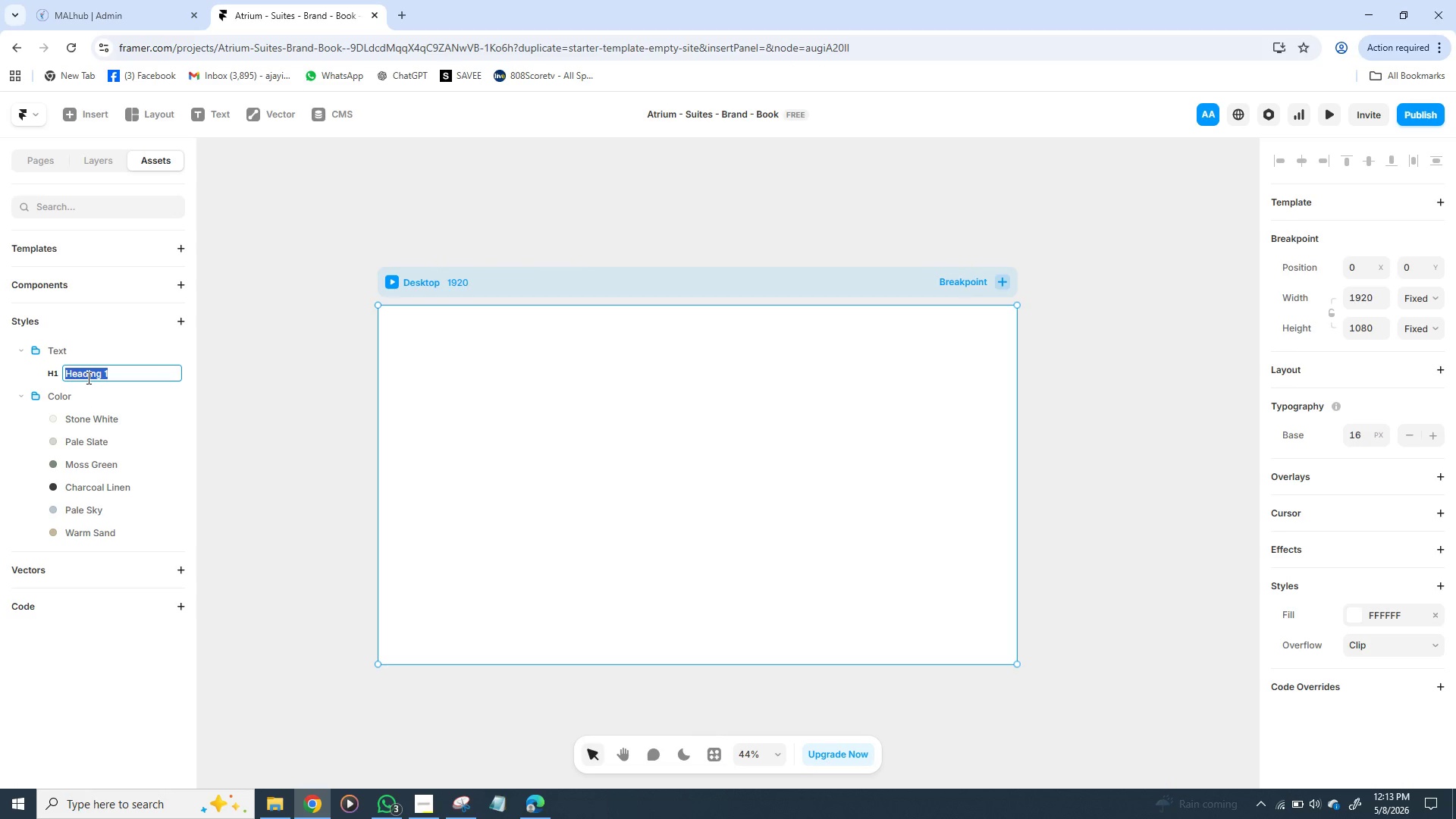 
triple_click([87, 378])
 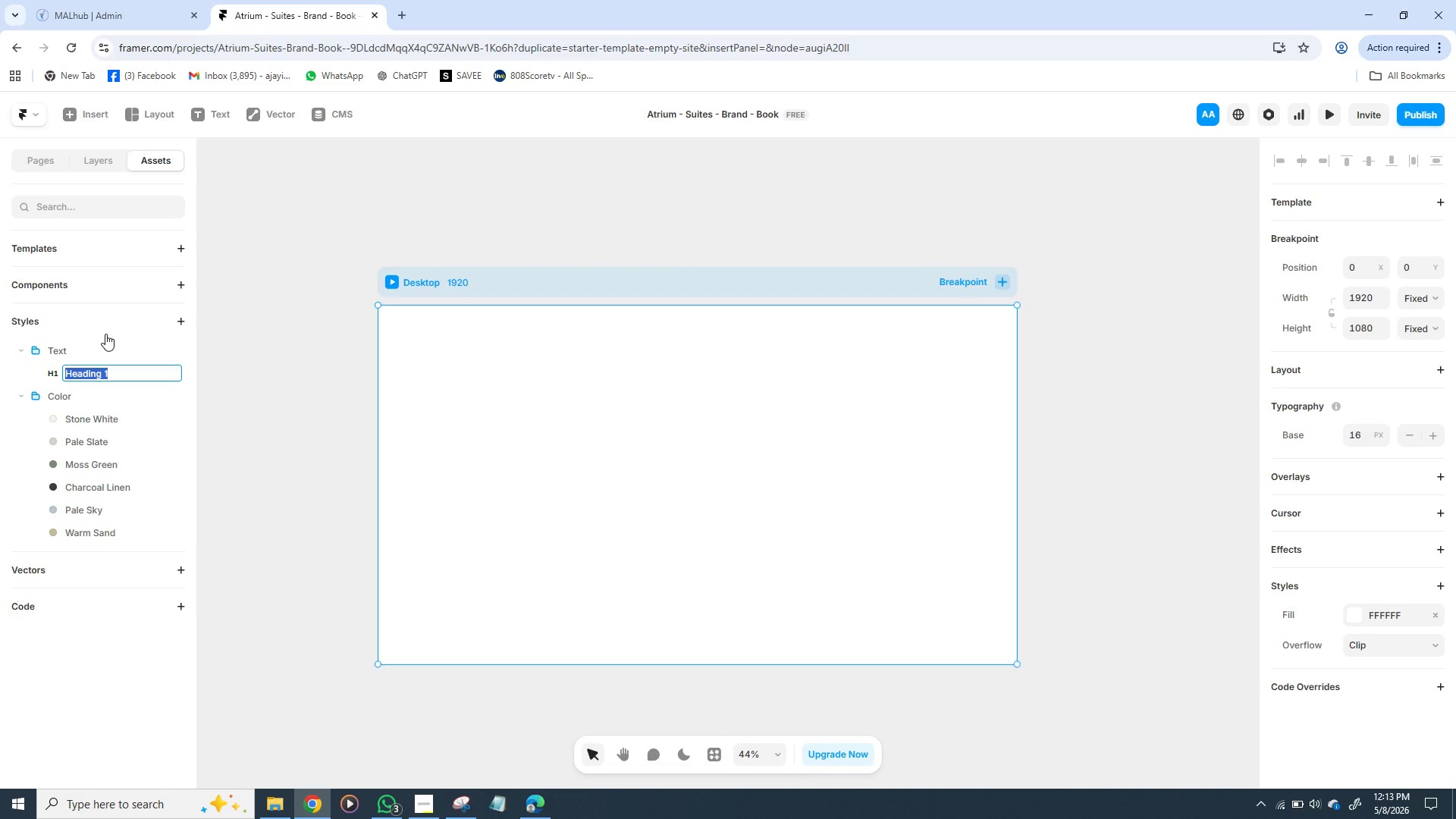 
left_click([105, 334])
 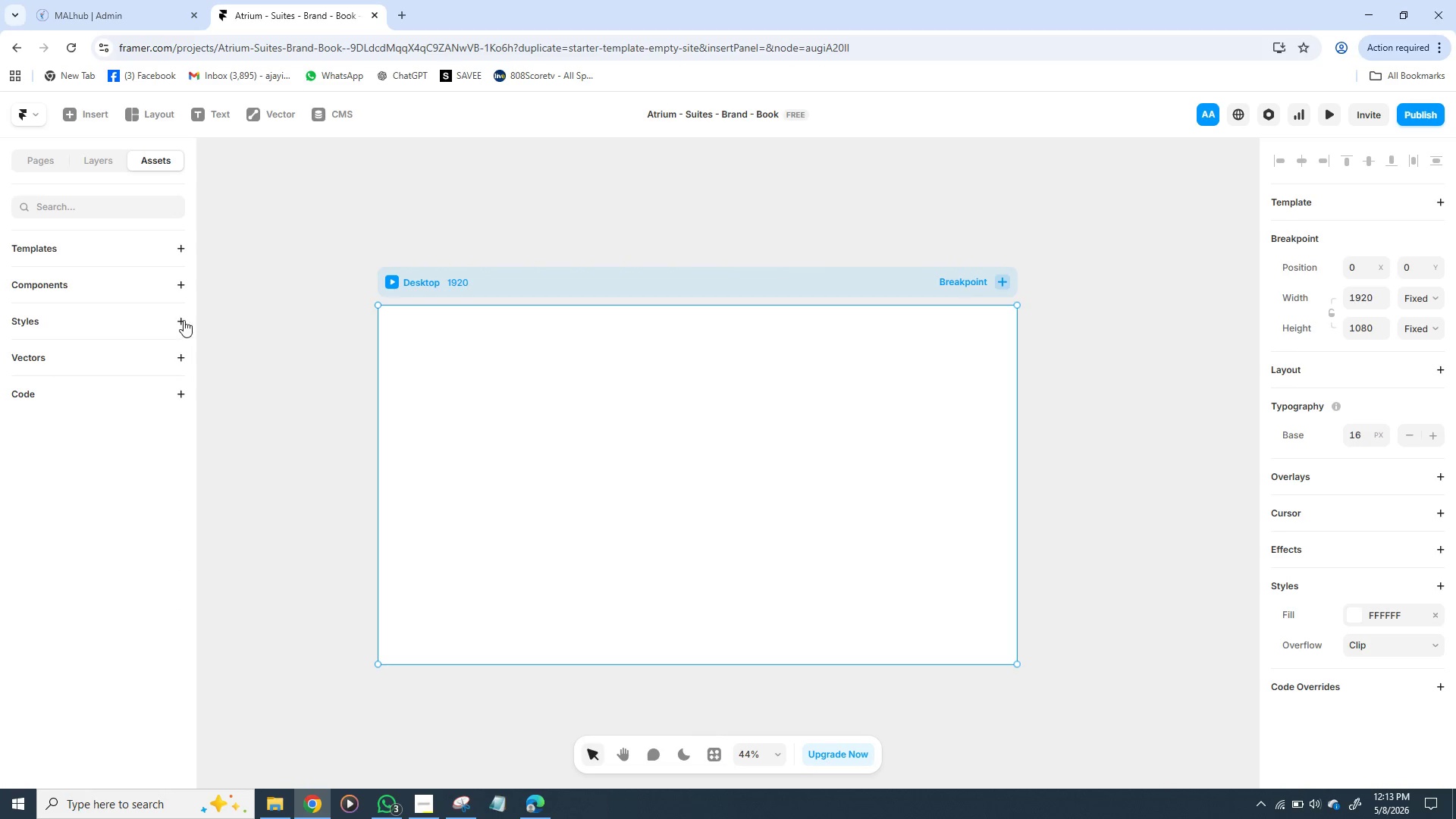 
left_click([187, 320])
 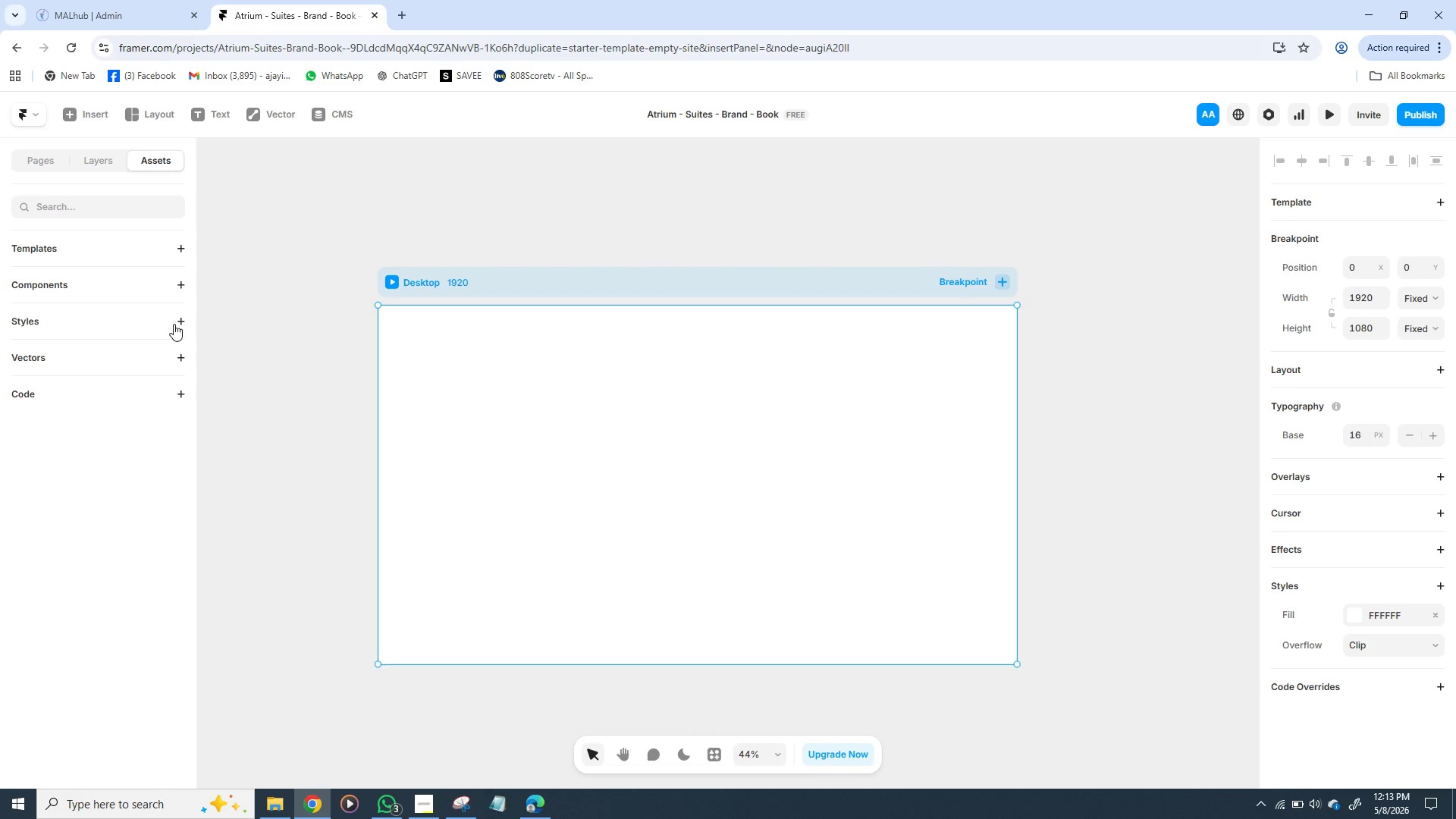 
left_click([174, 324])
 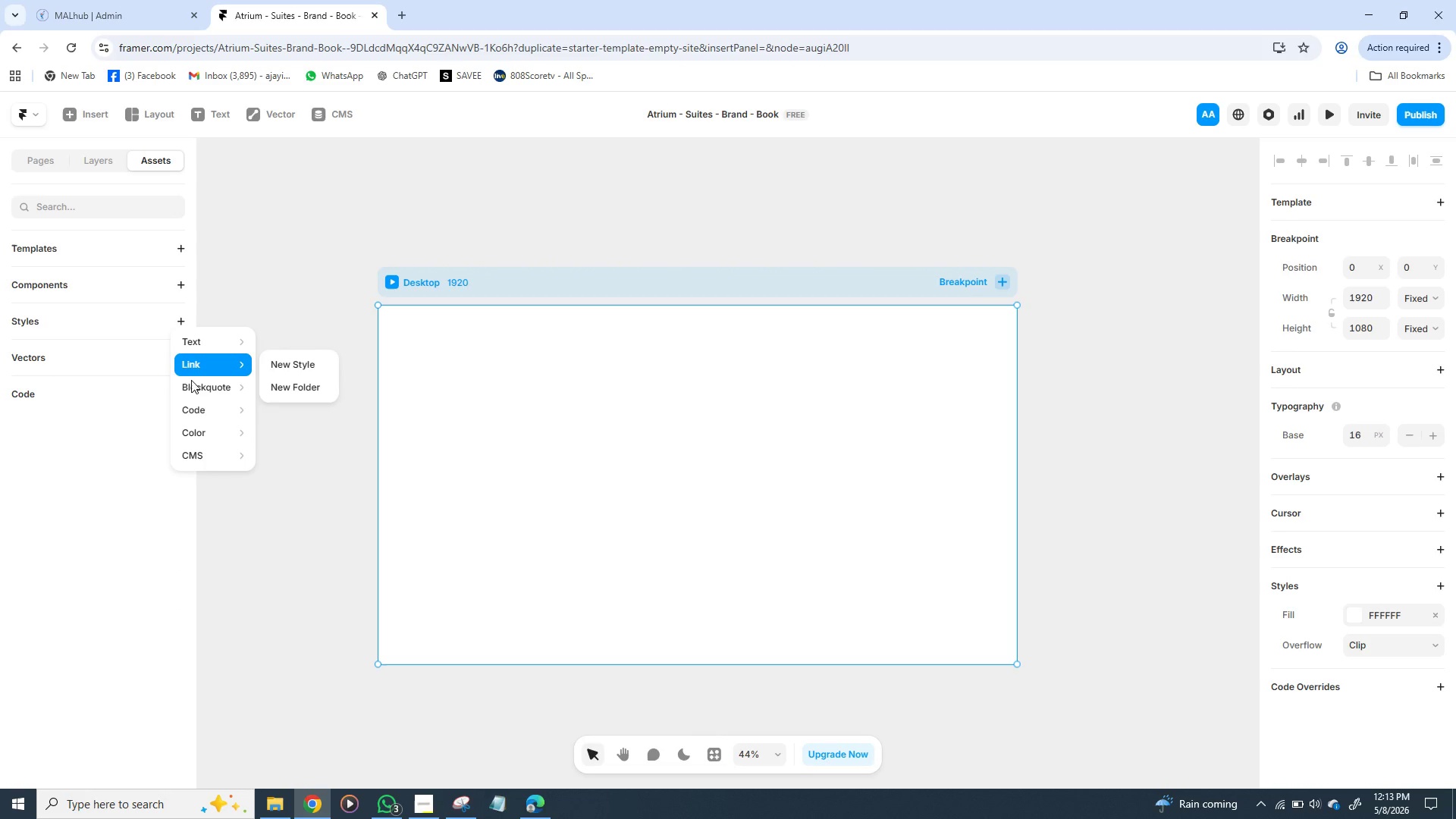 
mouse_move([216, 339])
 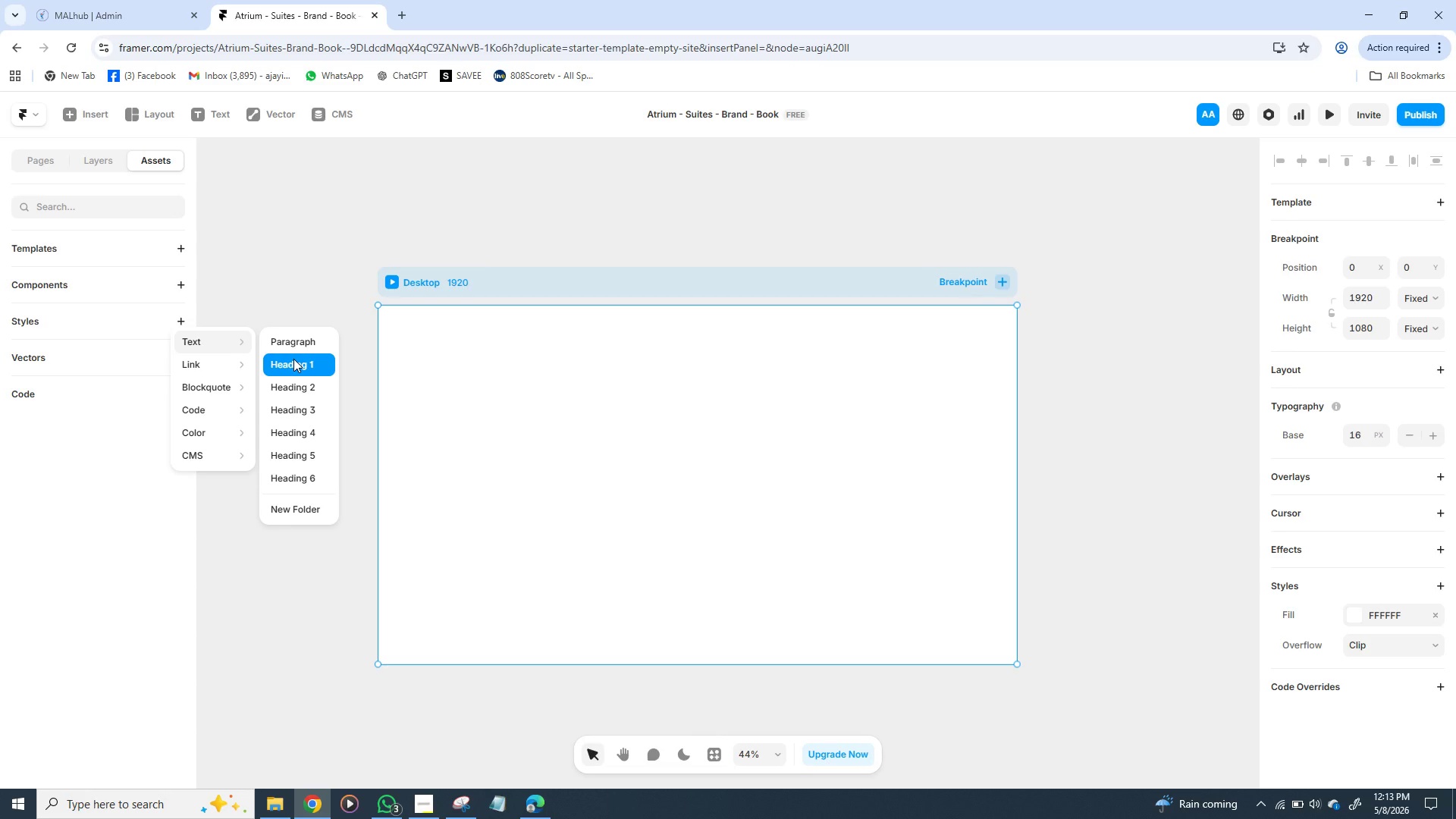 
left_click([293, 359])
 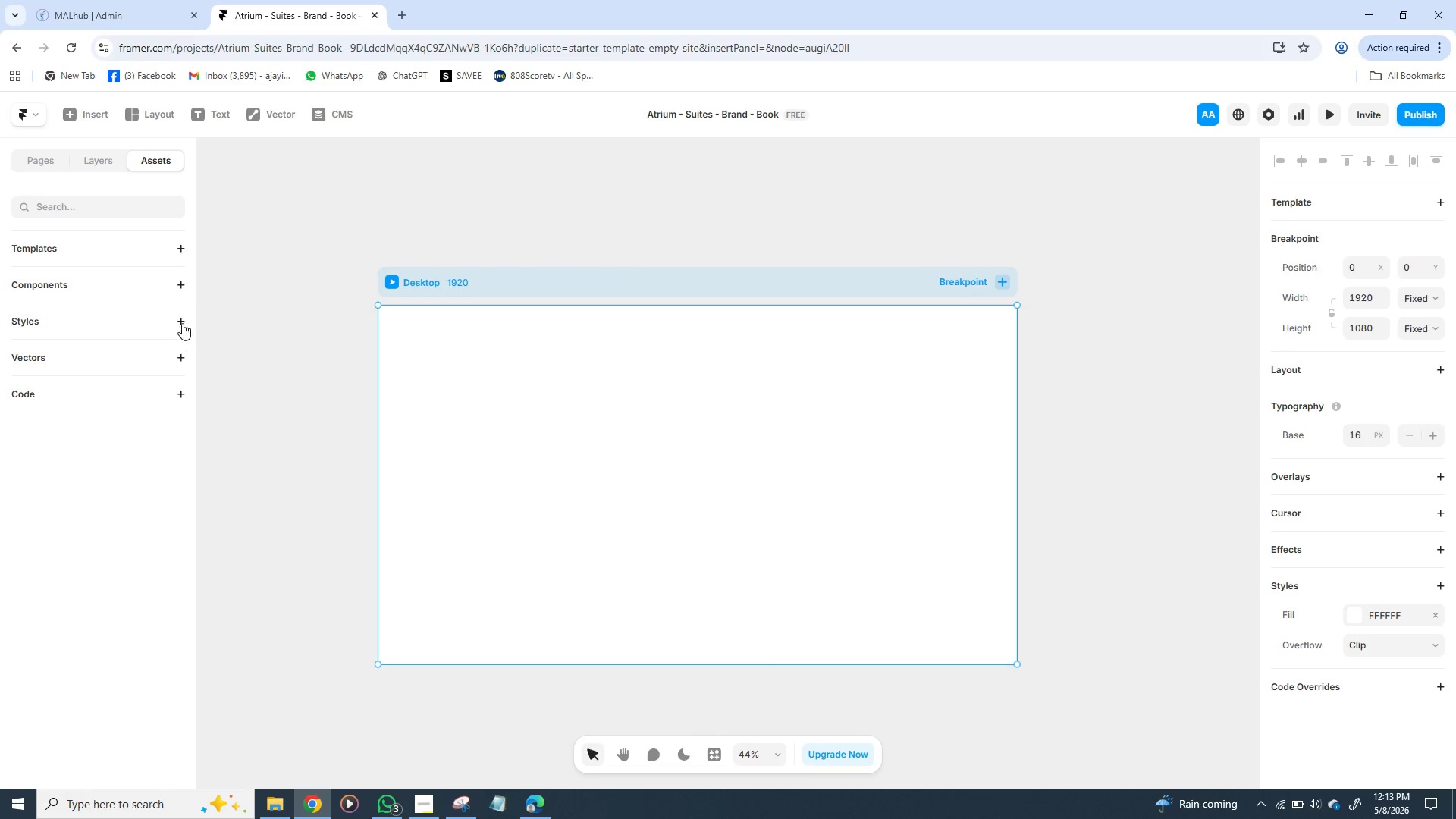 
left_click([184, 321])
 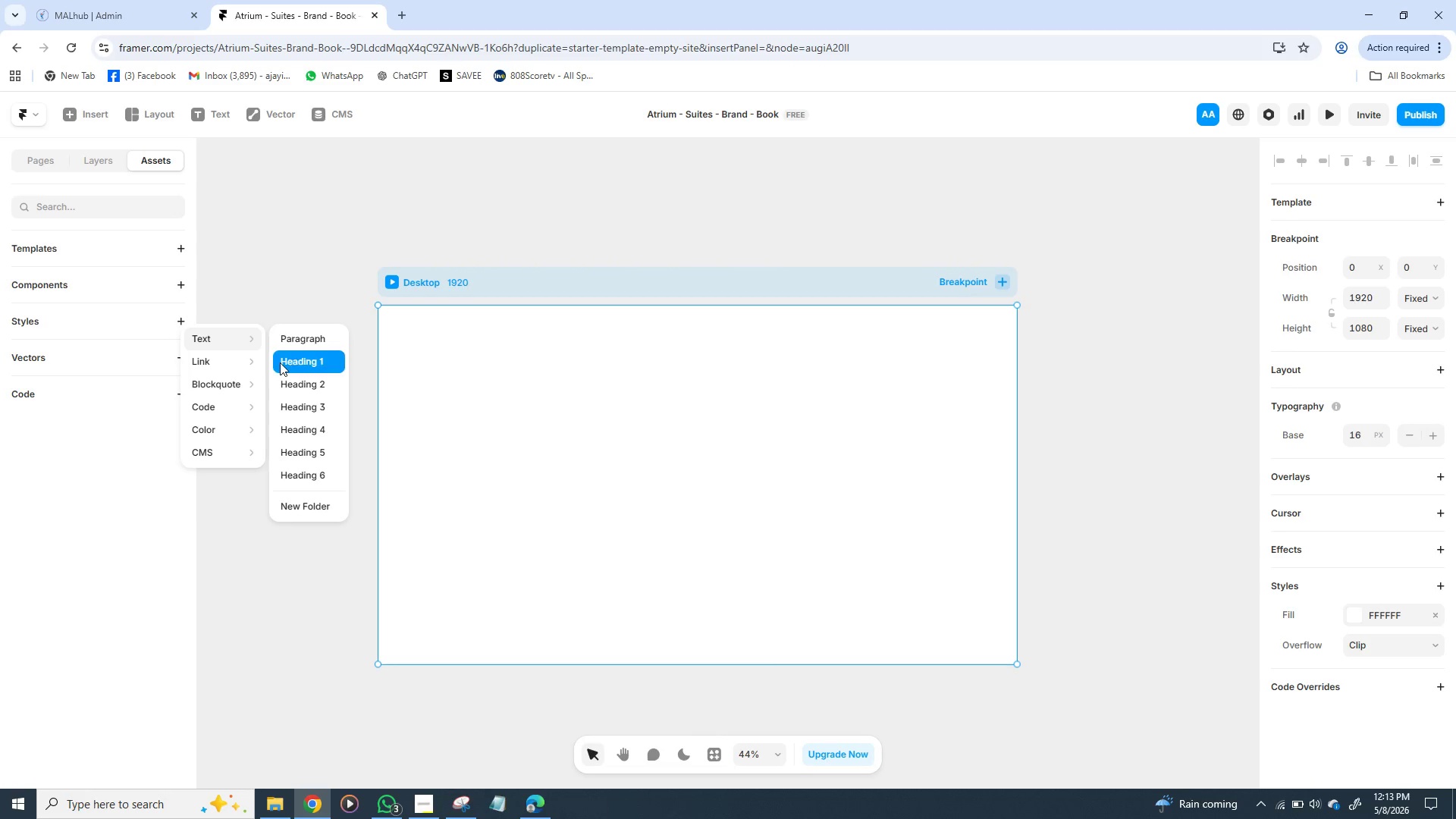 
left_click([282, 362])
 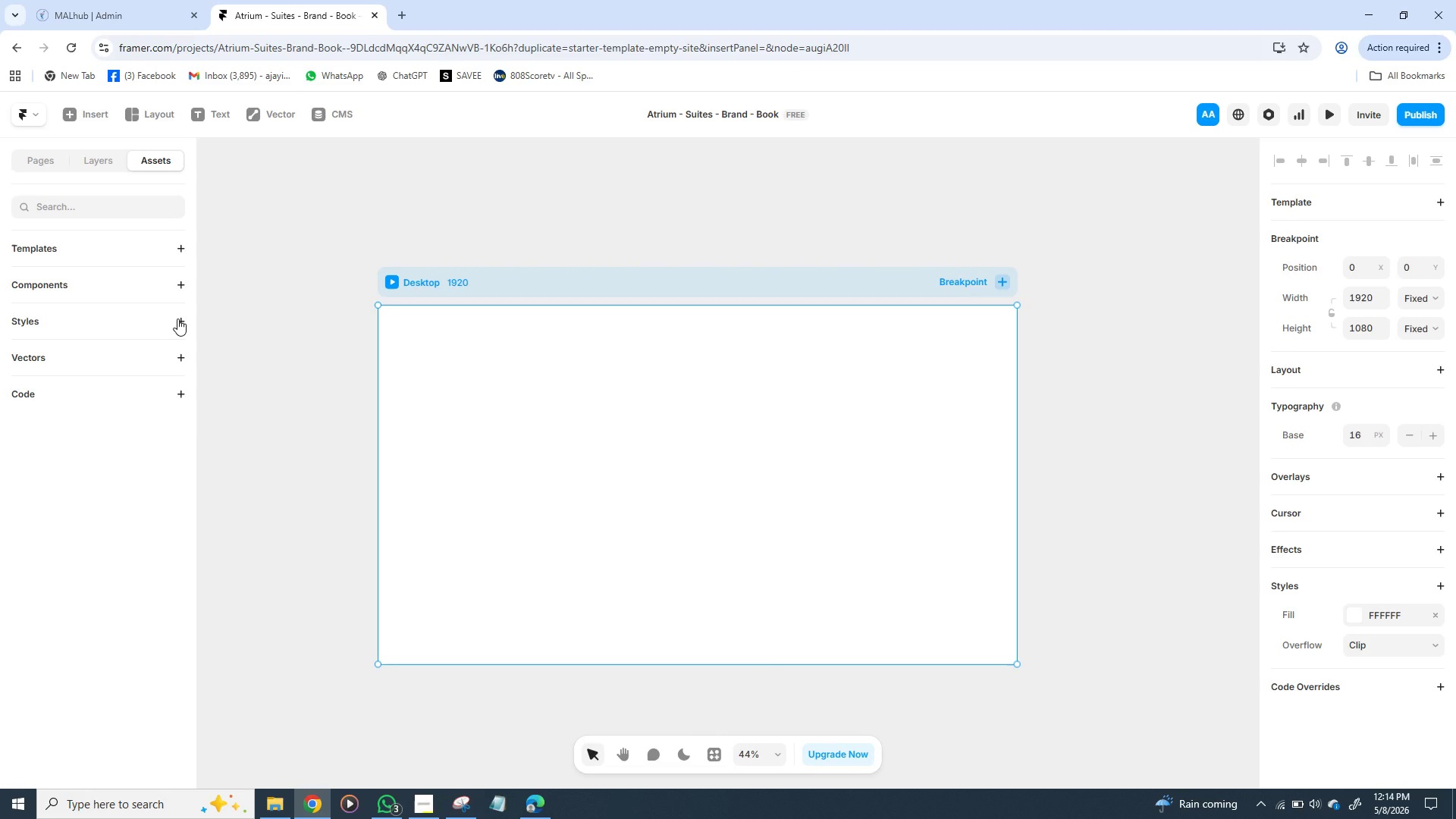 
left_click([181, 319])
 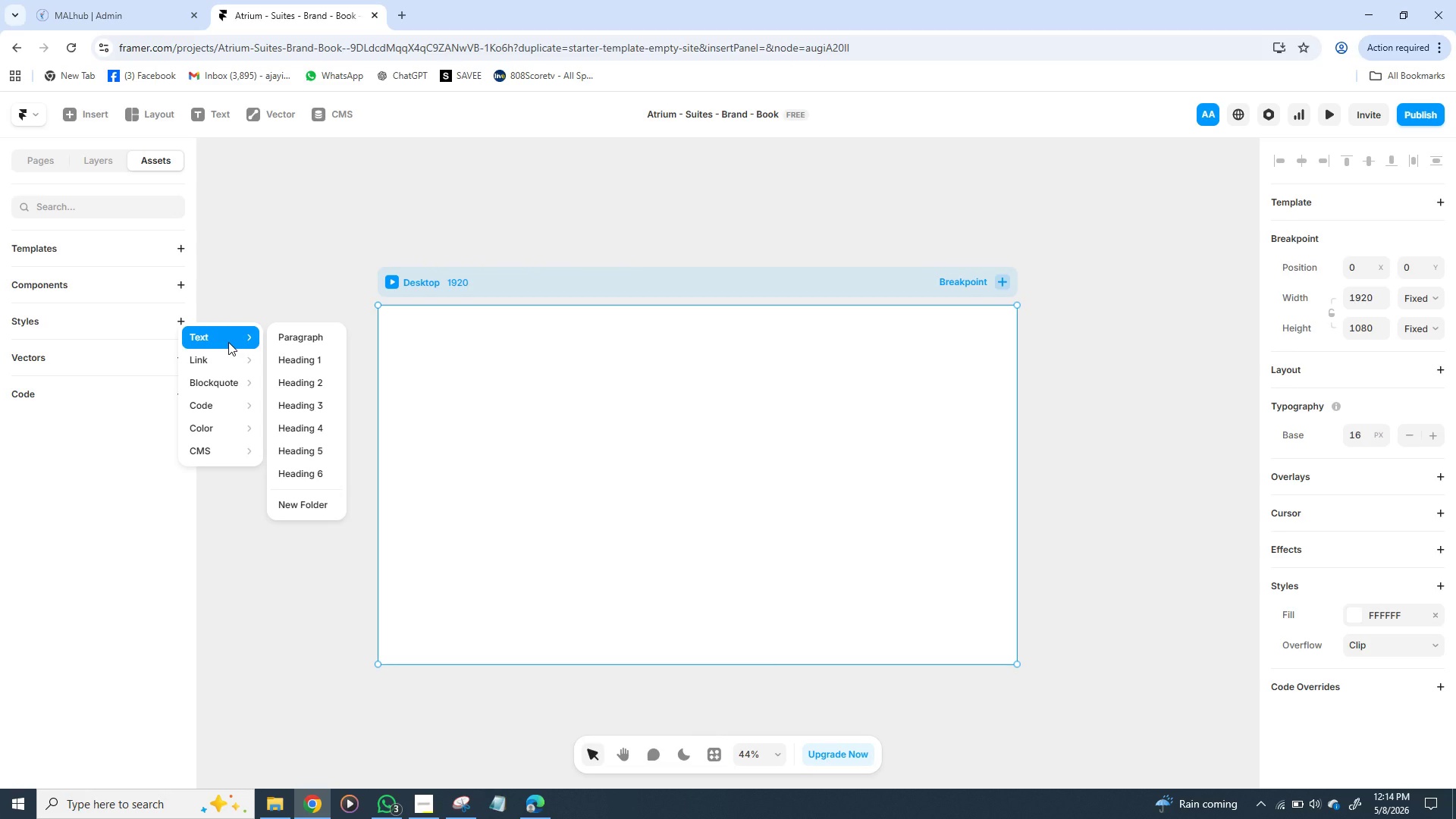 
wait(13.83)
 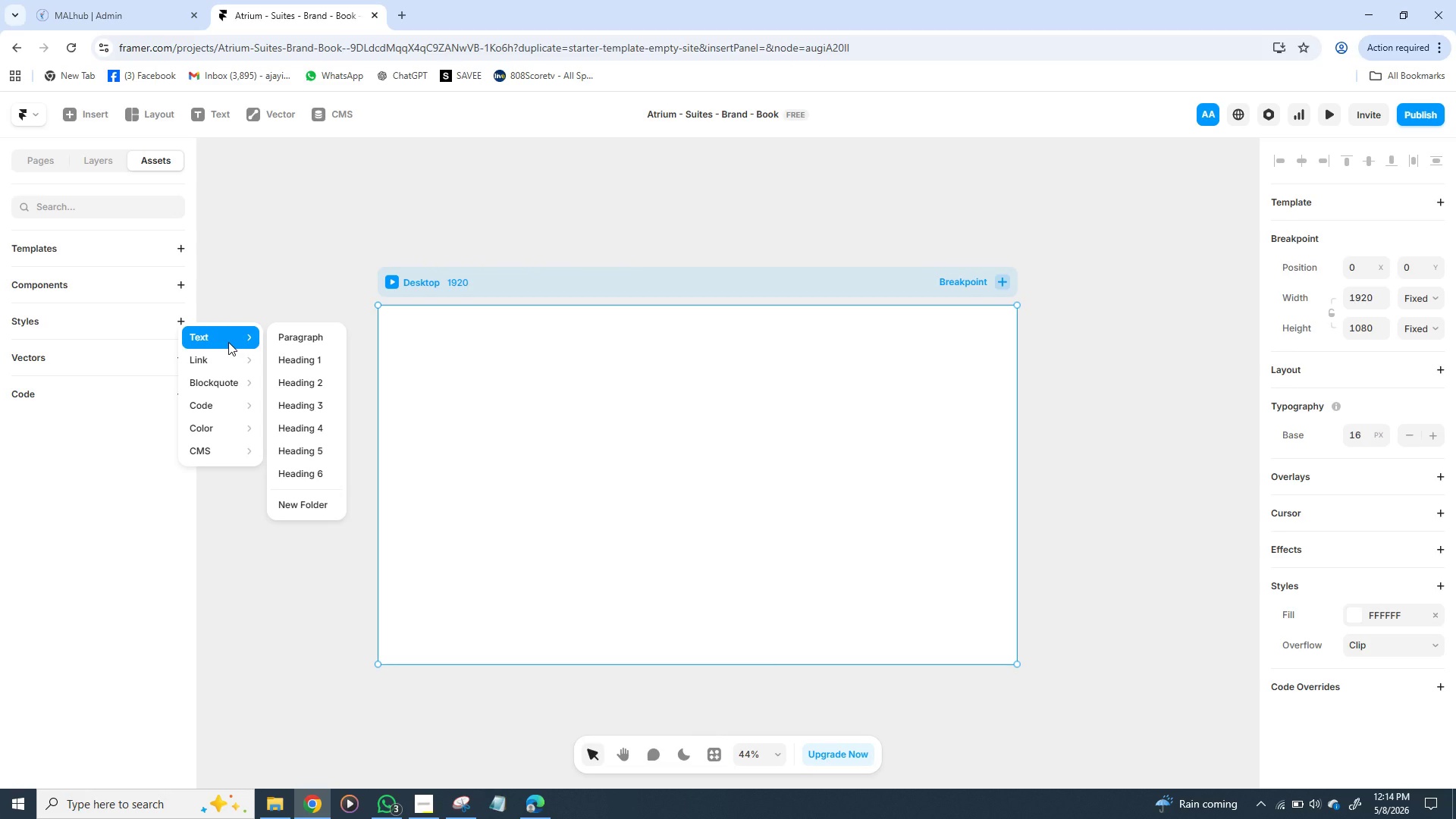 
left_click([288, 378])
 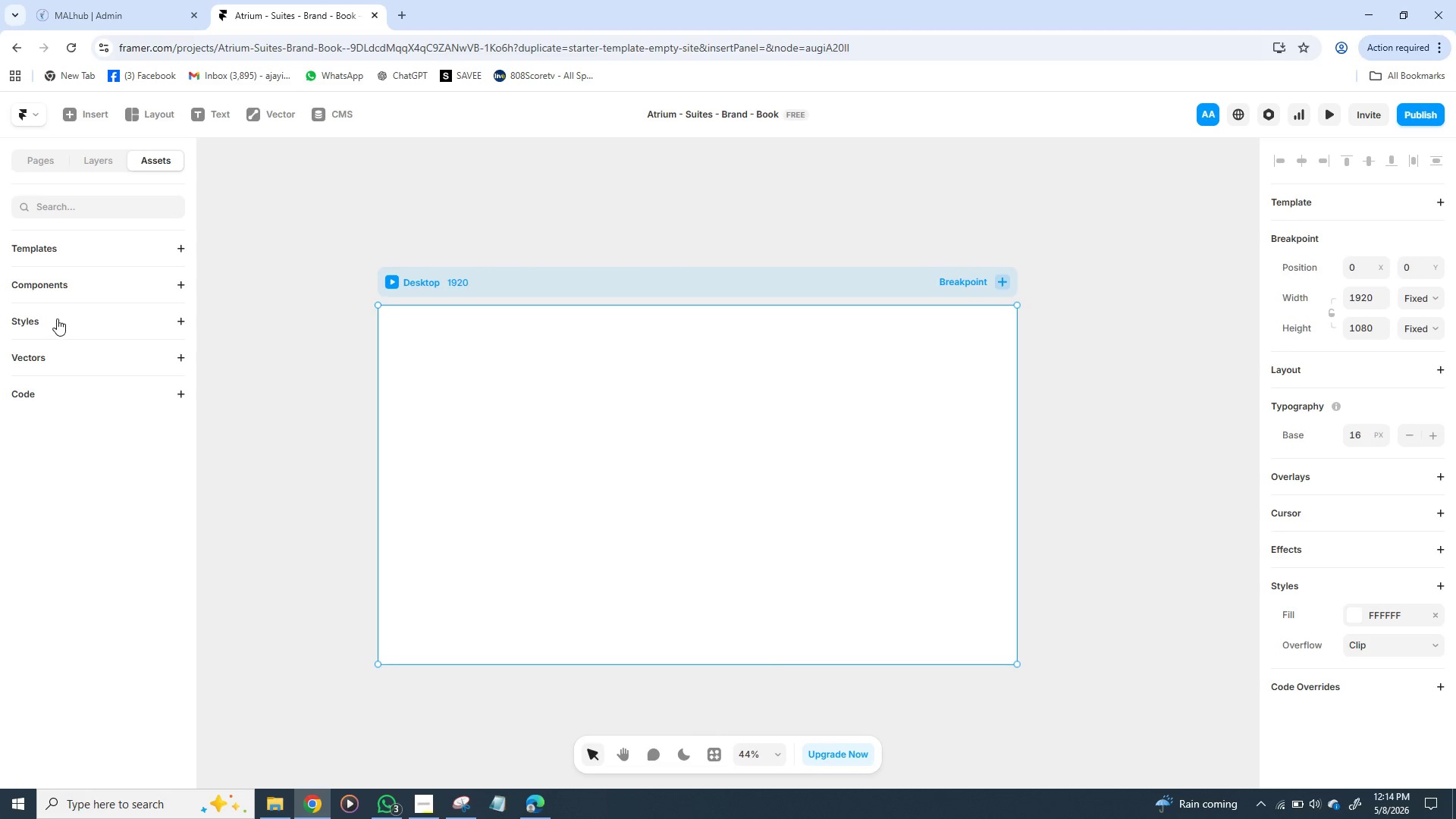 
left_click([52, 318])
 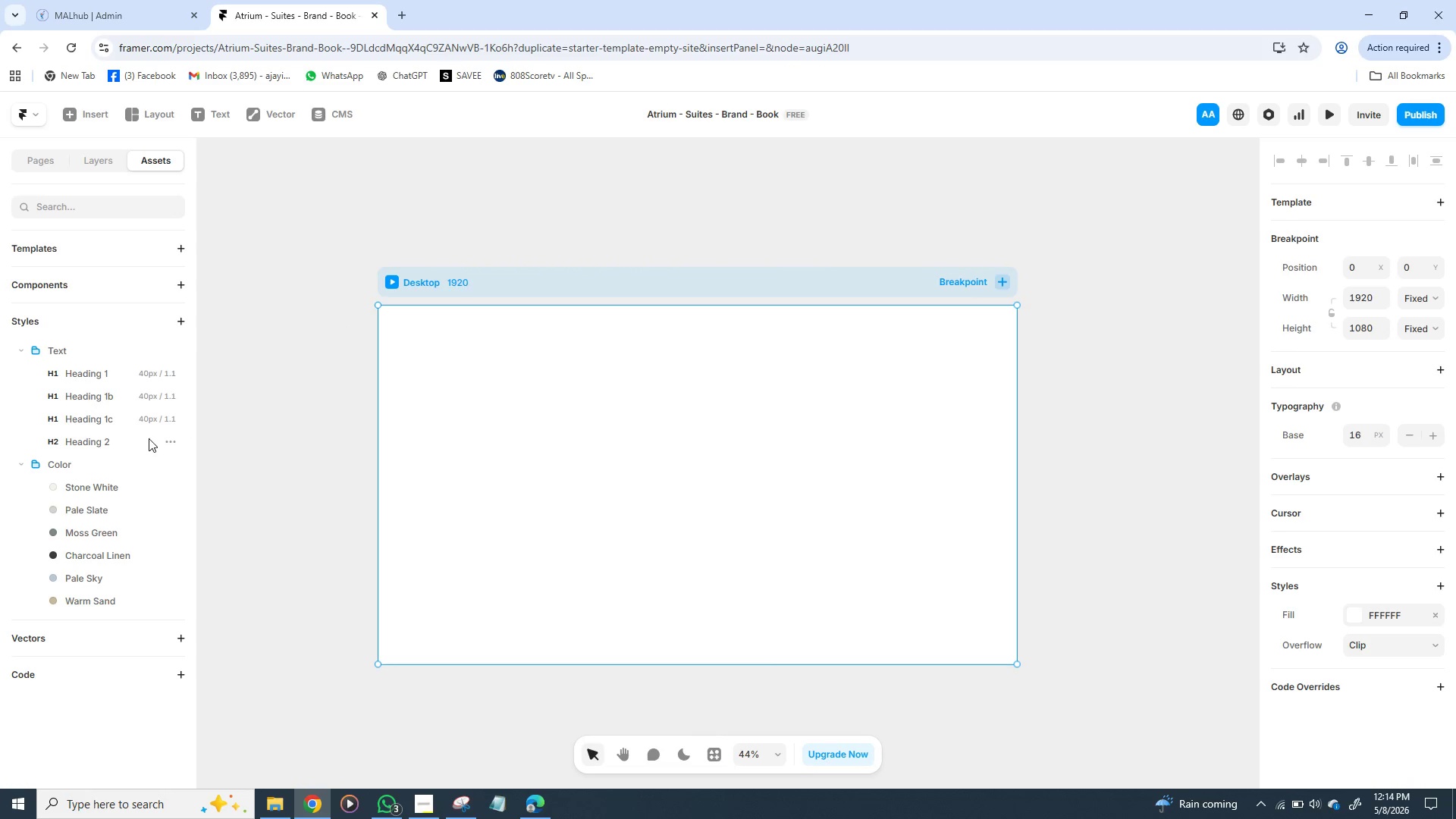 
left_click([171, 438])
 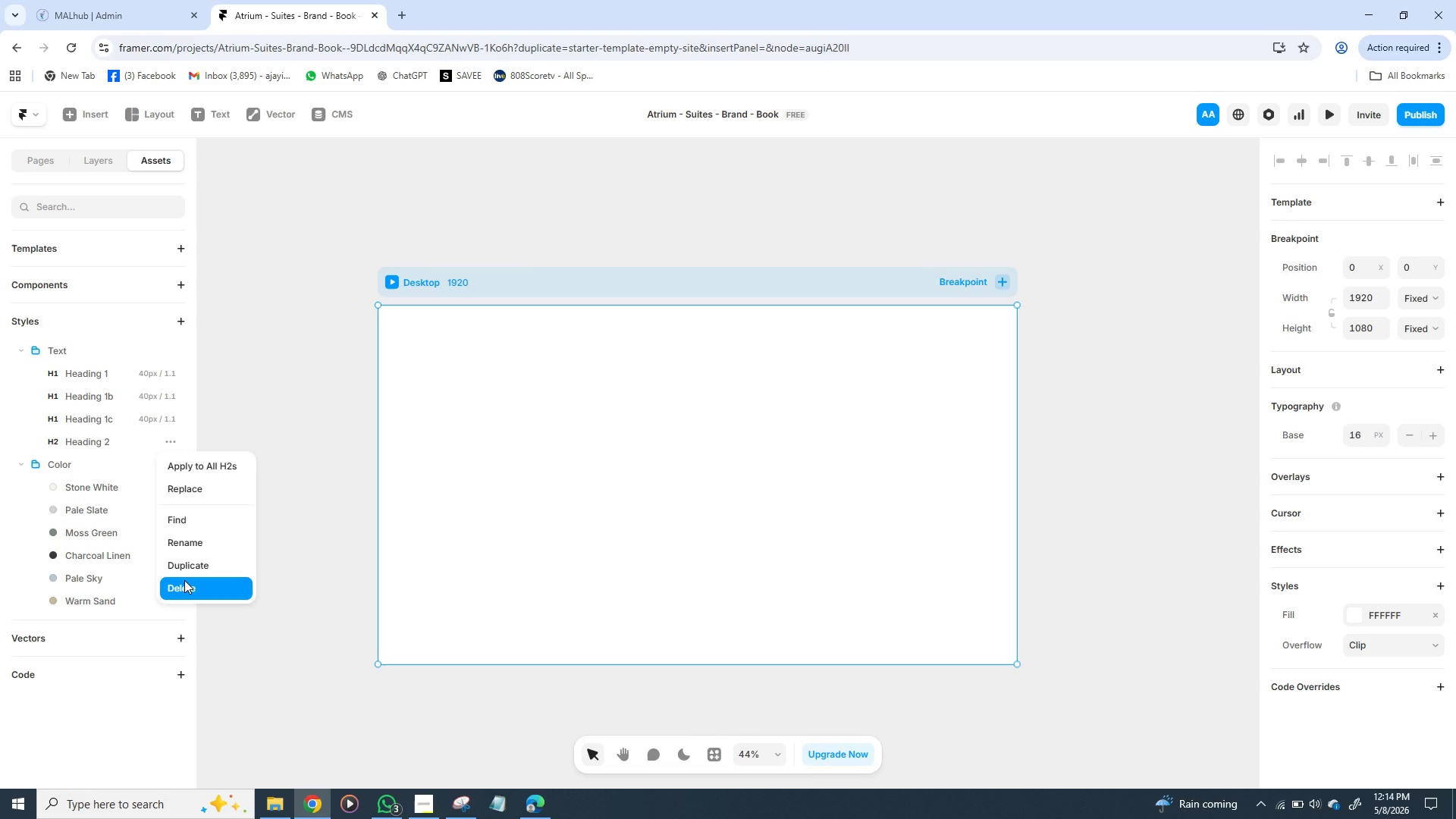 
left_click([184, 580])
 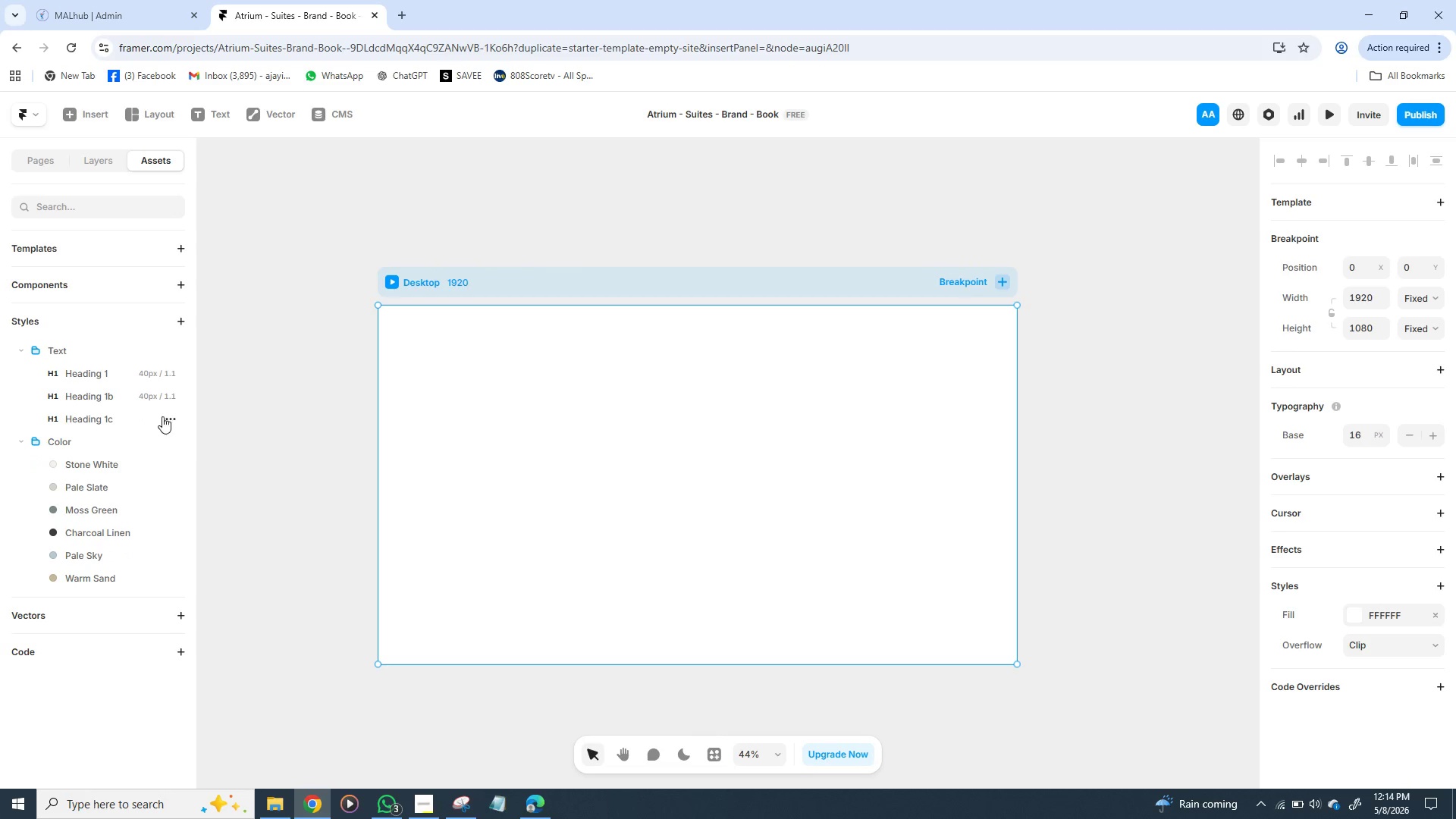 
left_click([169, 416])
 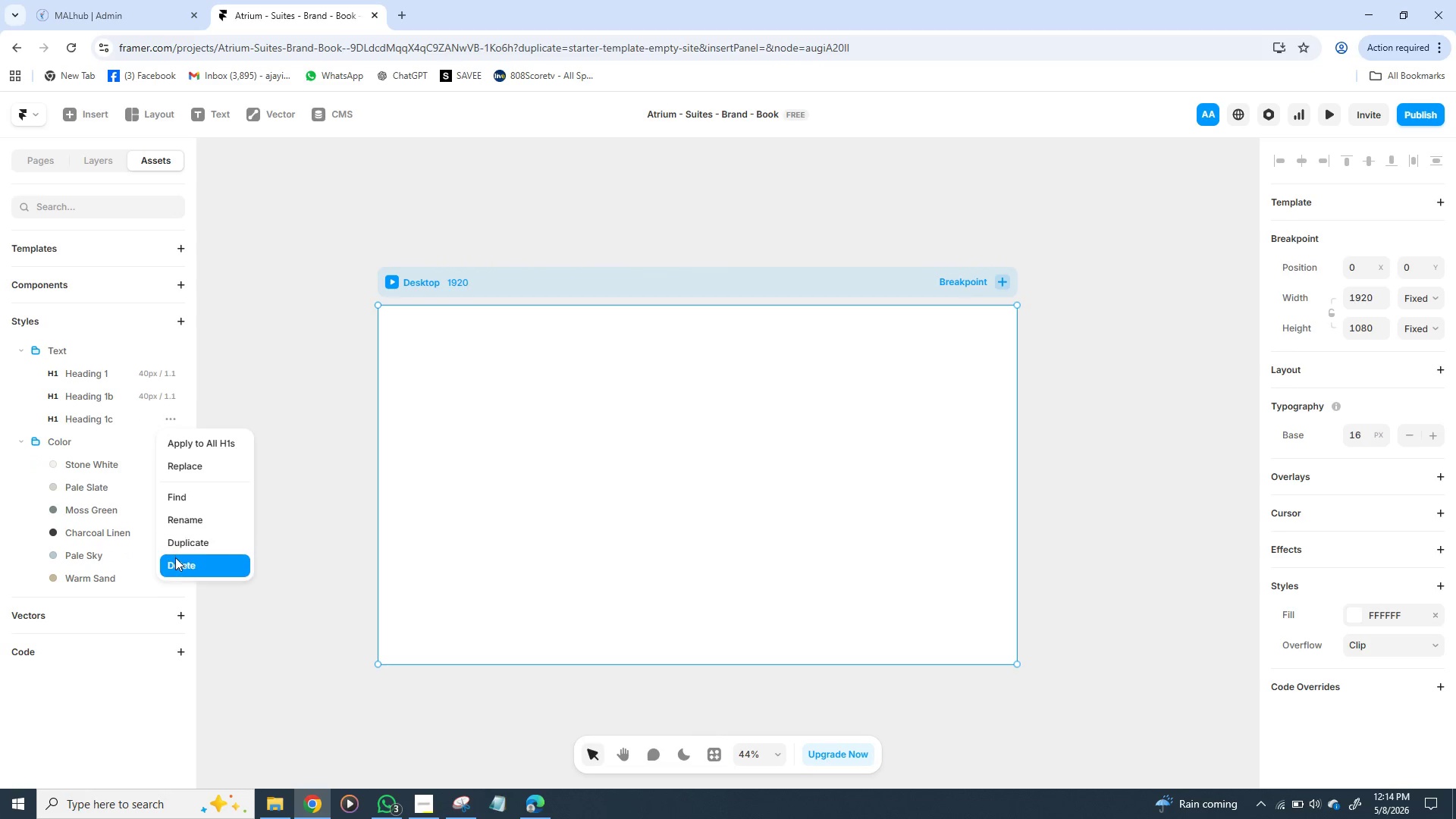 
left_click([175, 558])
 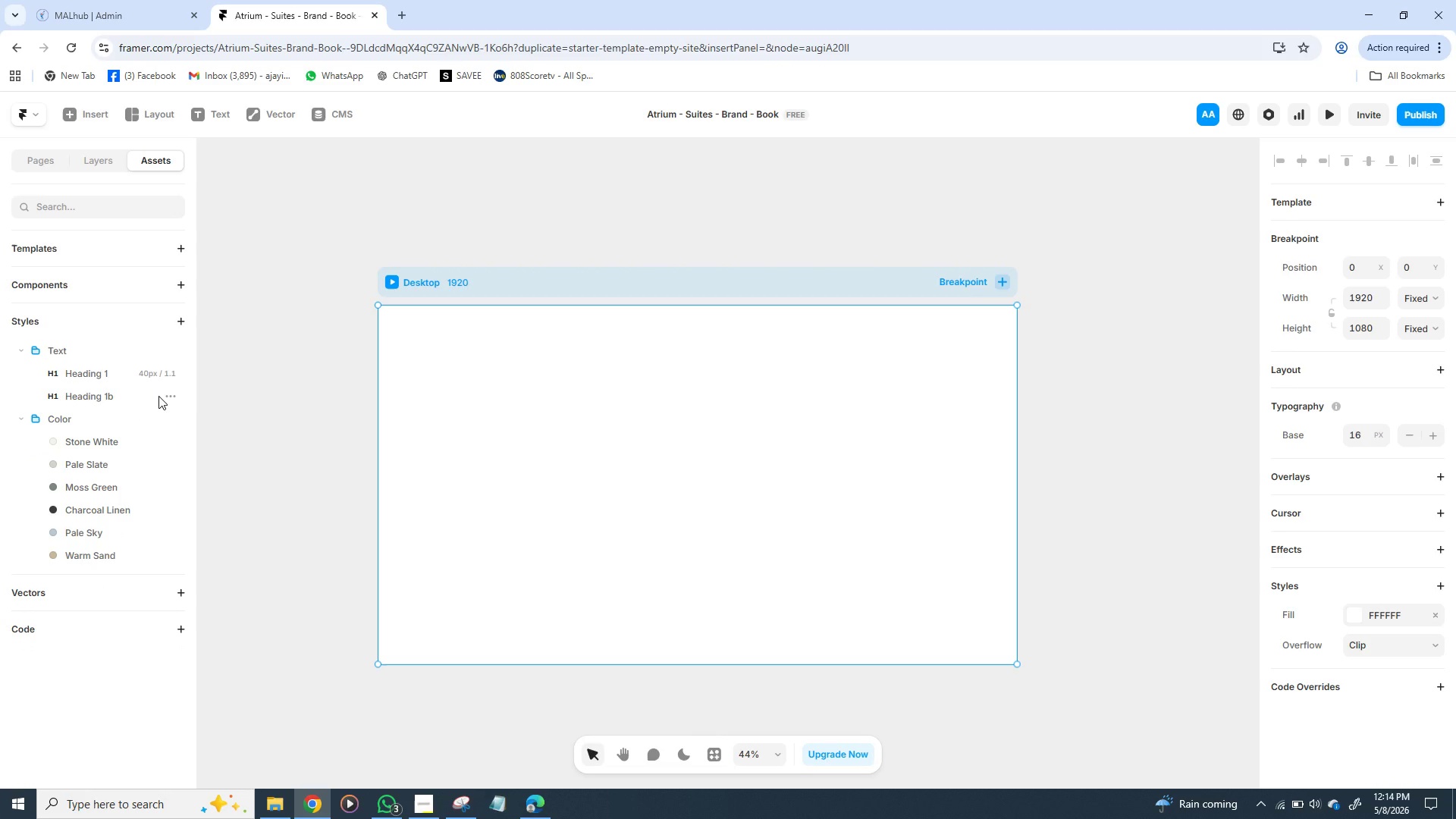 
right_click([158, 396])
 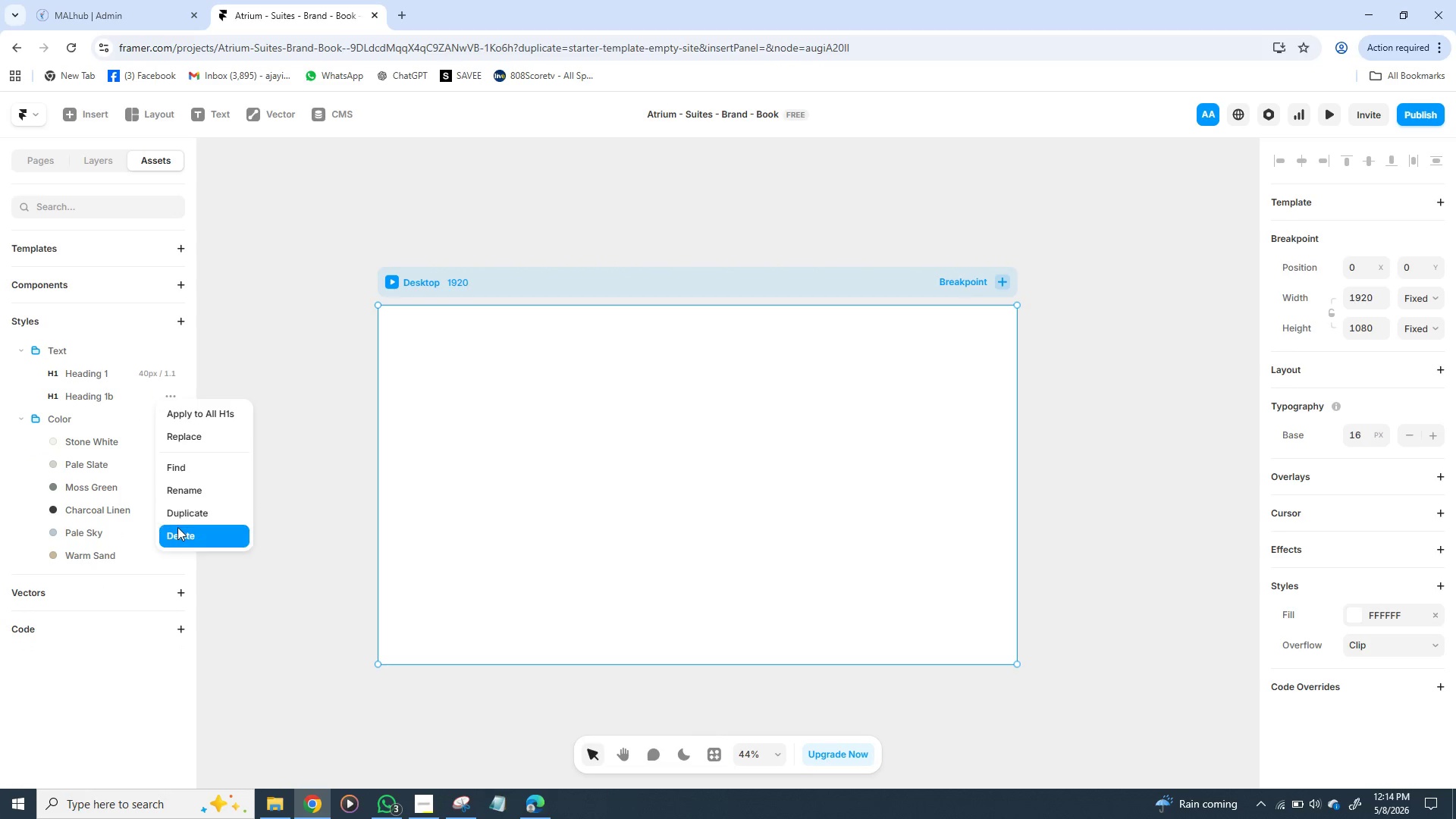 
left_click([177, 529])
 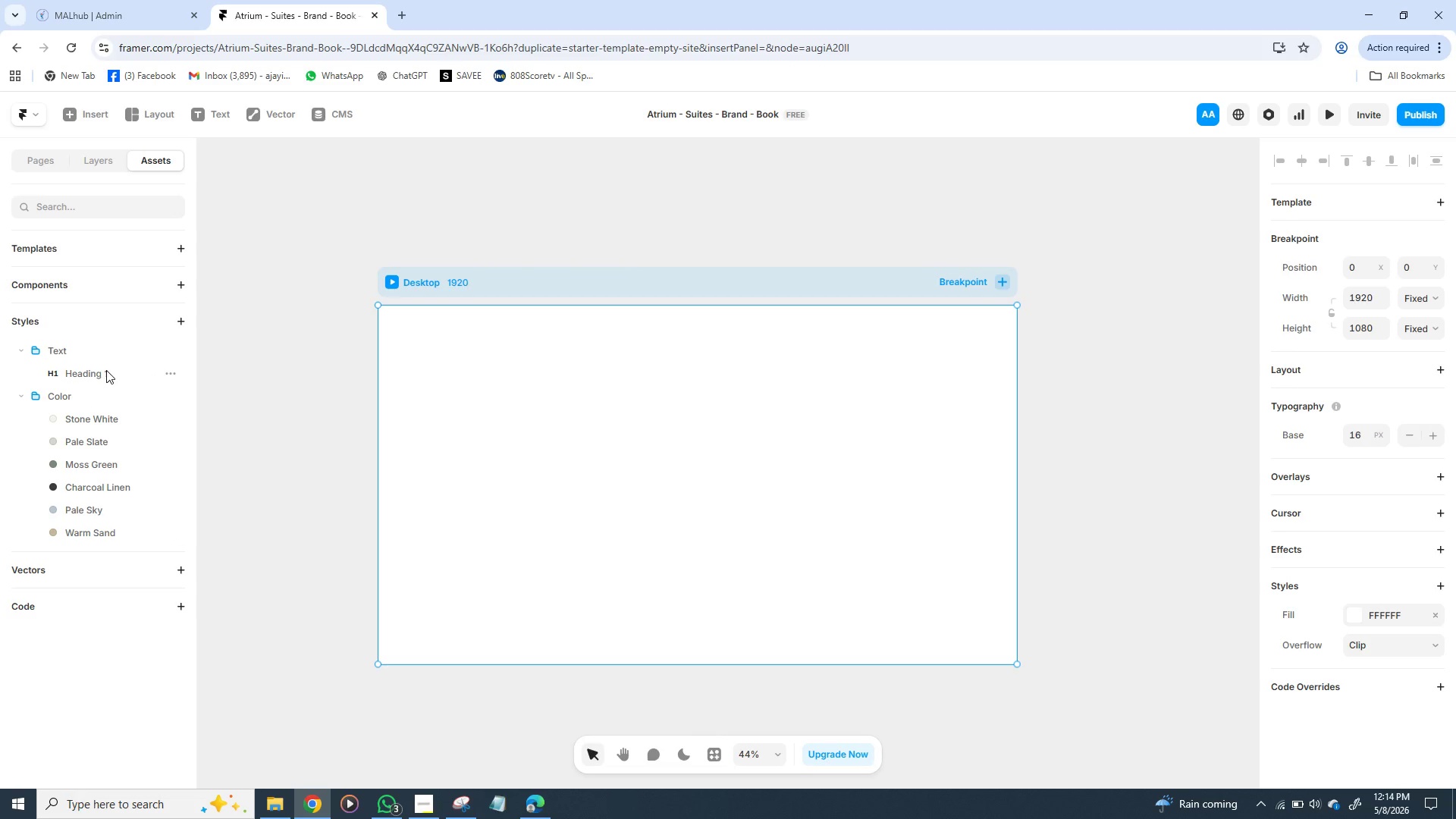 
left_click([106, 370])
 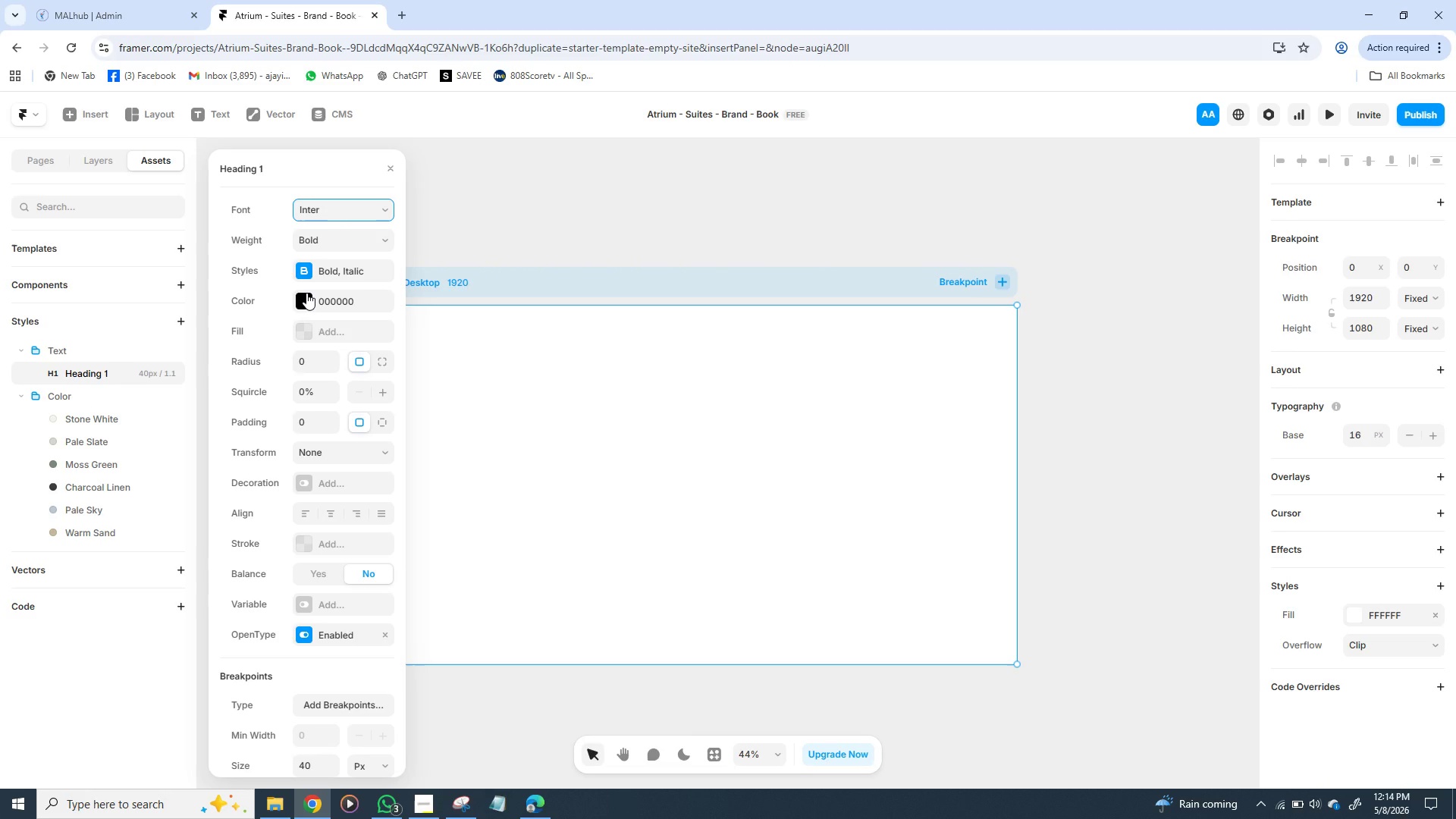 
wait(15.78)
 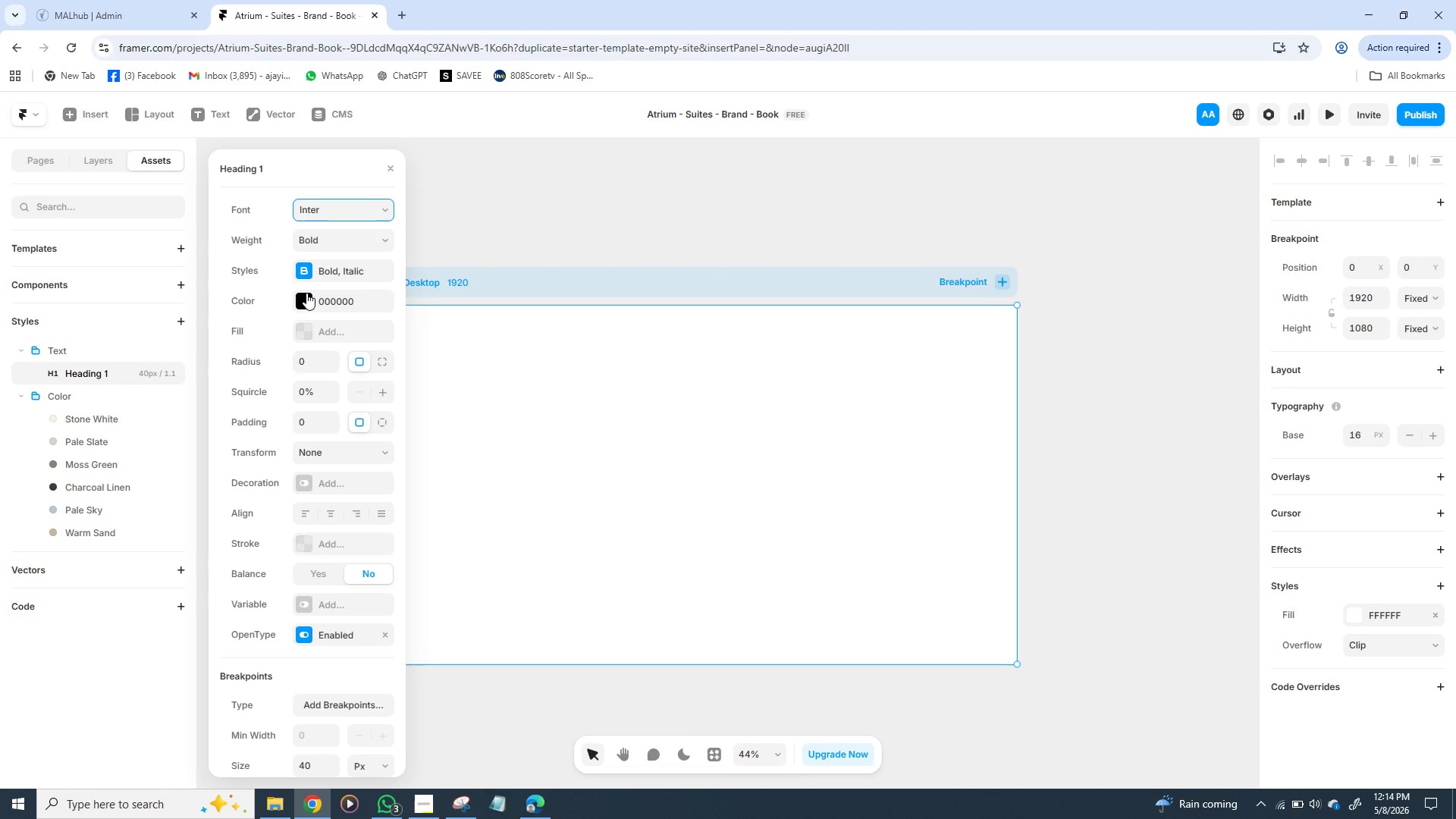 
left_click([323, 220])
 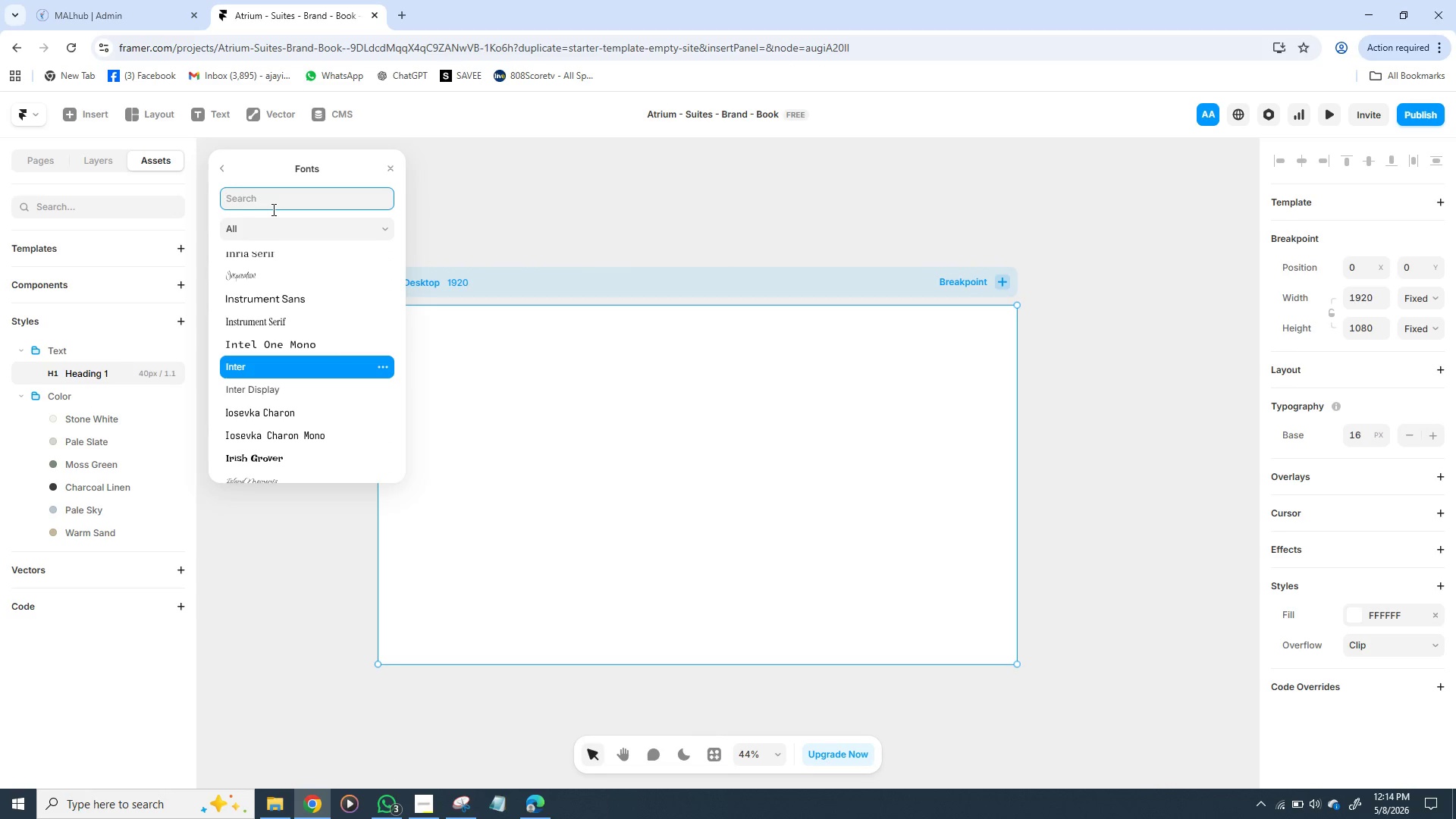 
key(C)
 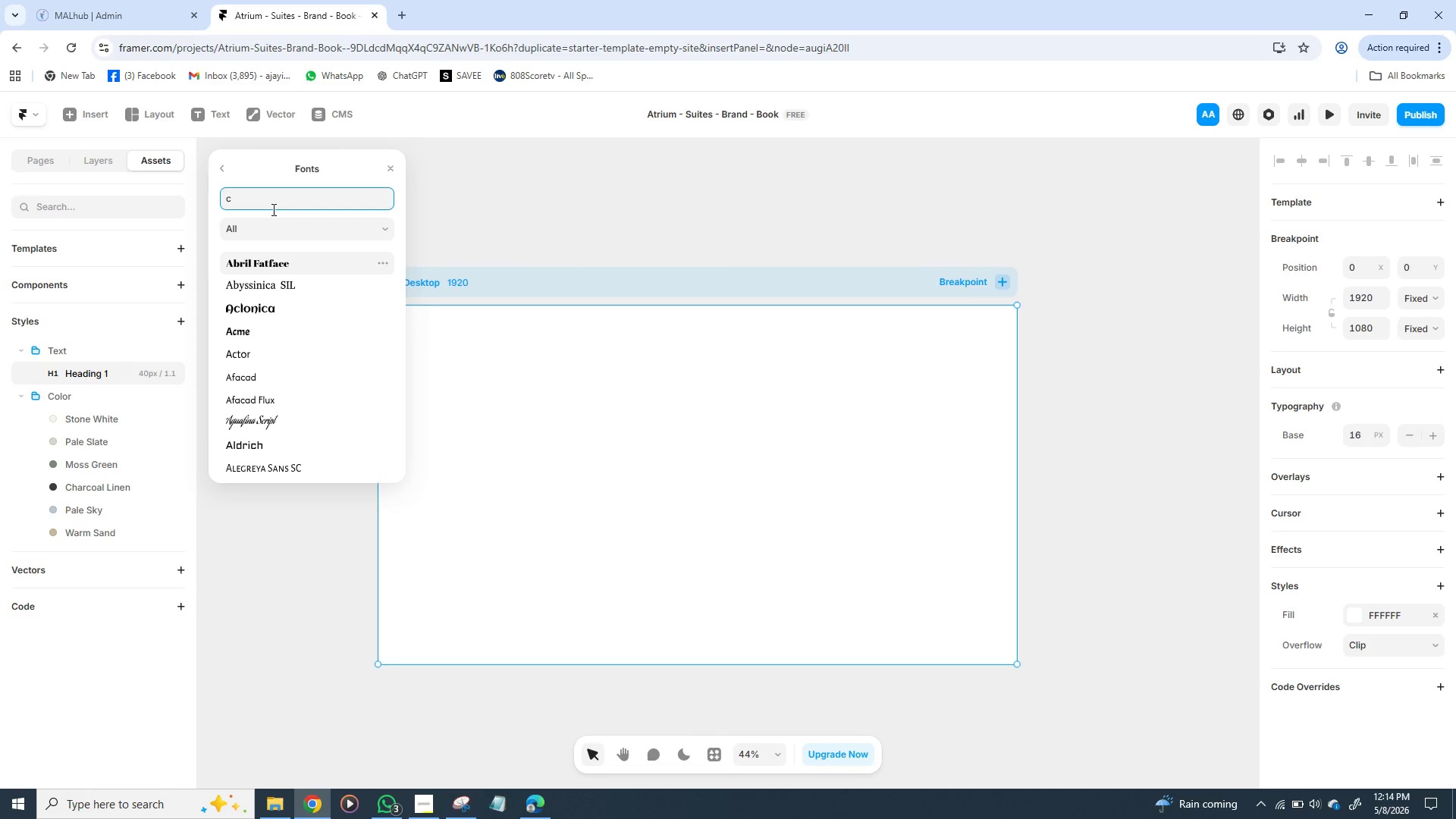 
wait(7.62)
 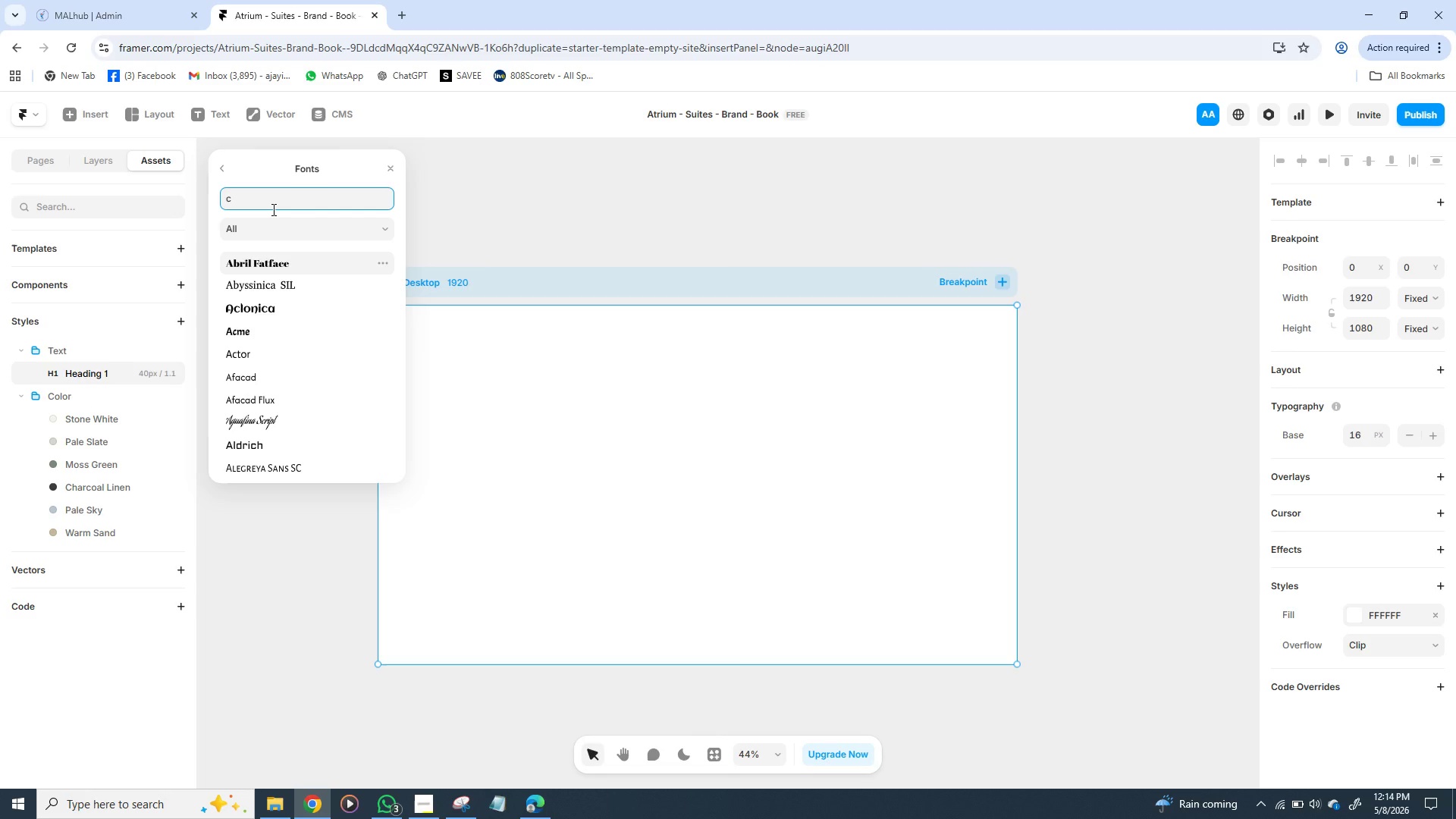 
type(or)
 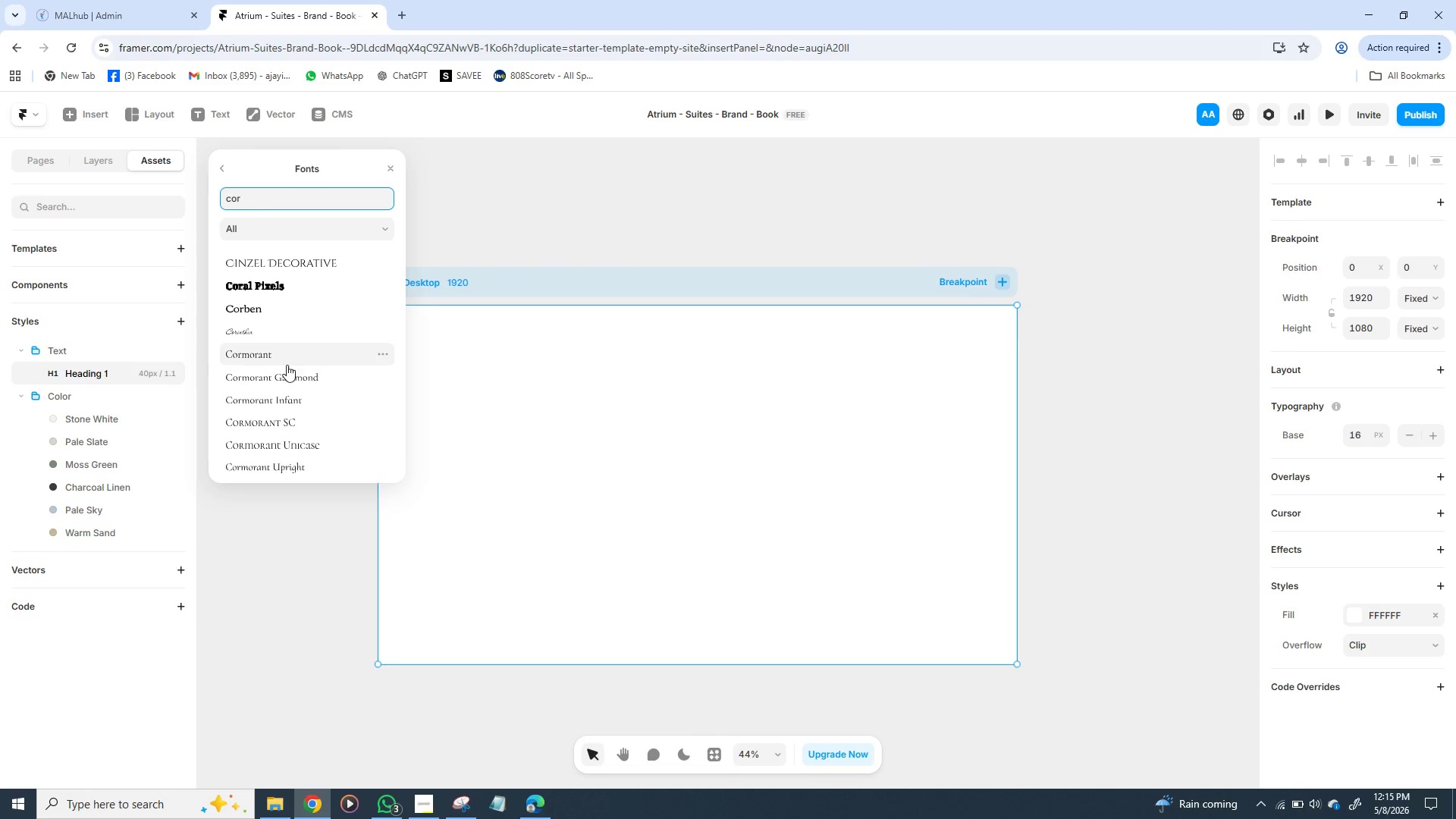 
left_click([285, 381])
 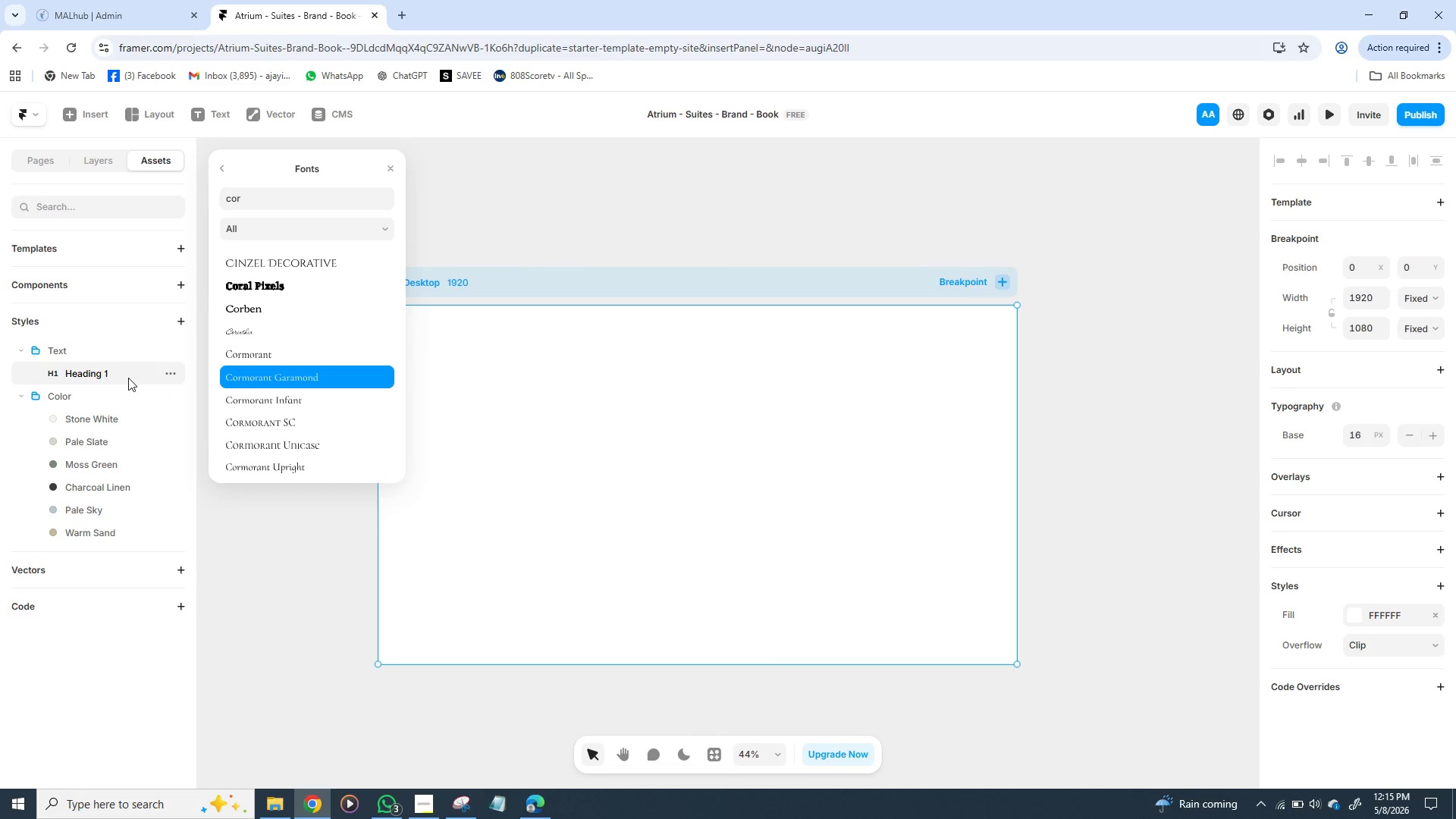 
left_click([129, 378])
 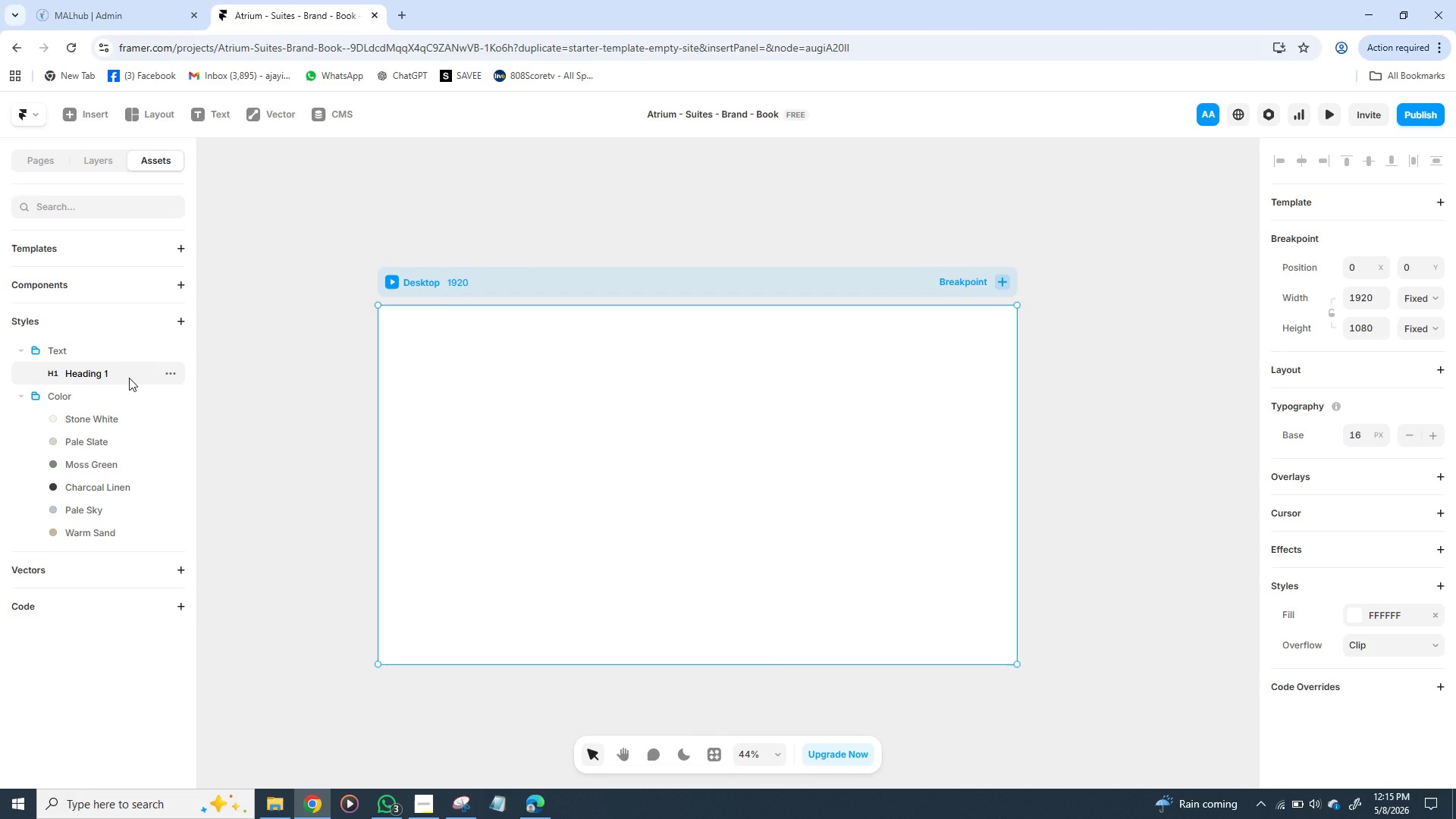 
left_click([129, 378])
 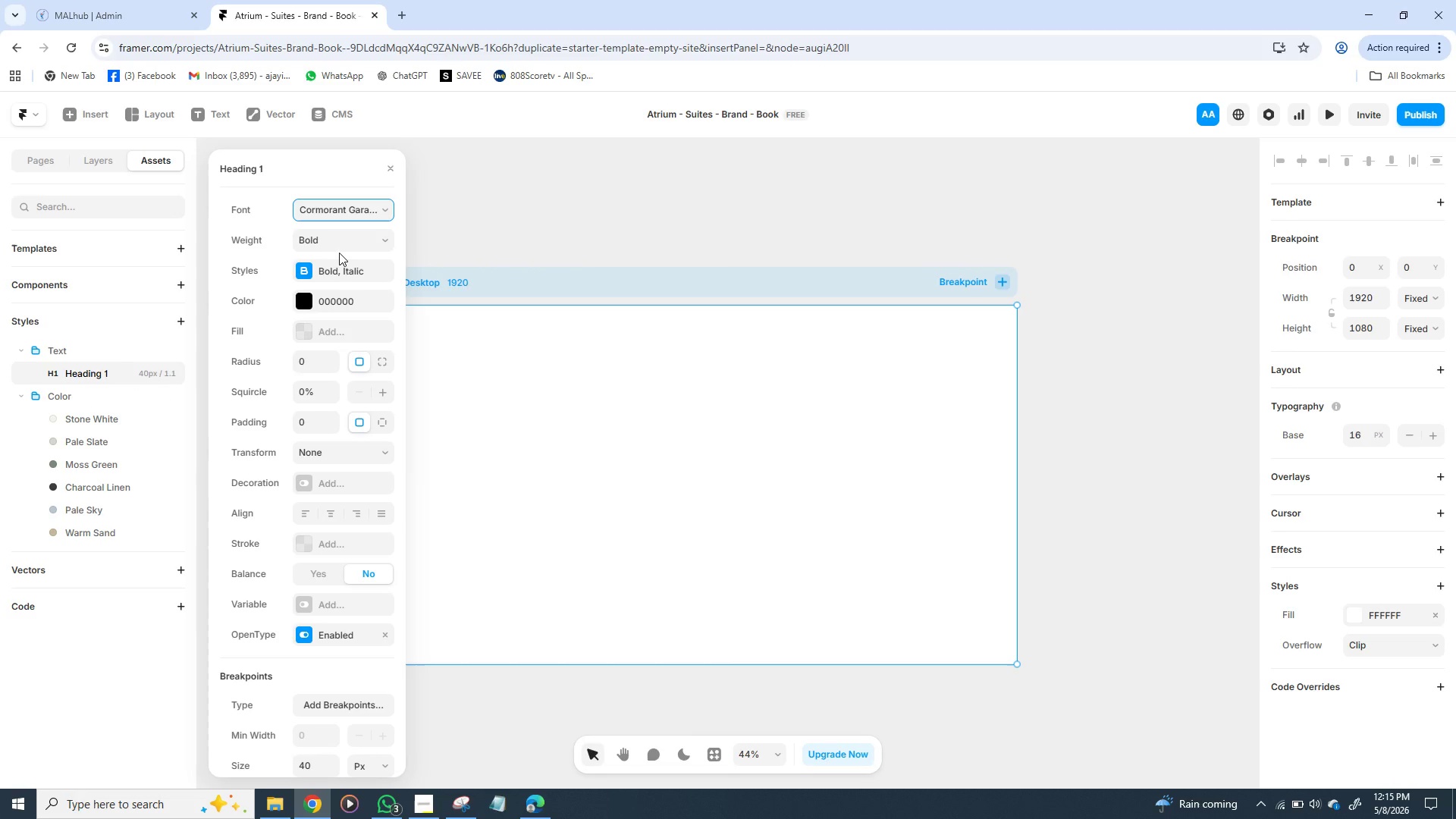 
wait(22.38)
 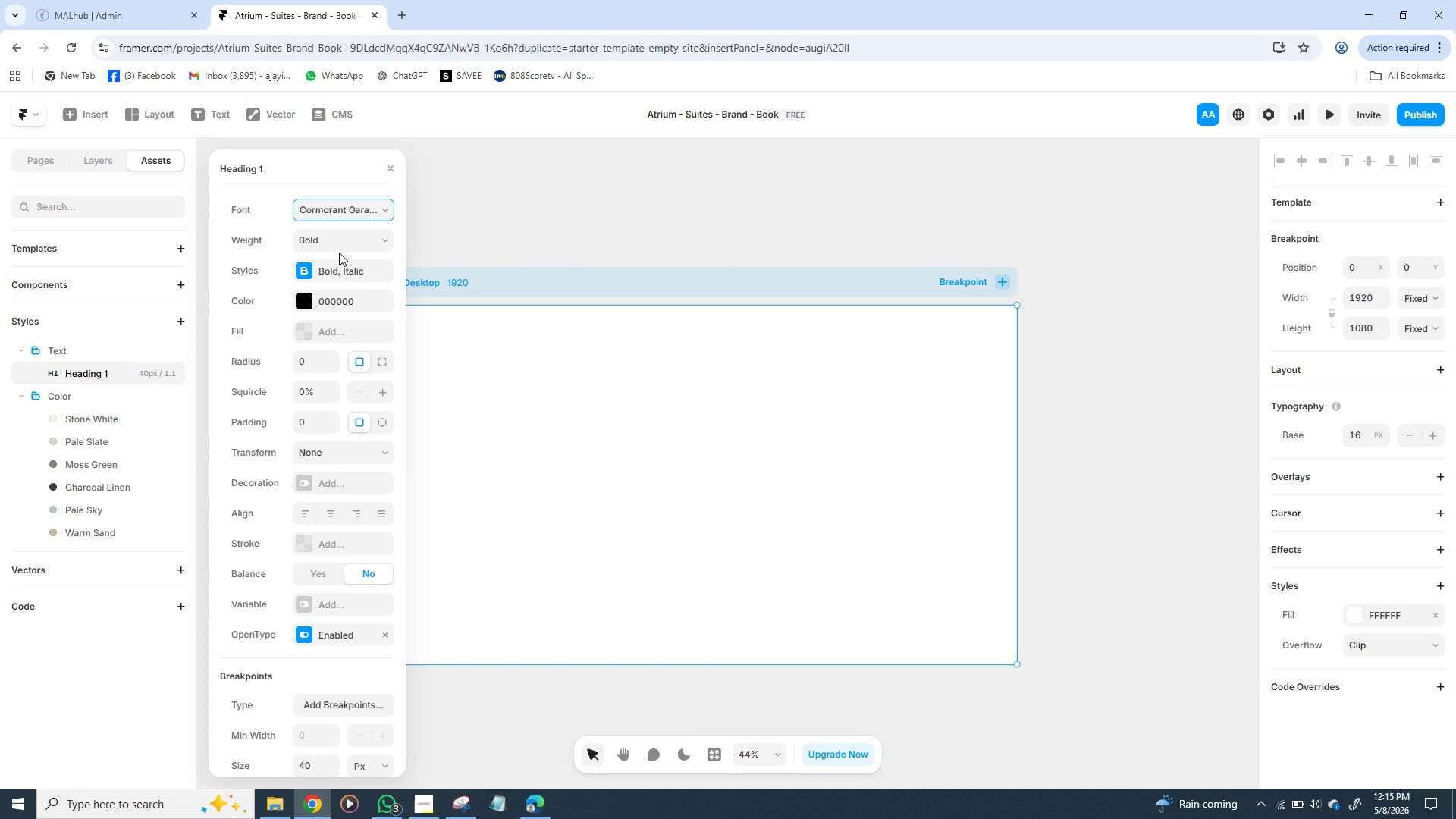 
left_click([308, 663])
 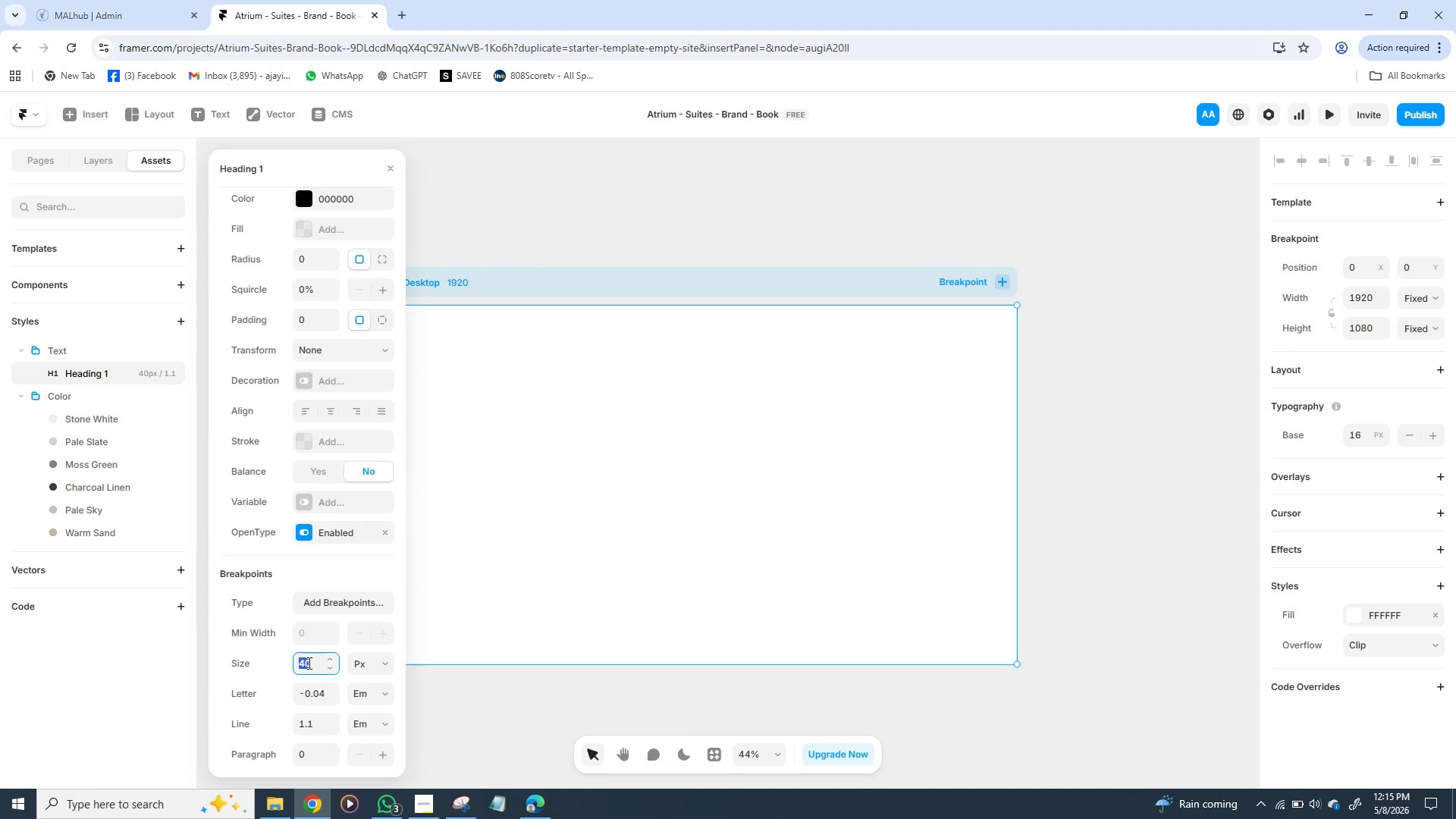 
type(46)
 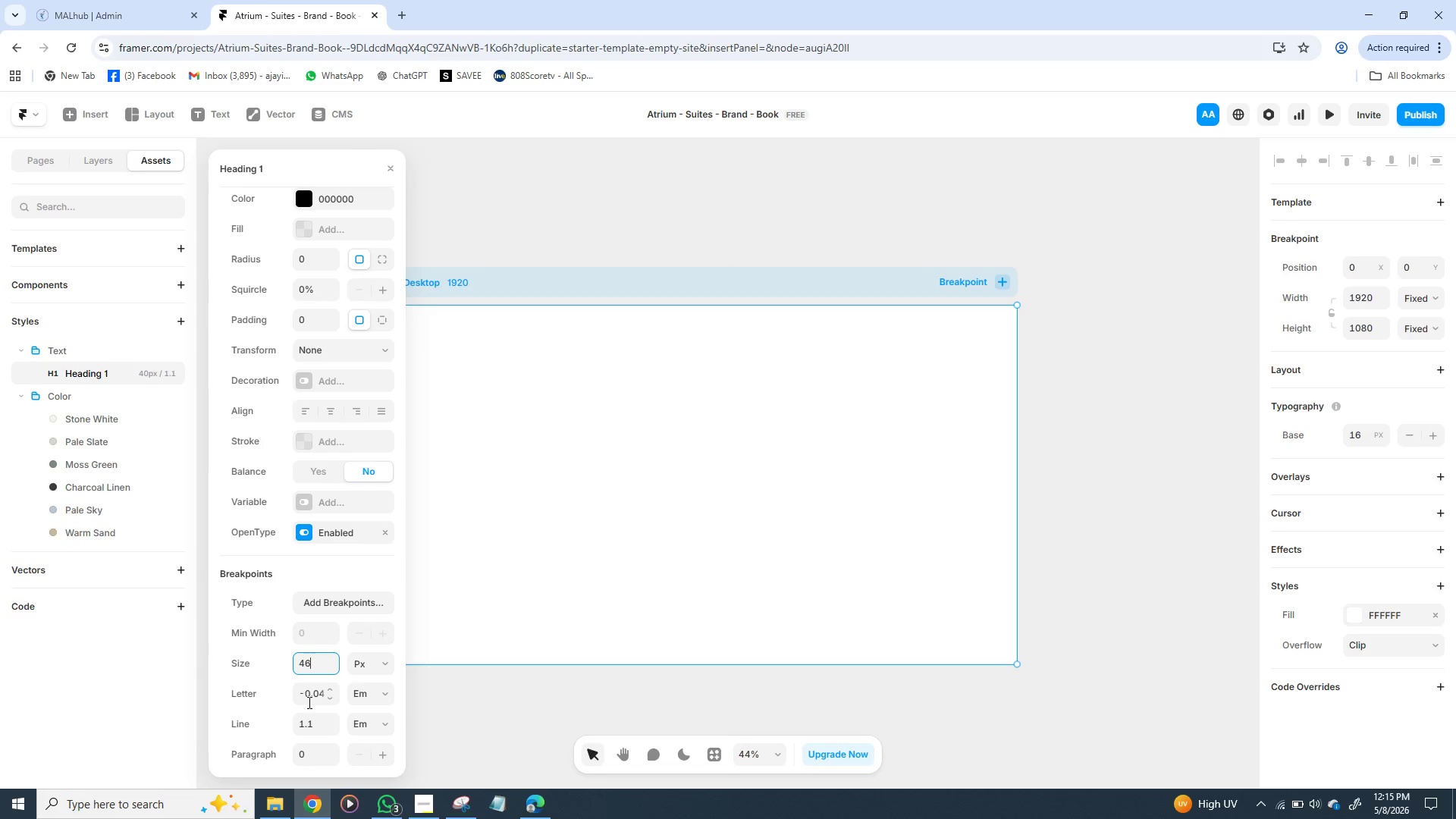 
wait(29.69)
 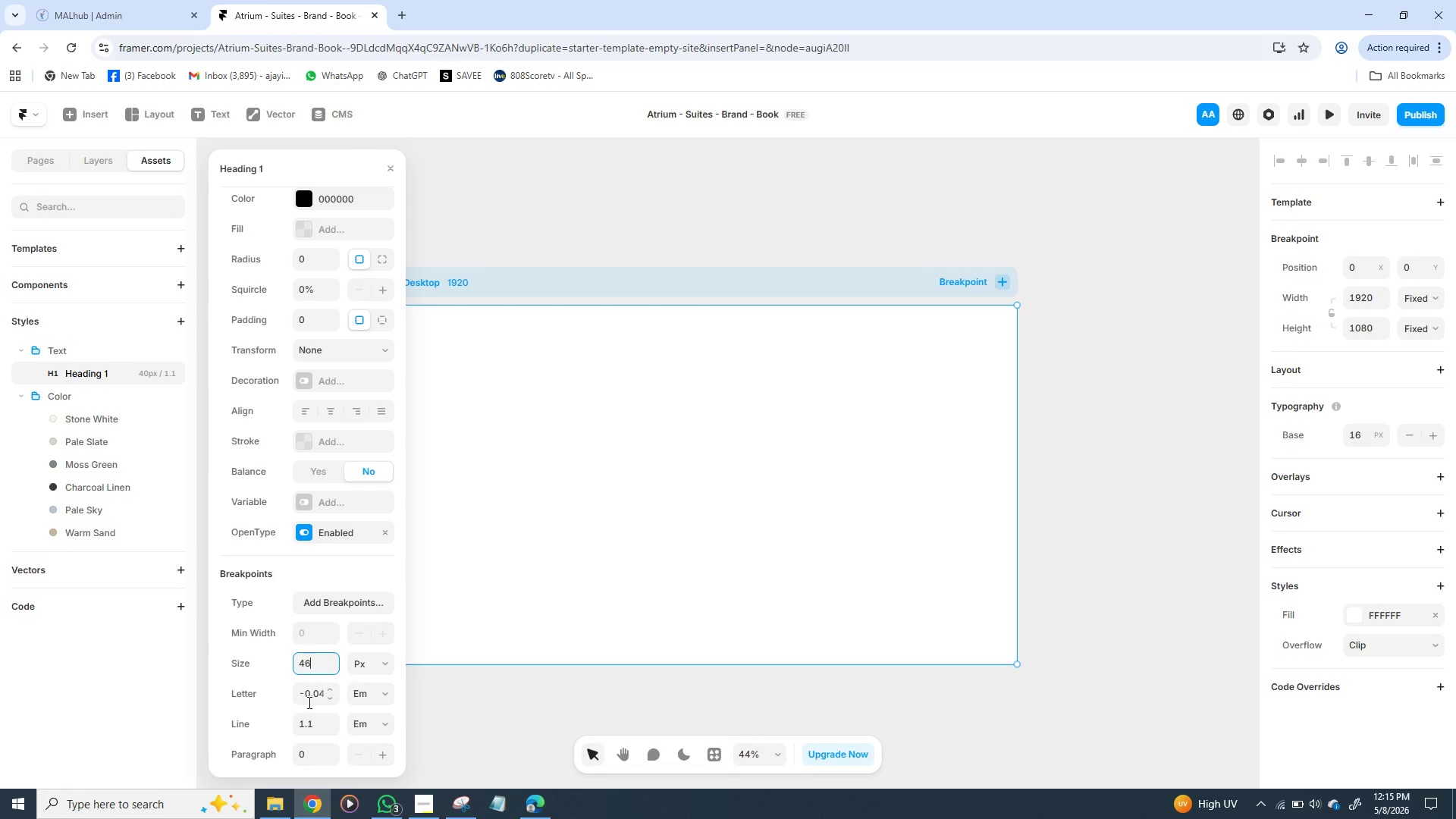 
left_click([306, 662])
 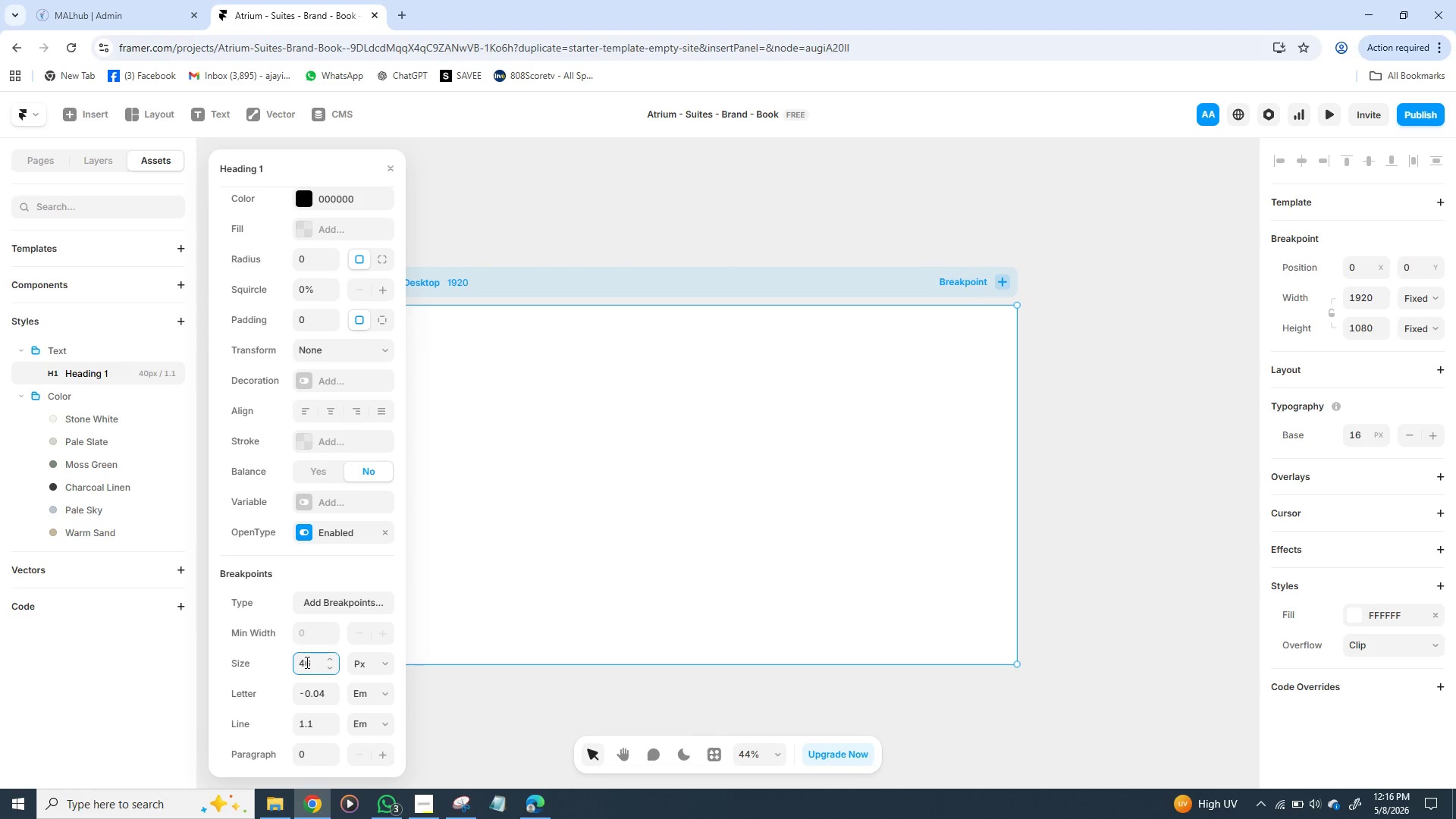 
double_click([306, 662])
 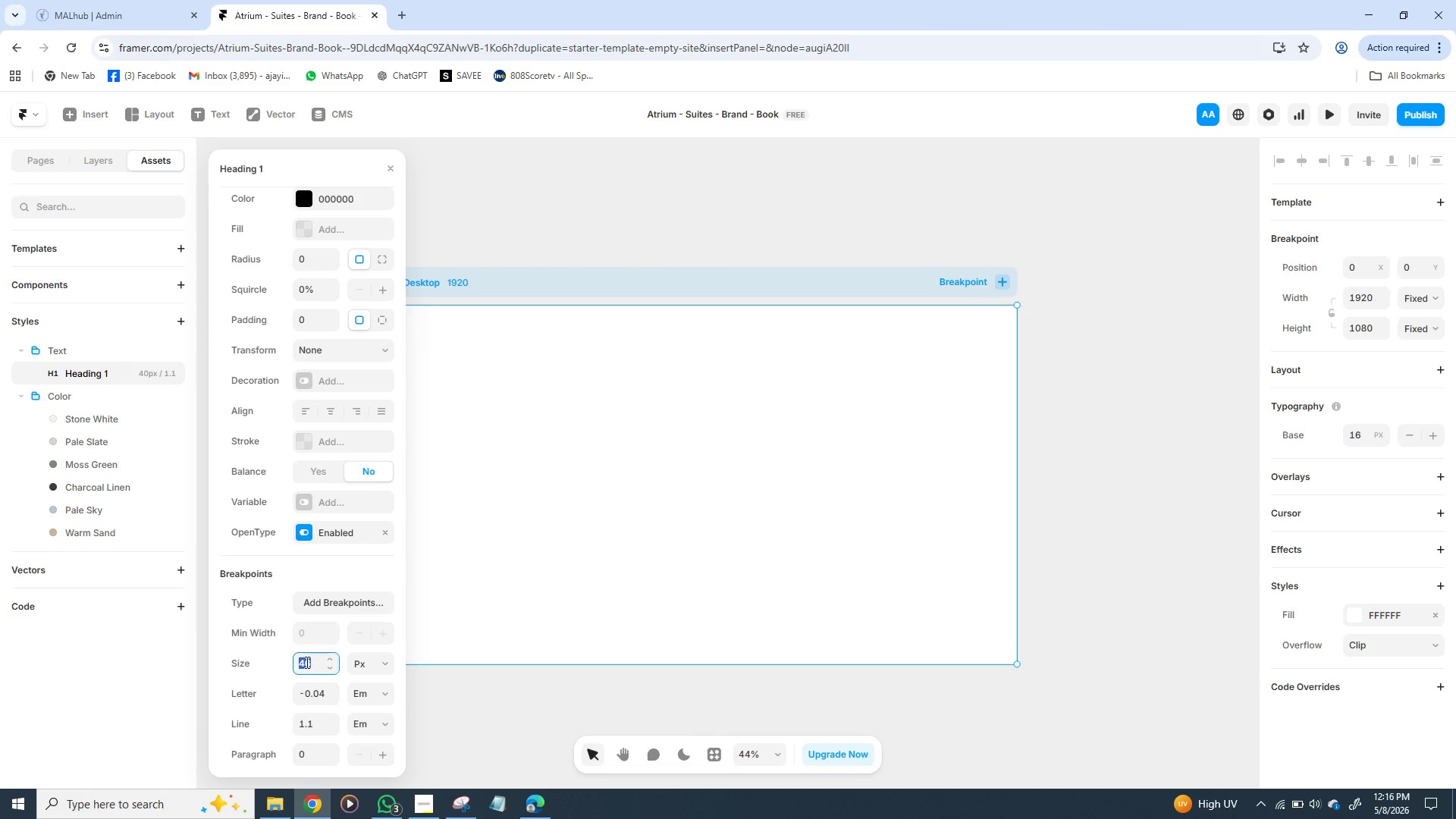 
triple_click([306, 662])
 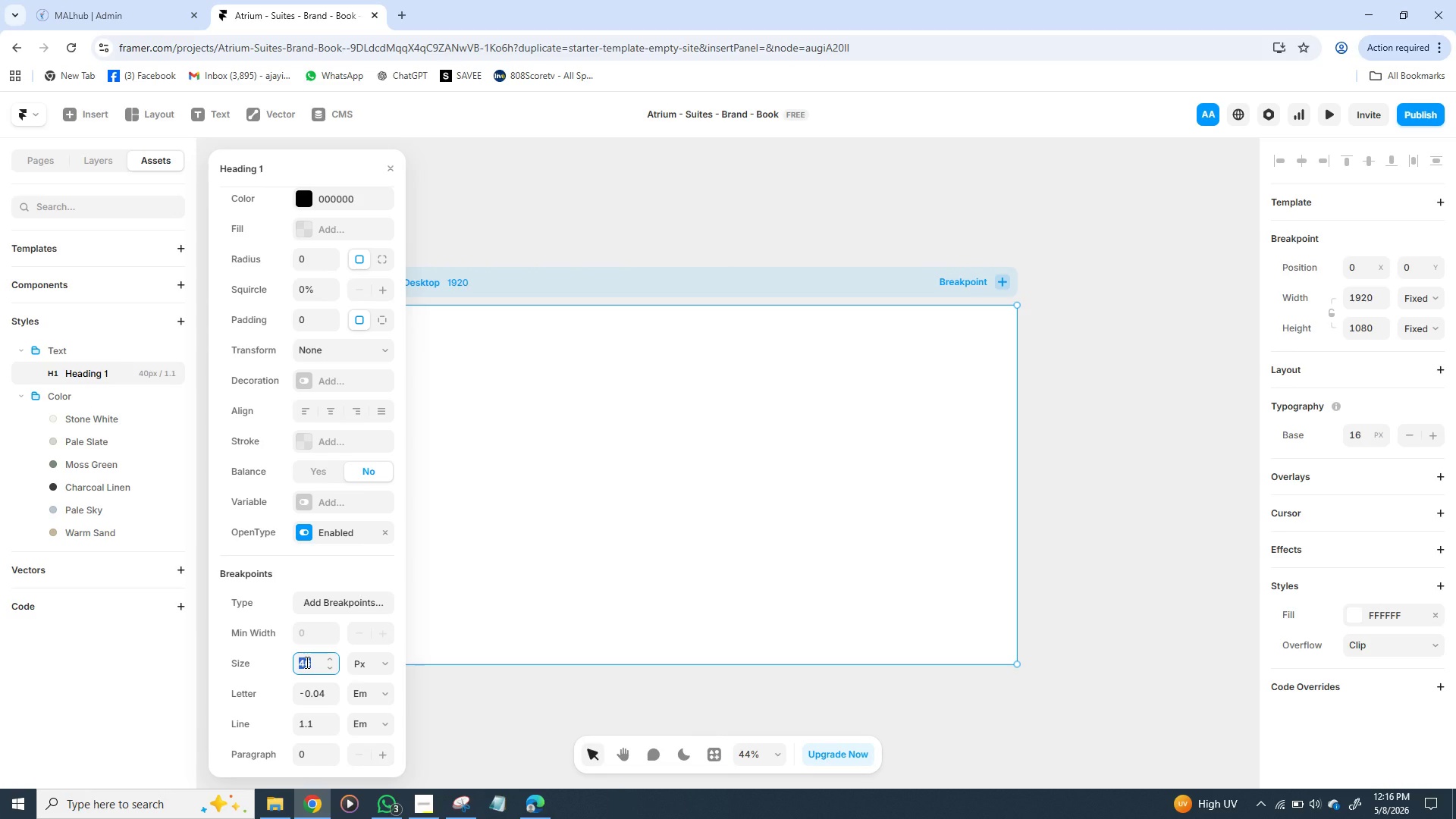 
type(64)
 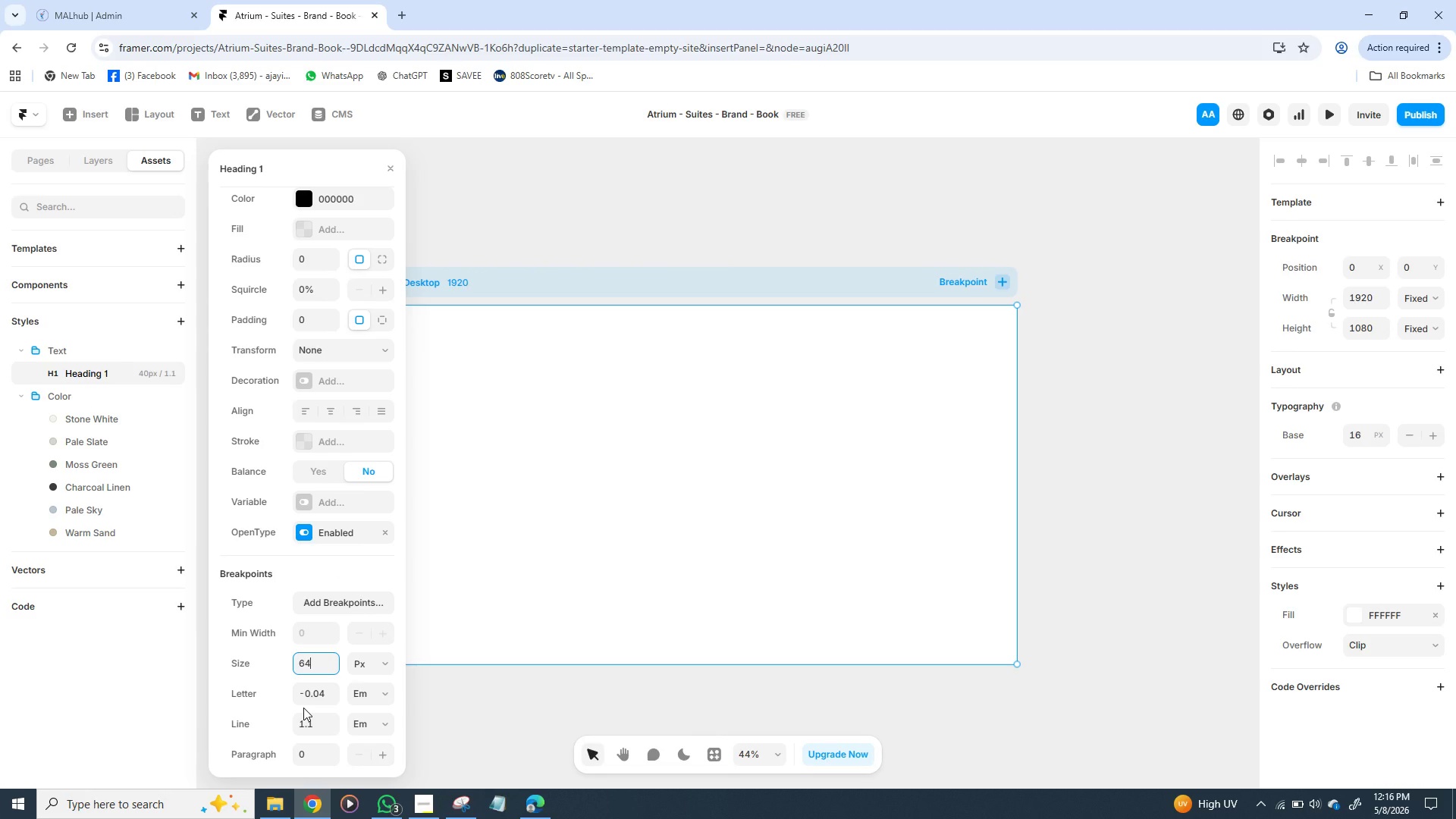 
wait(13.55)
 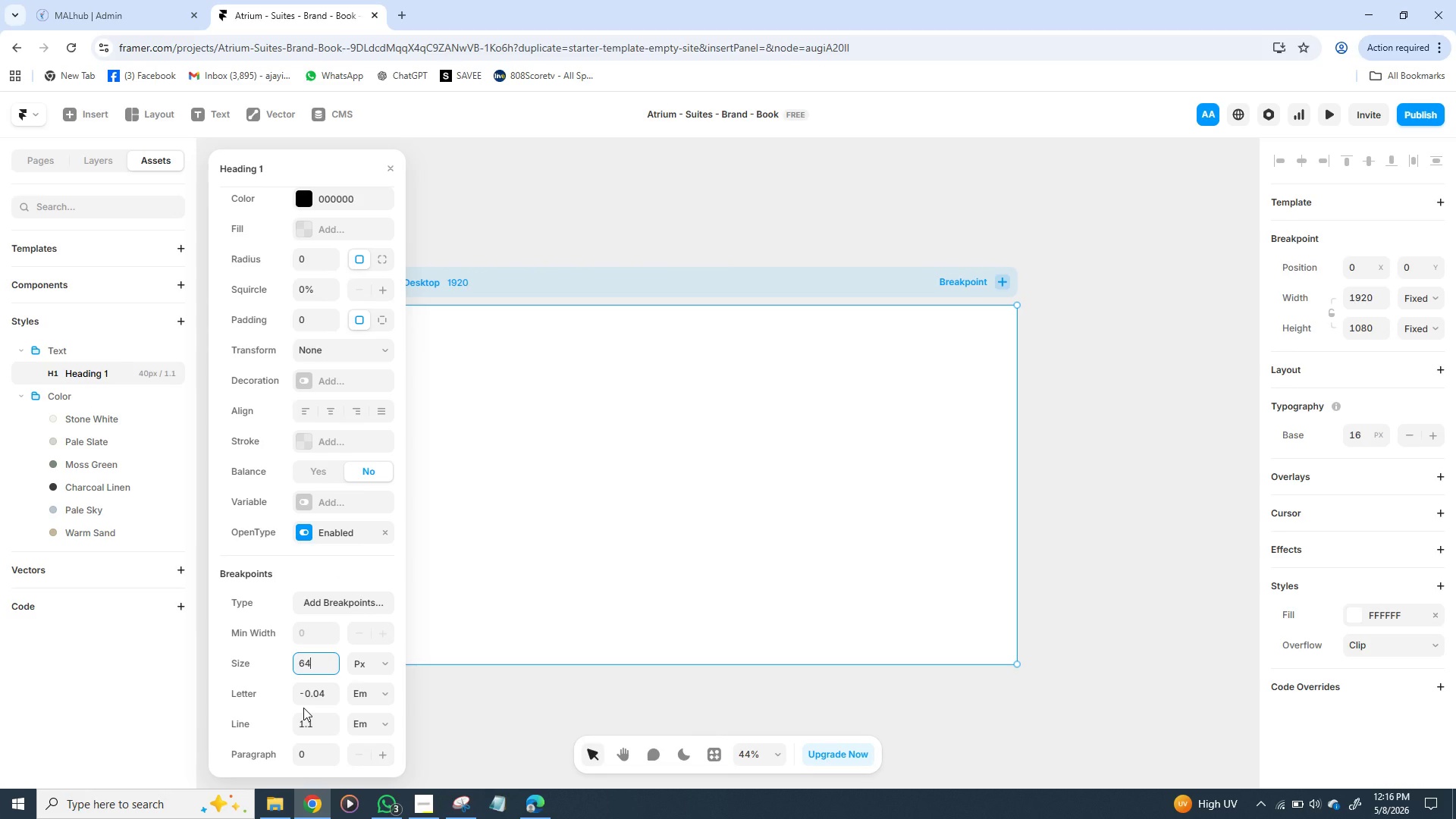 
mouse_move([318, 312])
 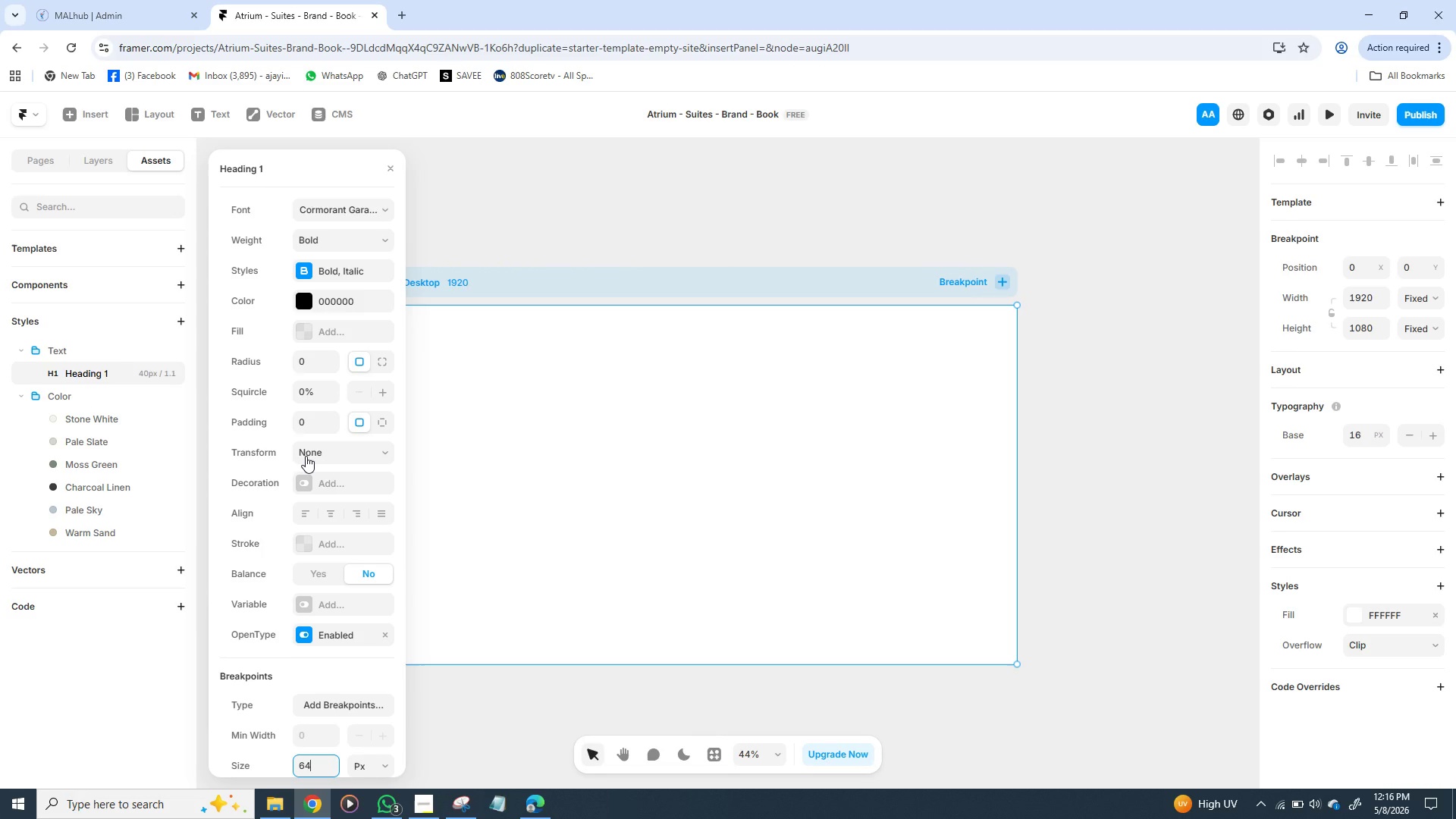 
wait(21.54)
 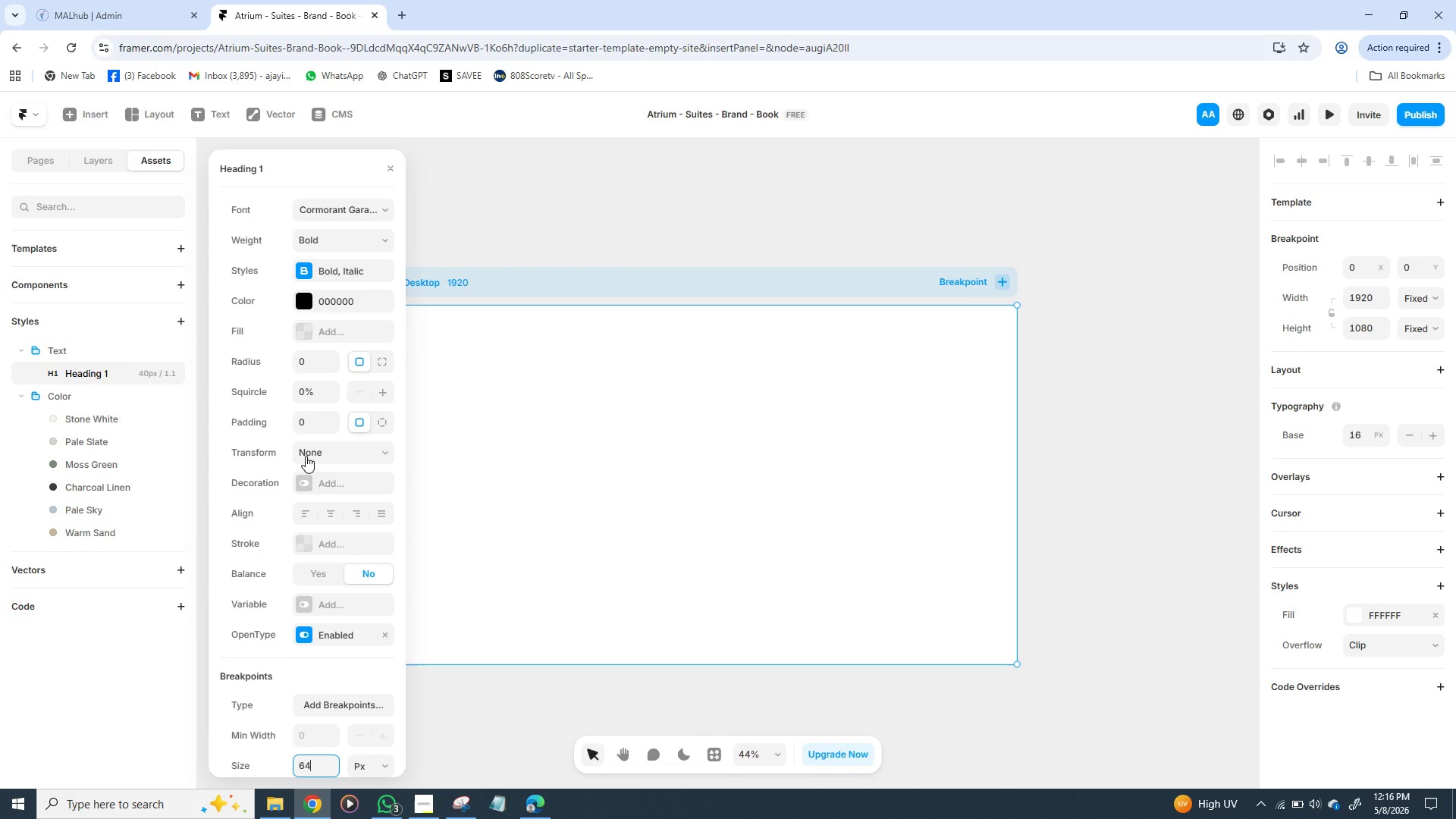 
left_click([302, 301])
 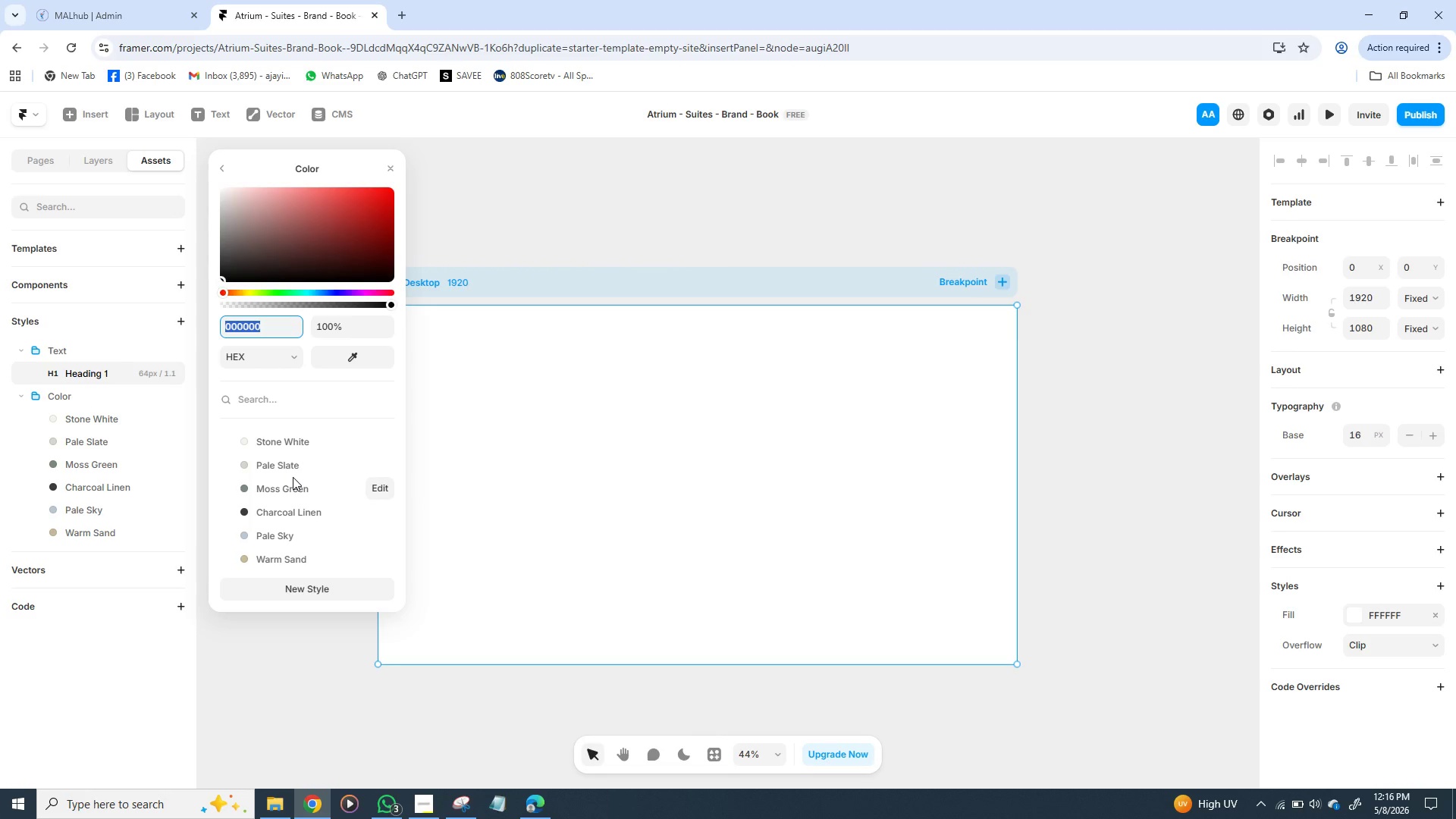 
wait(5.66)
 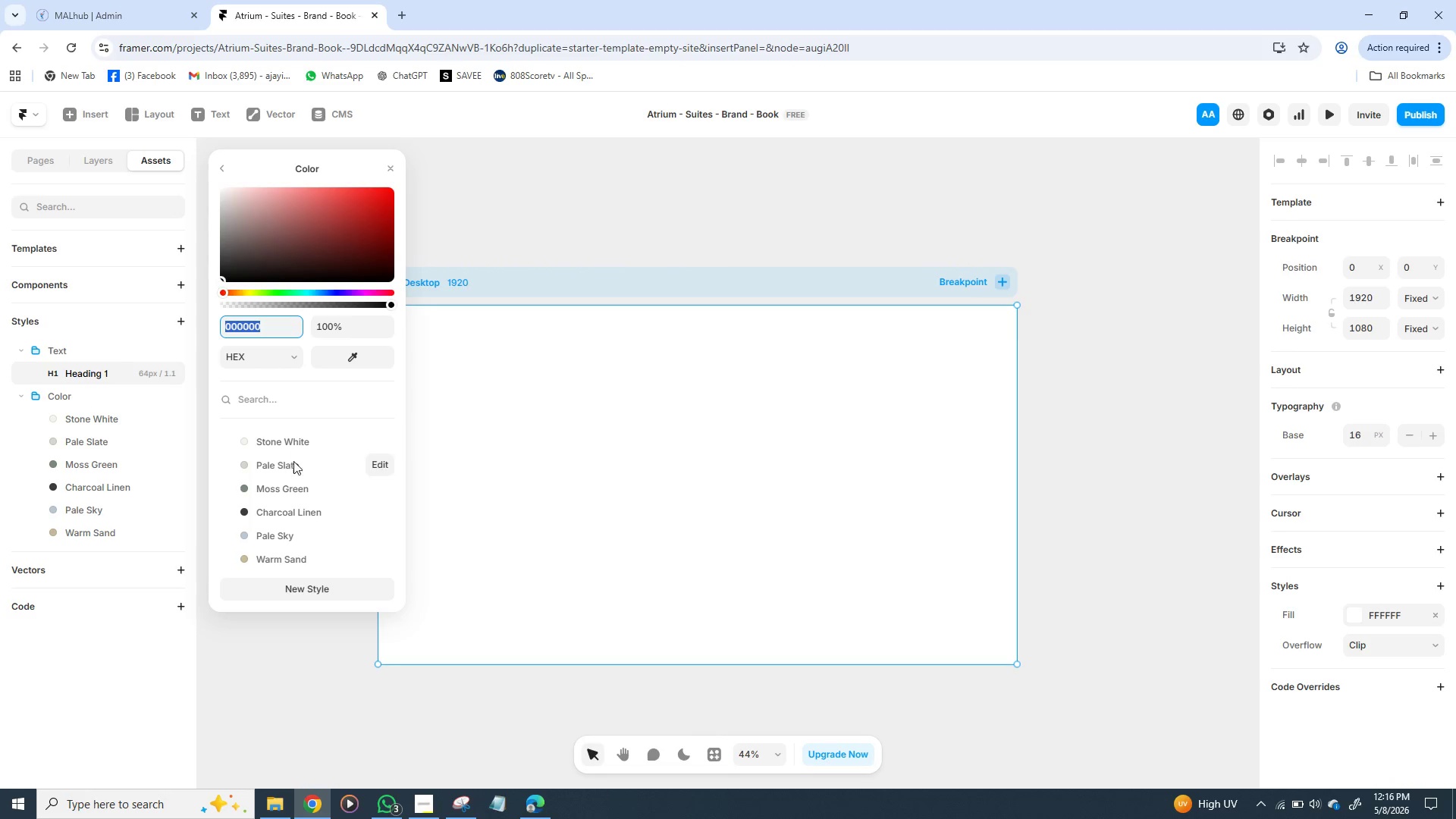 
left_click([289, 511])
 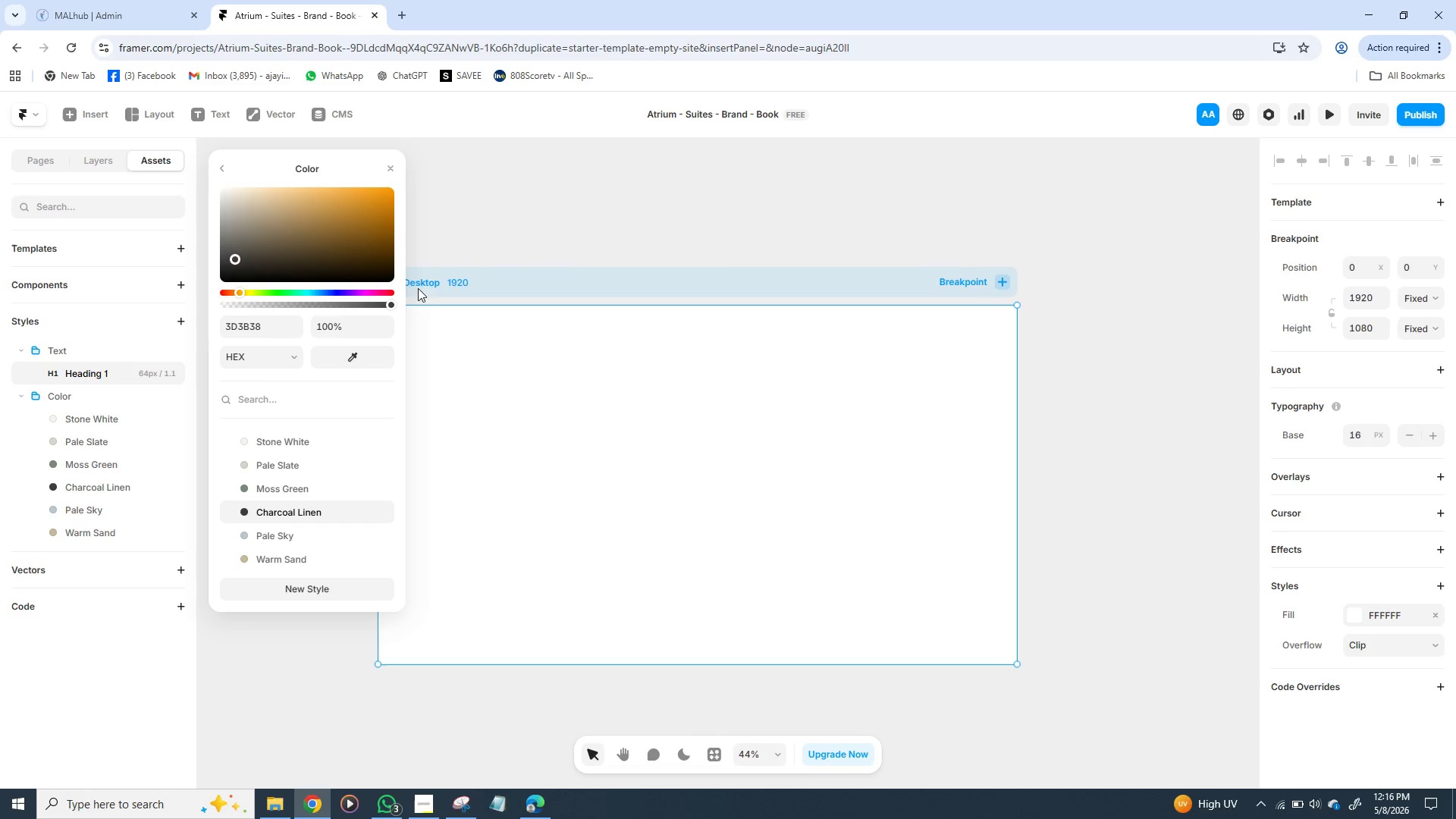 
left_click([452, 224])
 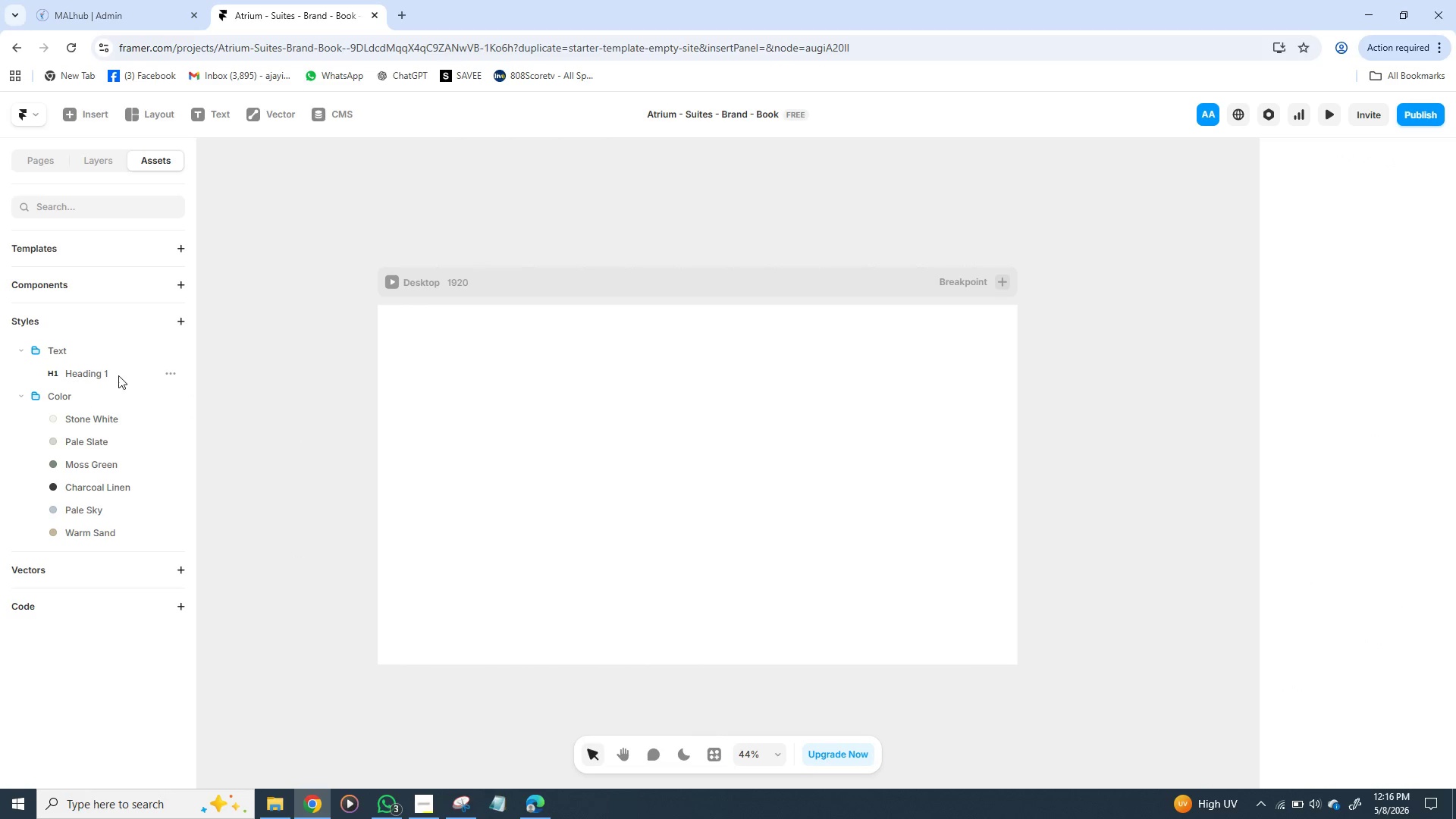 
left_click([120, 373])
 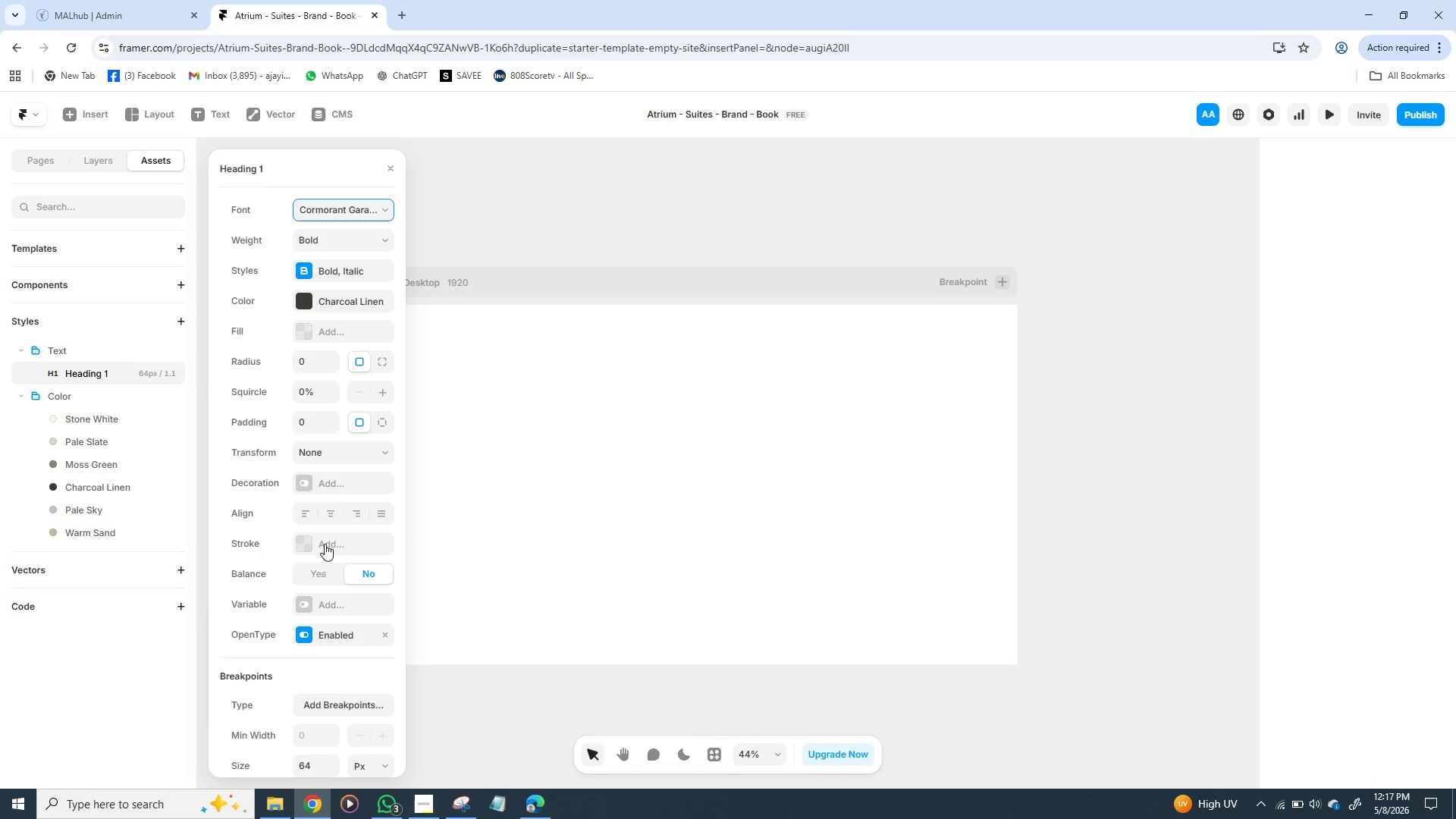 
wait(10.3)
 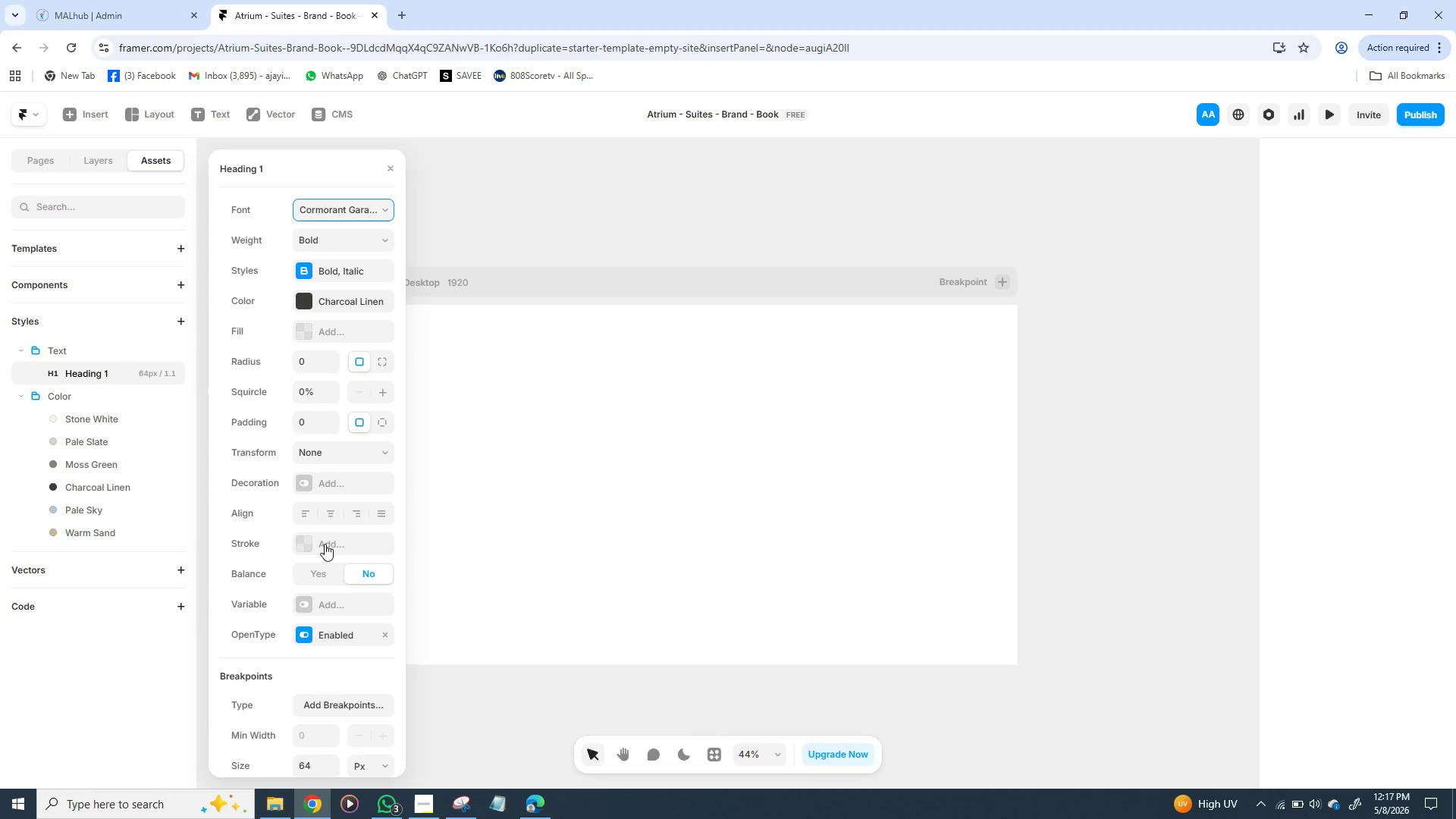 
left_click([337, 245])
 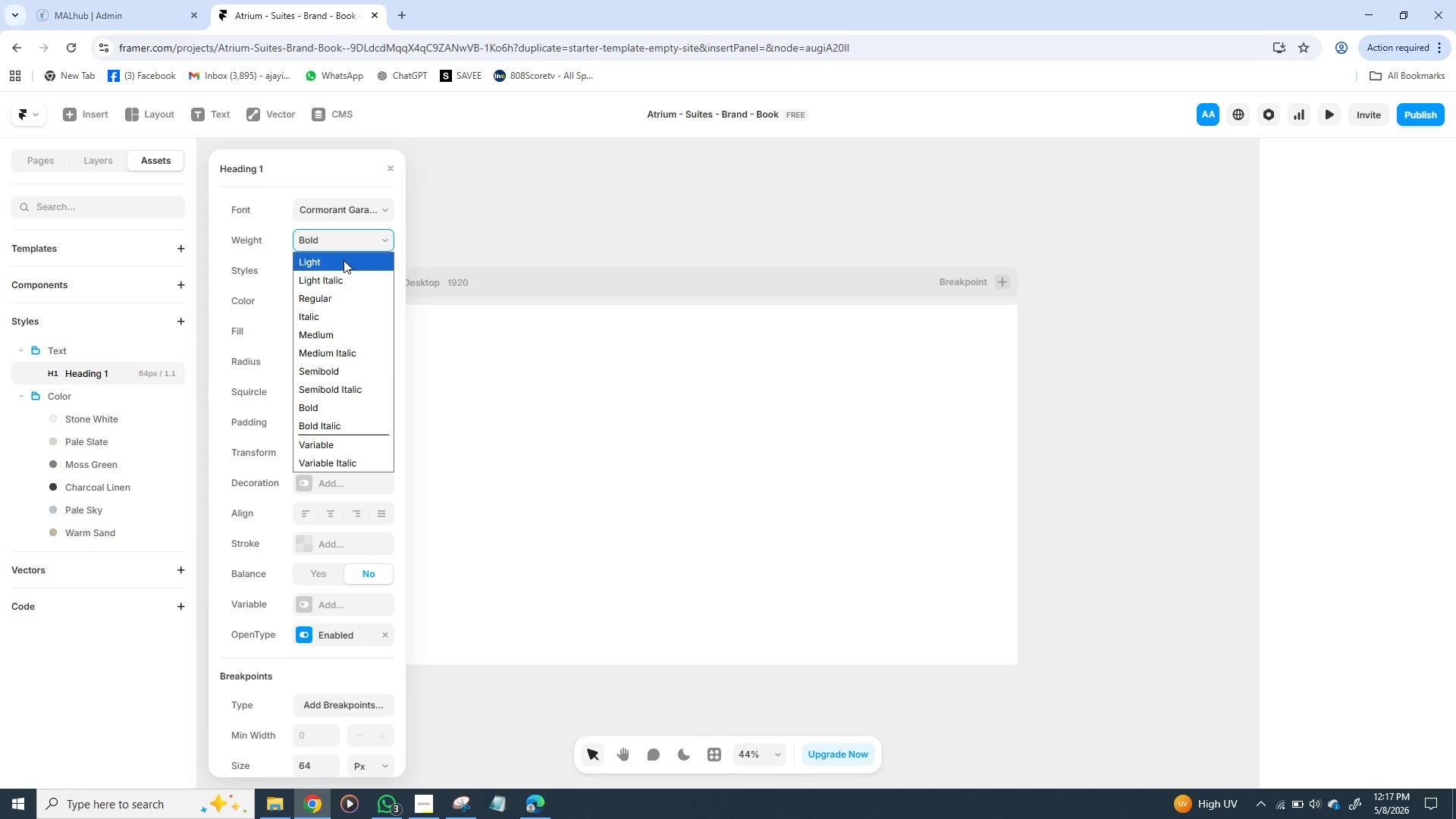 
left_click([344, 260])
 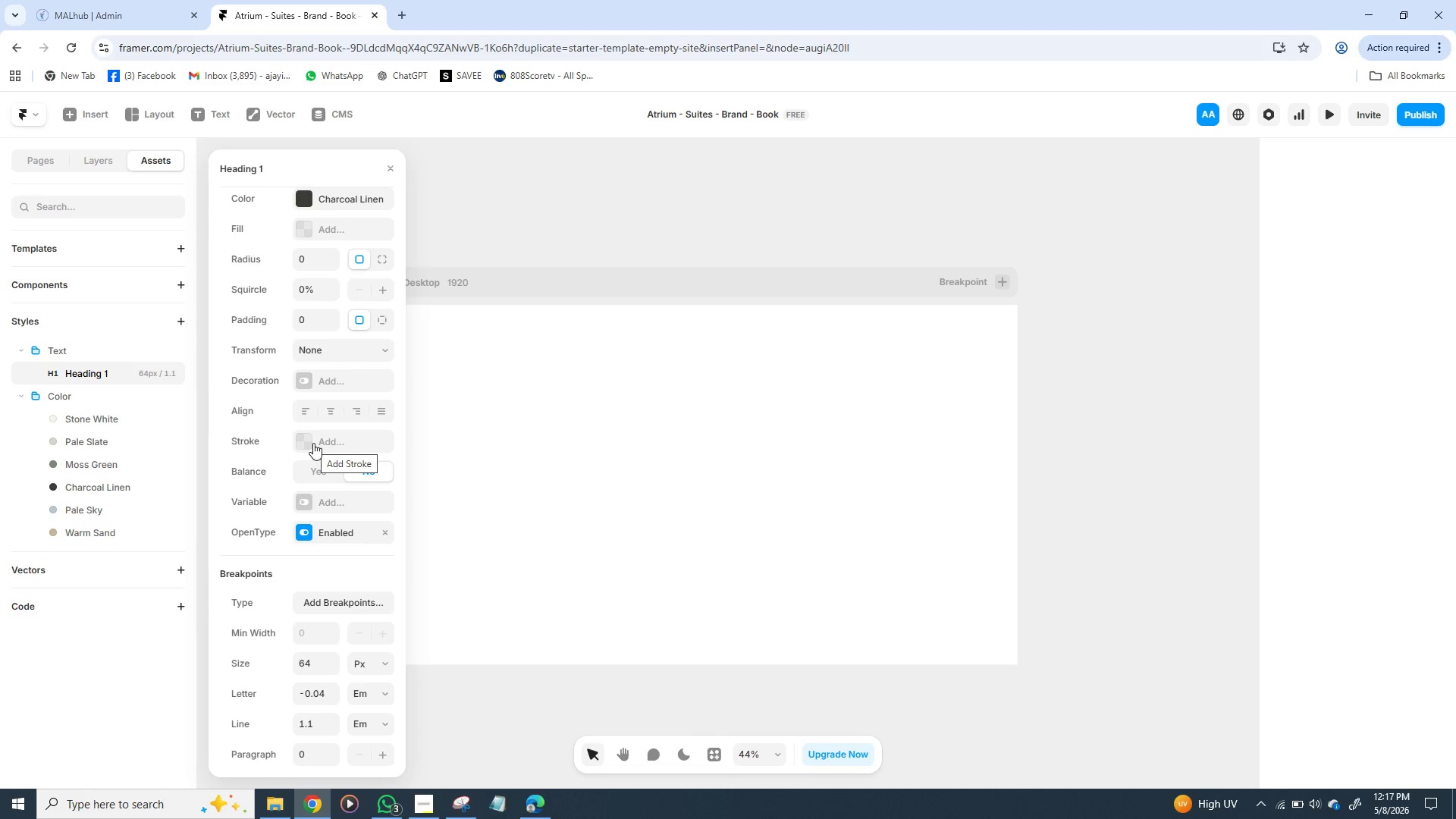 
wait(16.16)
 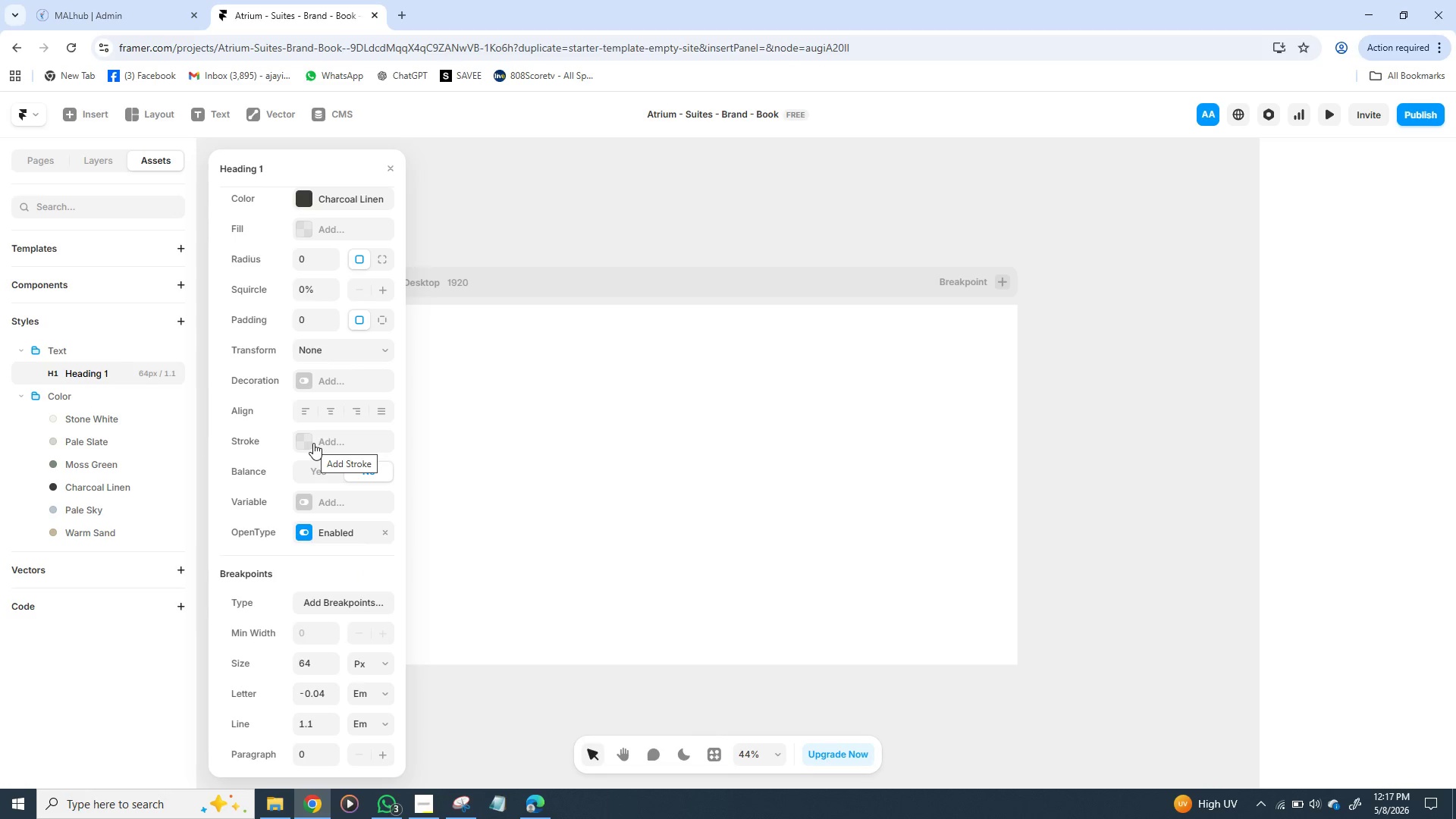 
left_click([303, 638])
 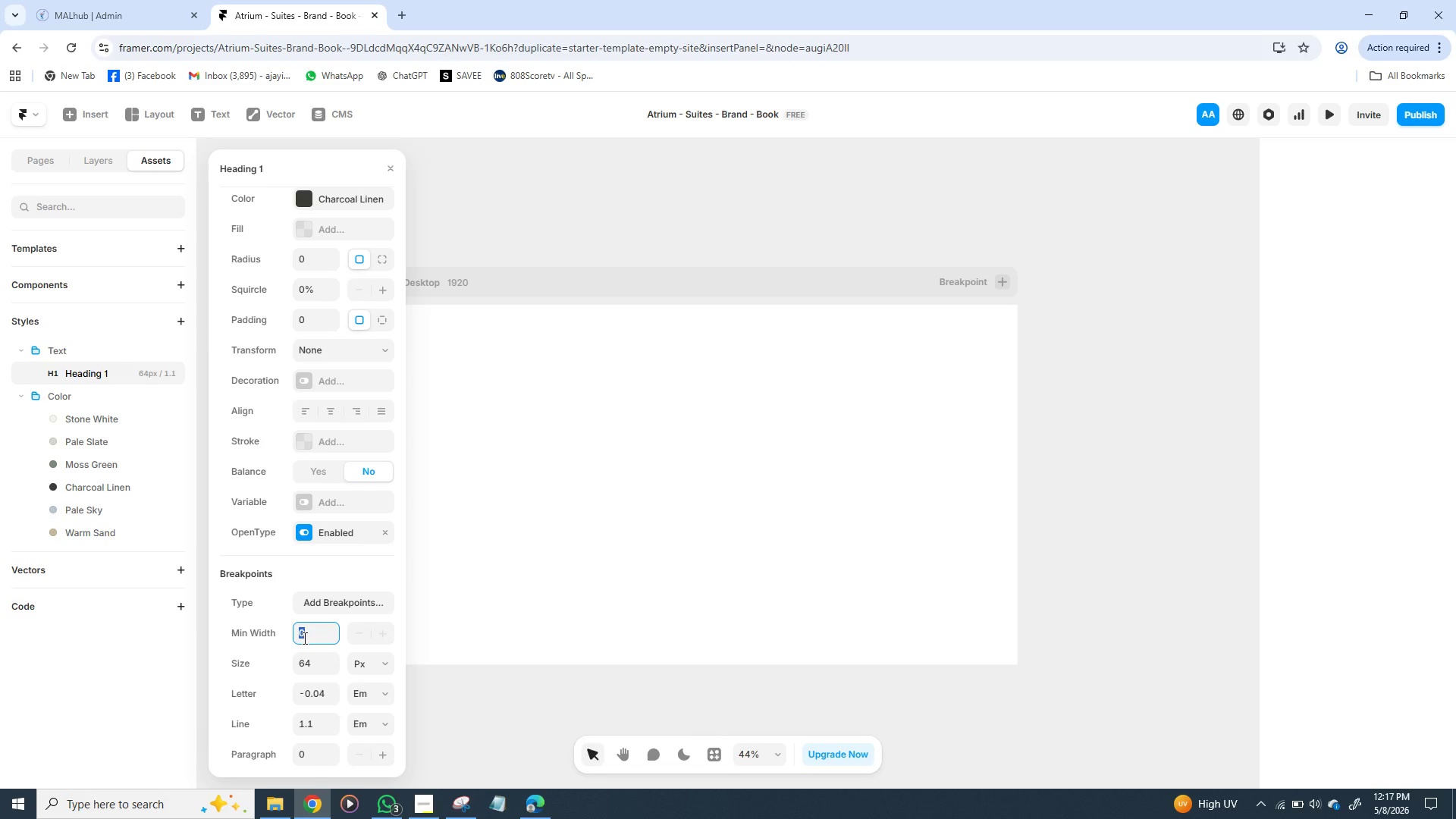 
type(3000)
 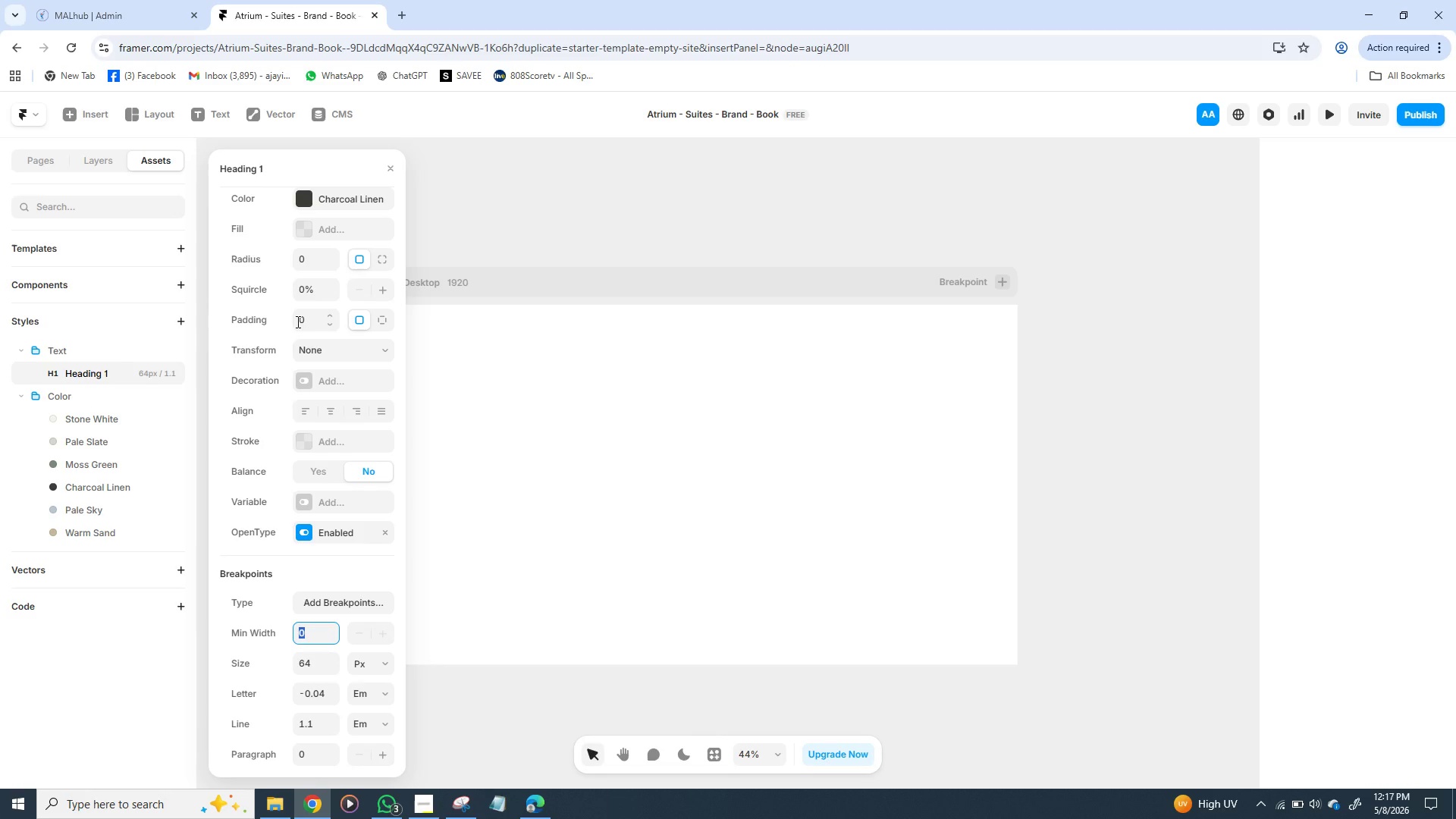 
wait(20.05)
 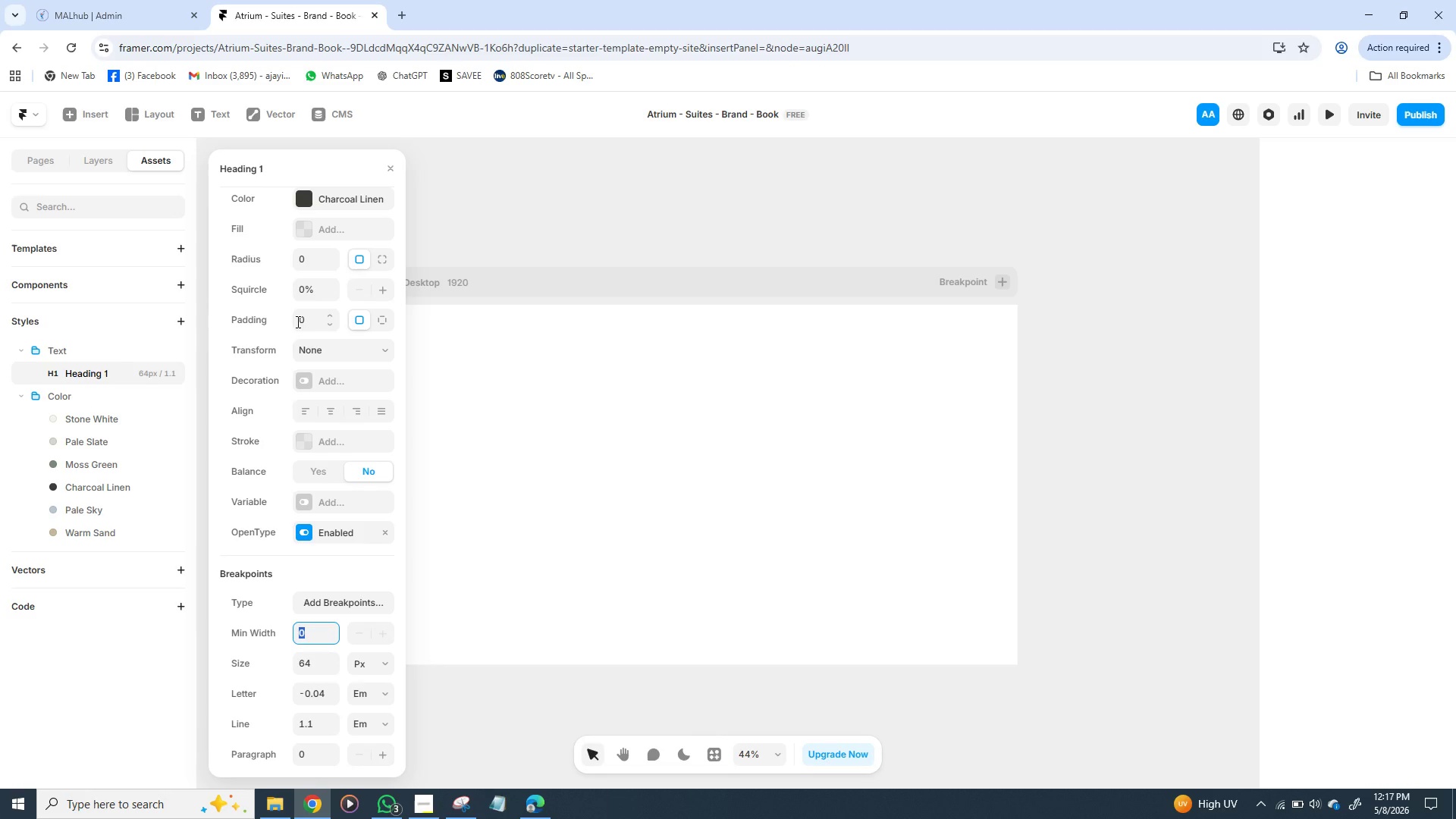 
left_click([317, 635])
 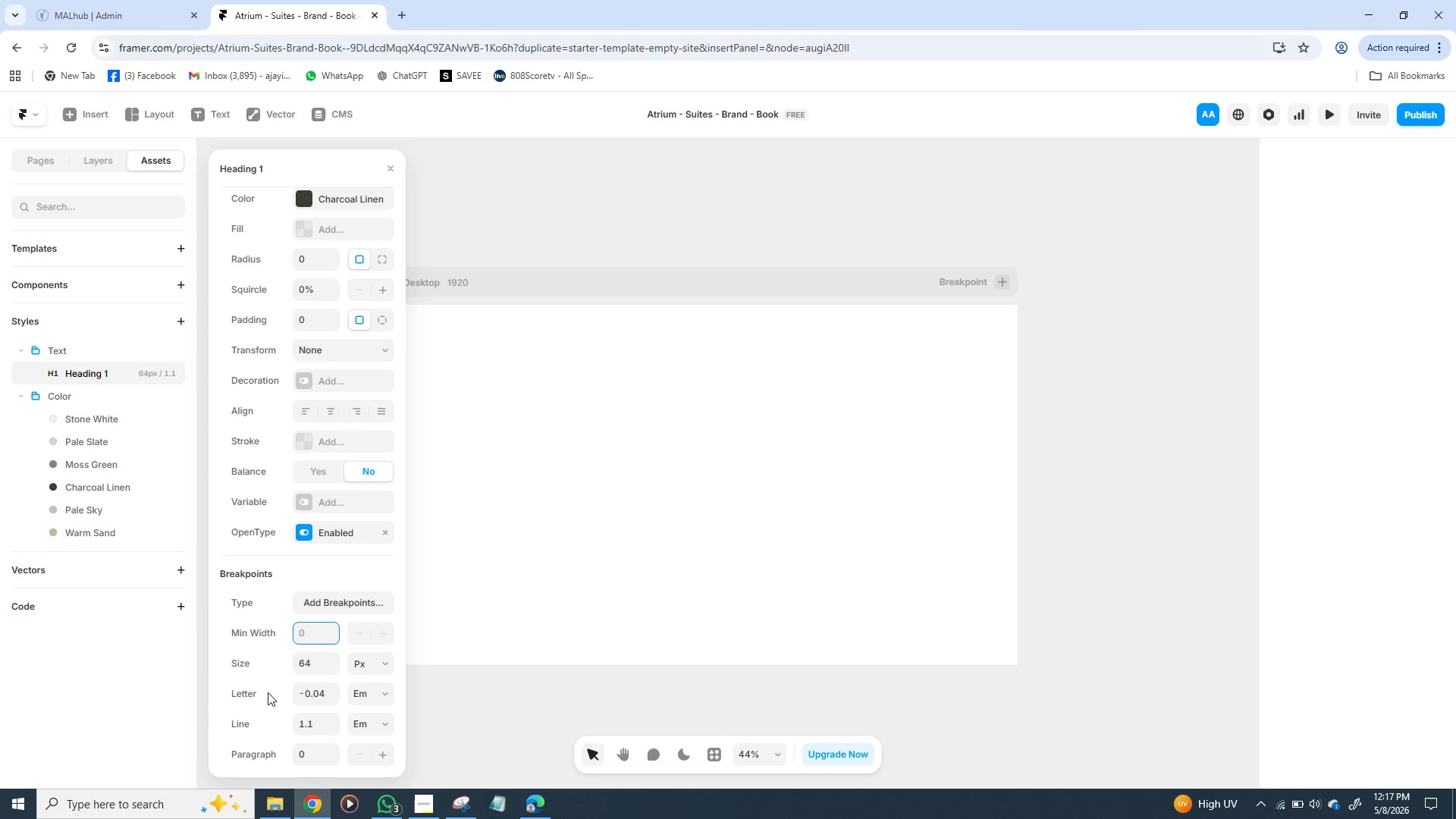 
left_click([268, 692])
 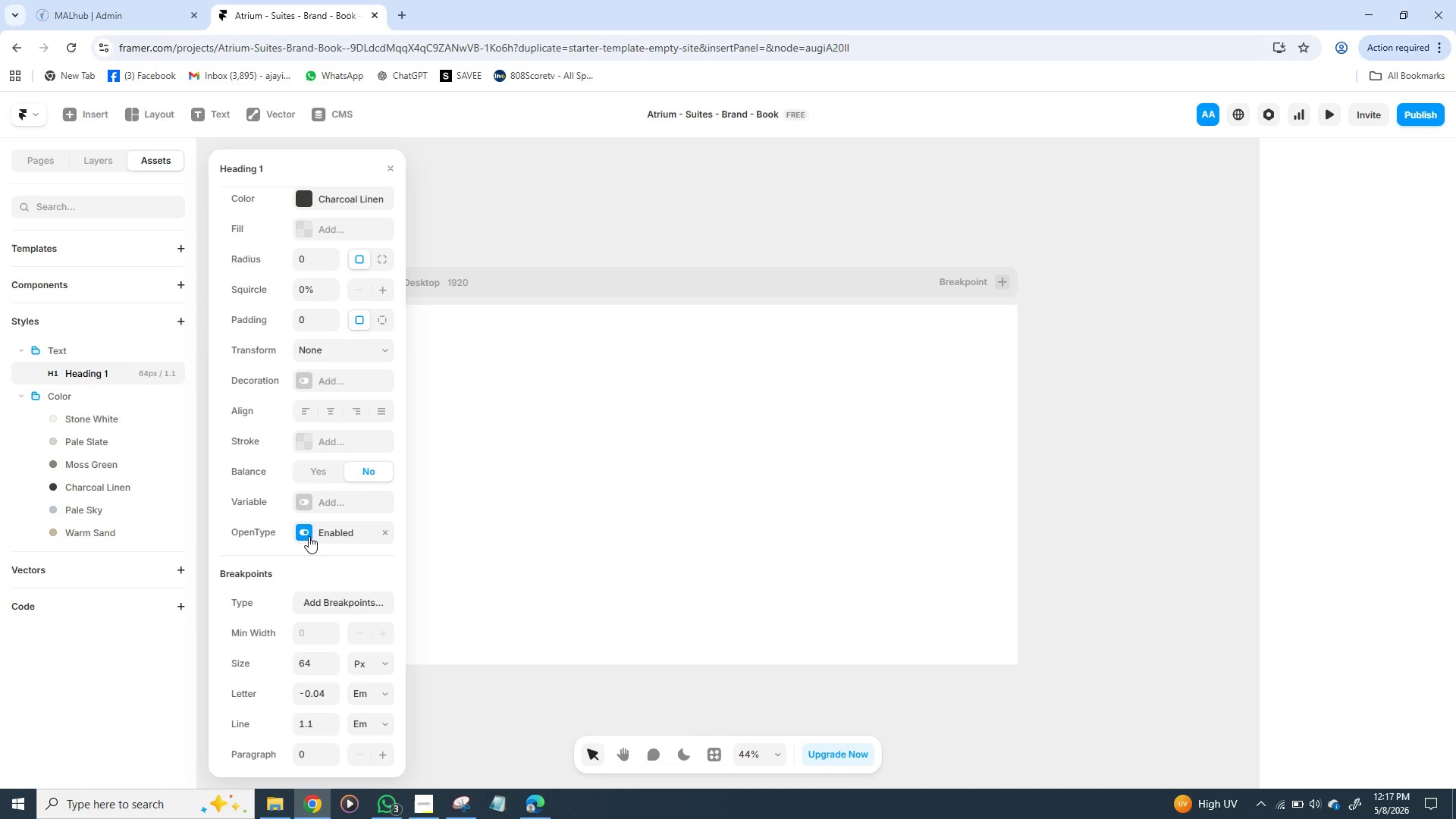 
wait(5.61)
 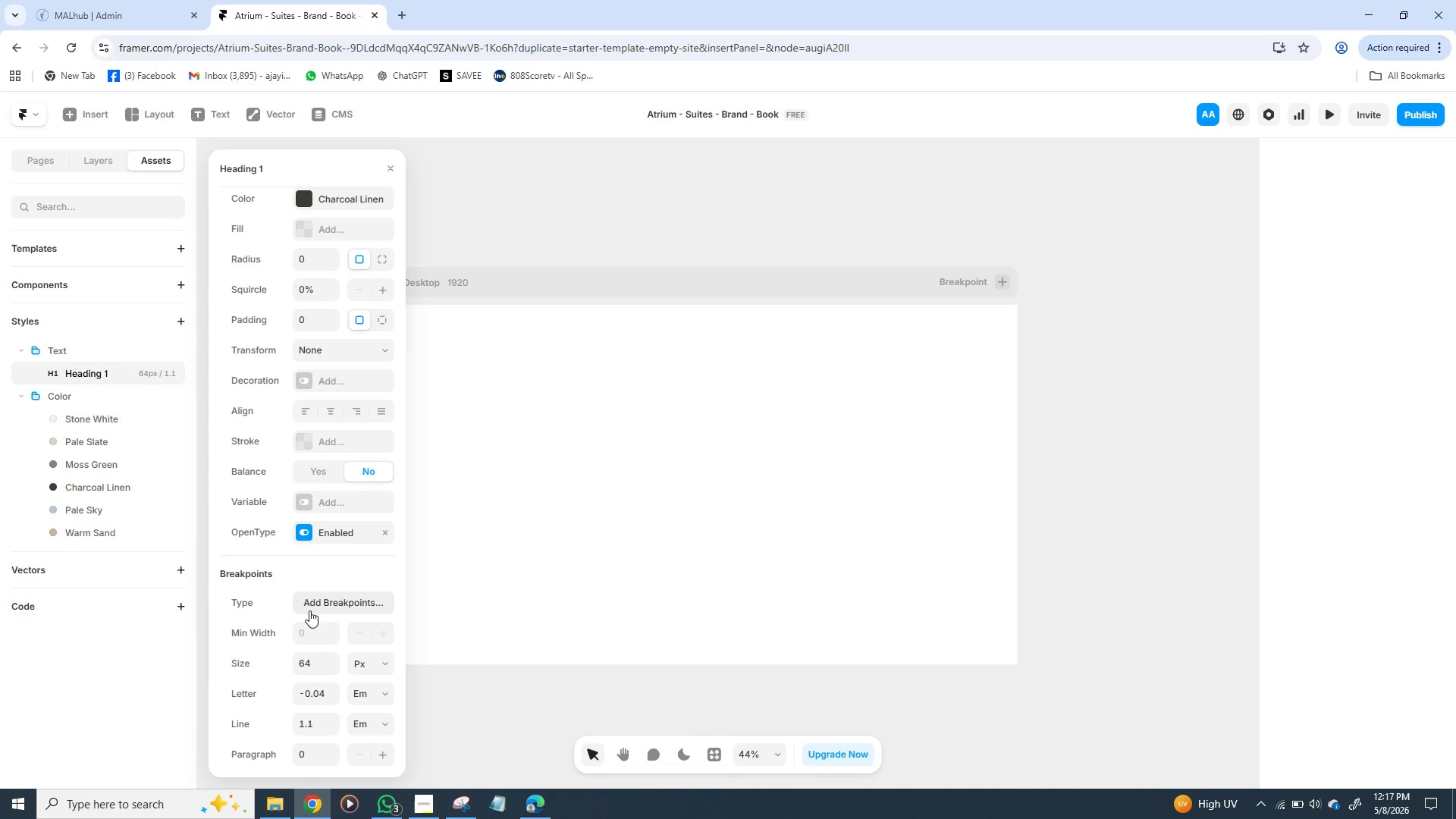 
left_click([309, 536])
 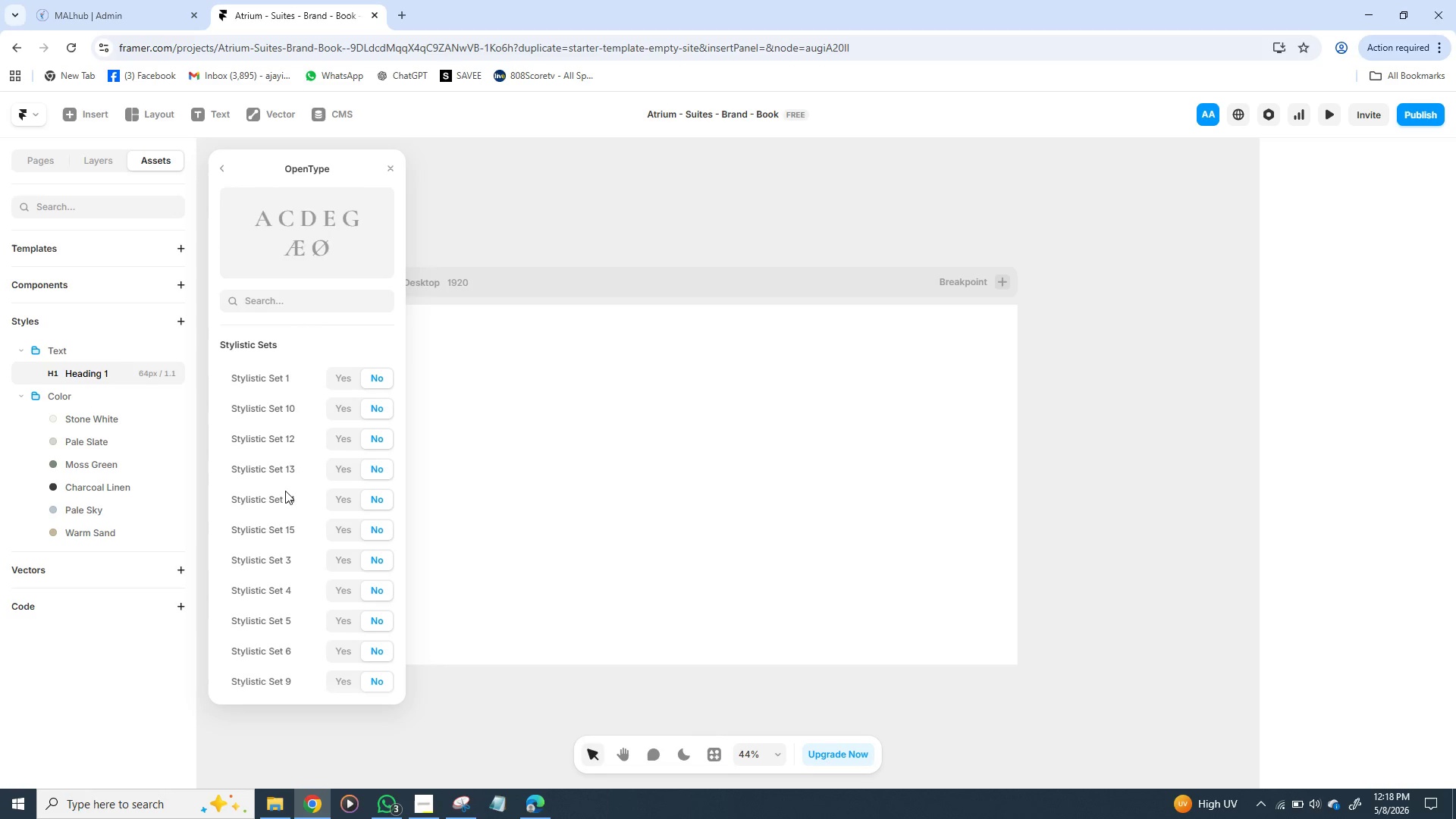 
wait(8.44)
 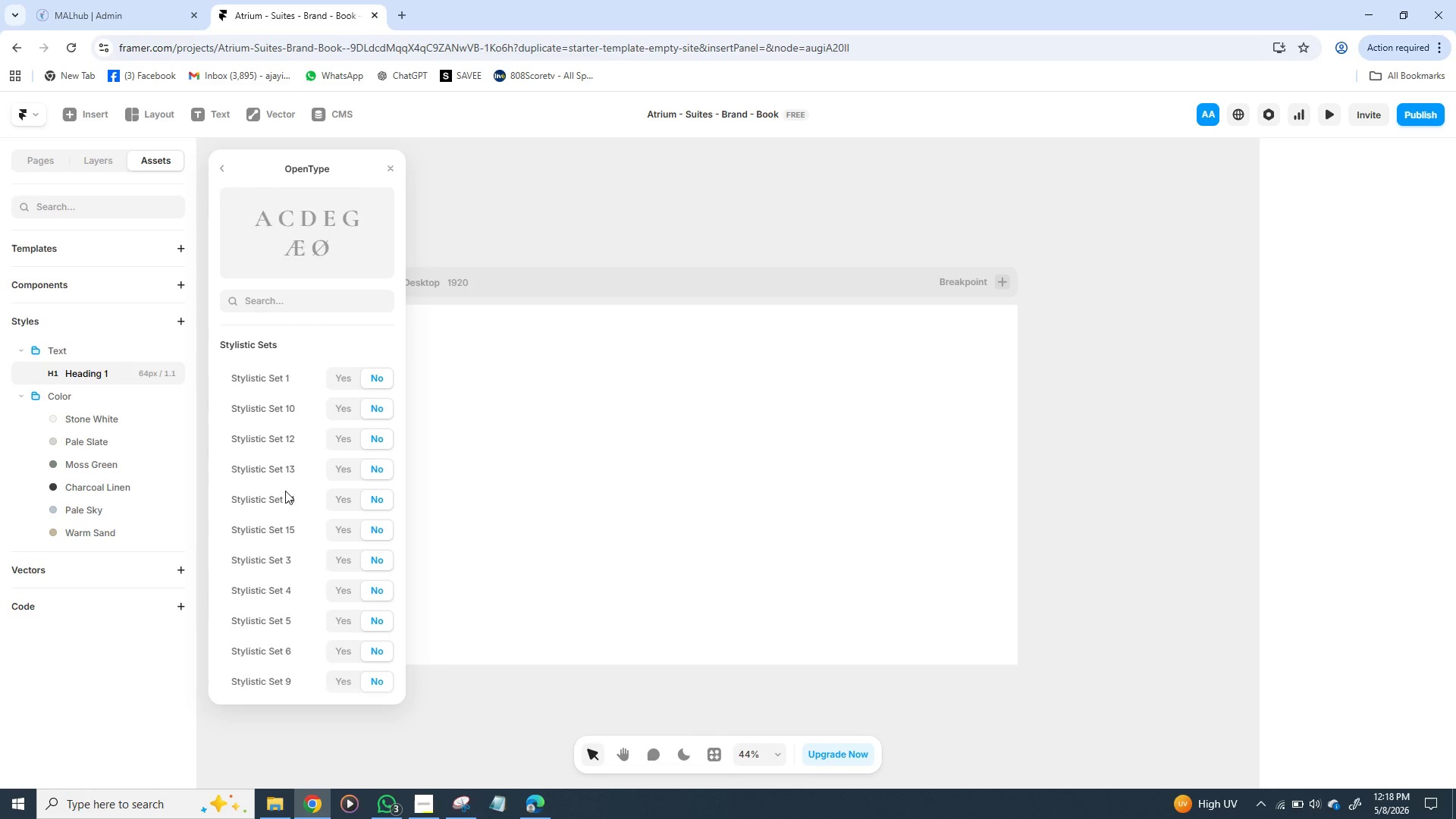 
left_click([227, 173])
 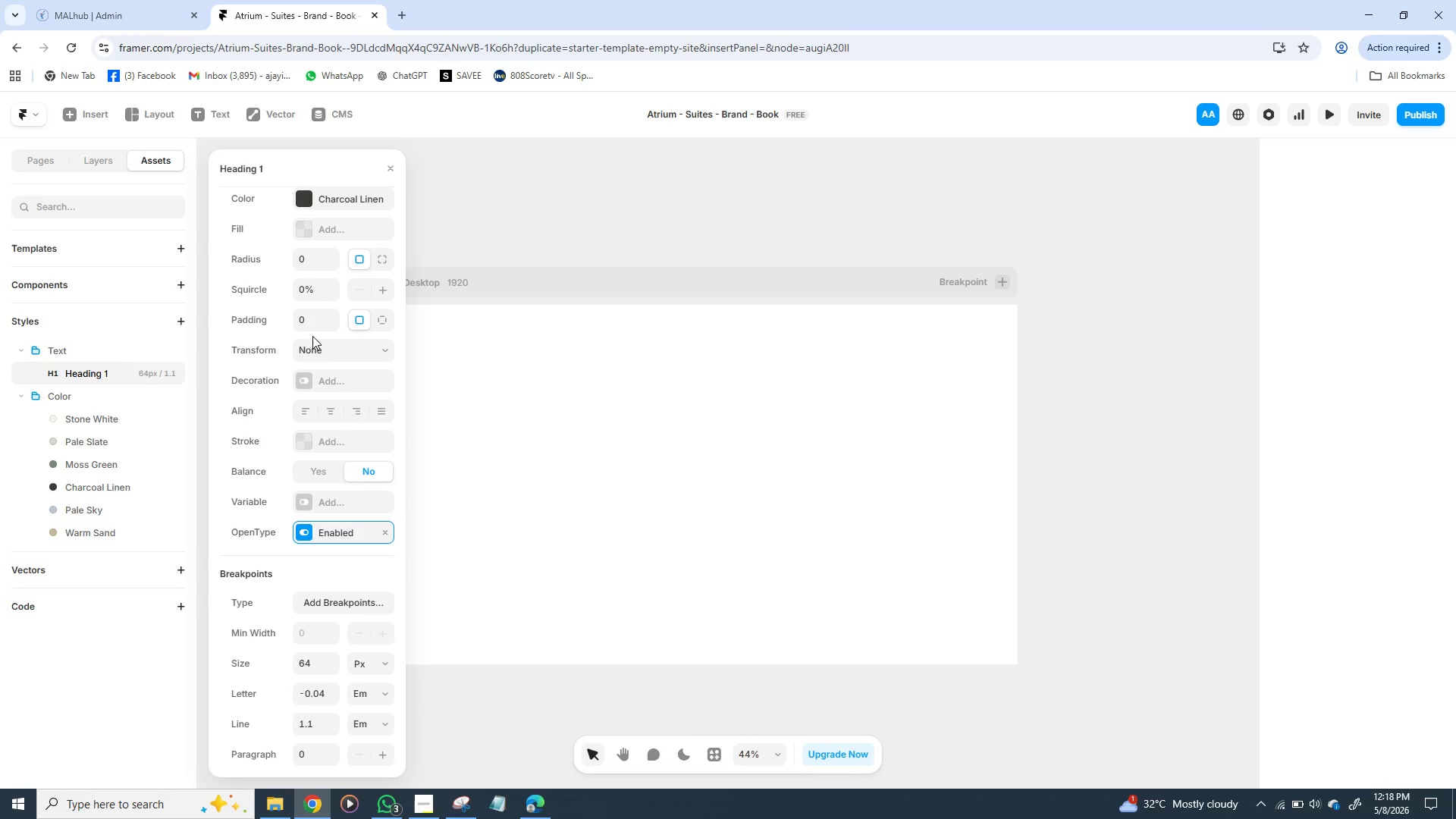 
mouse_move([310, 325])
 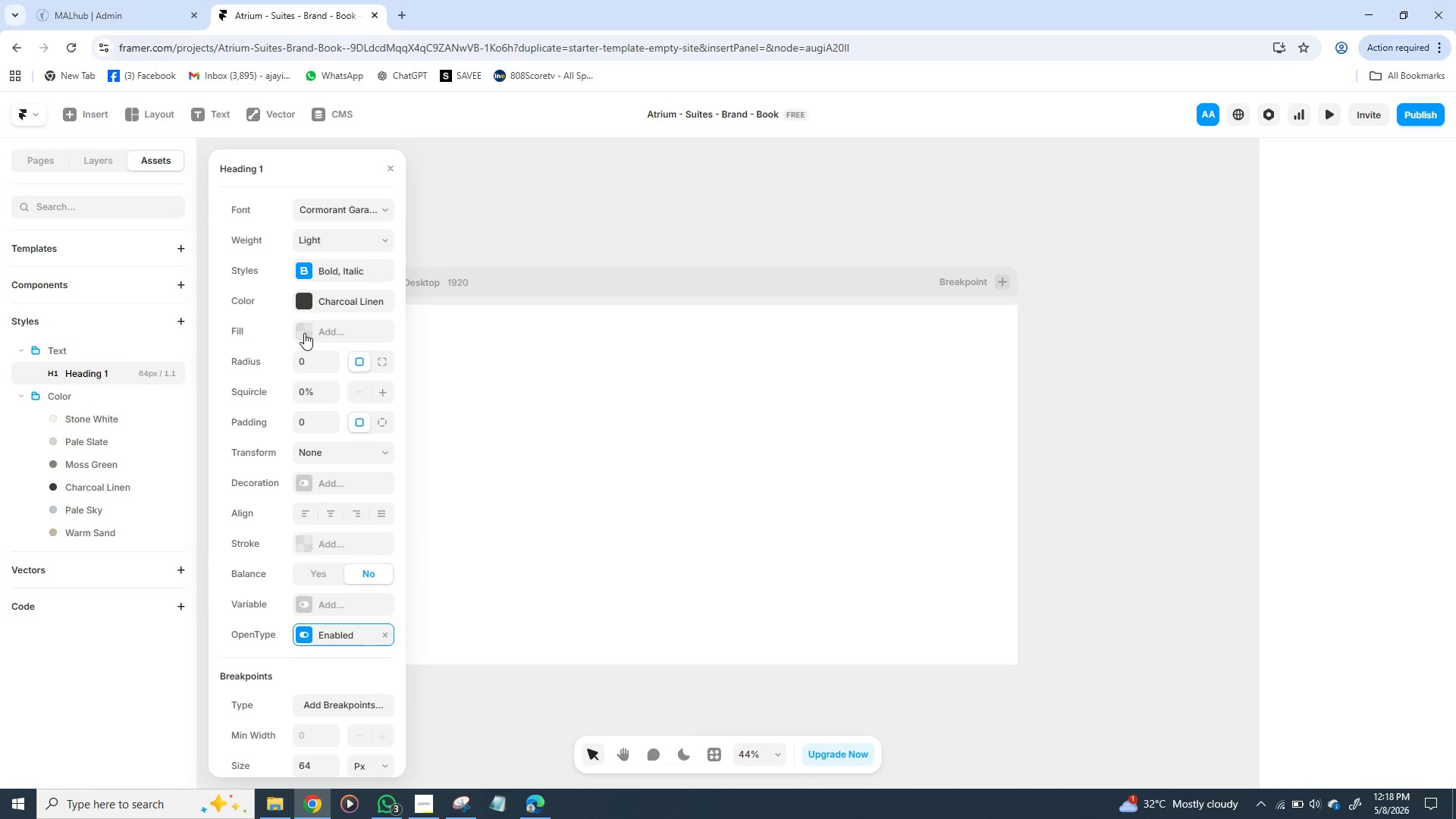 
left_click([304, 333])
 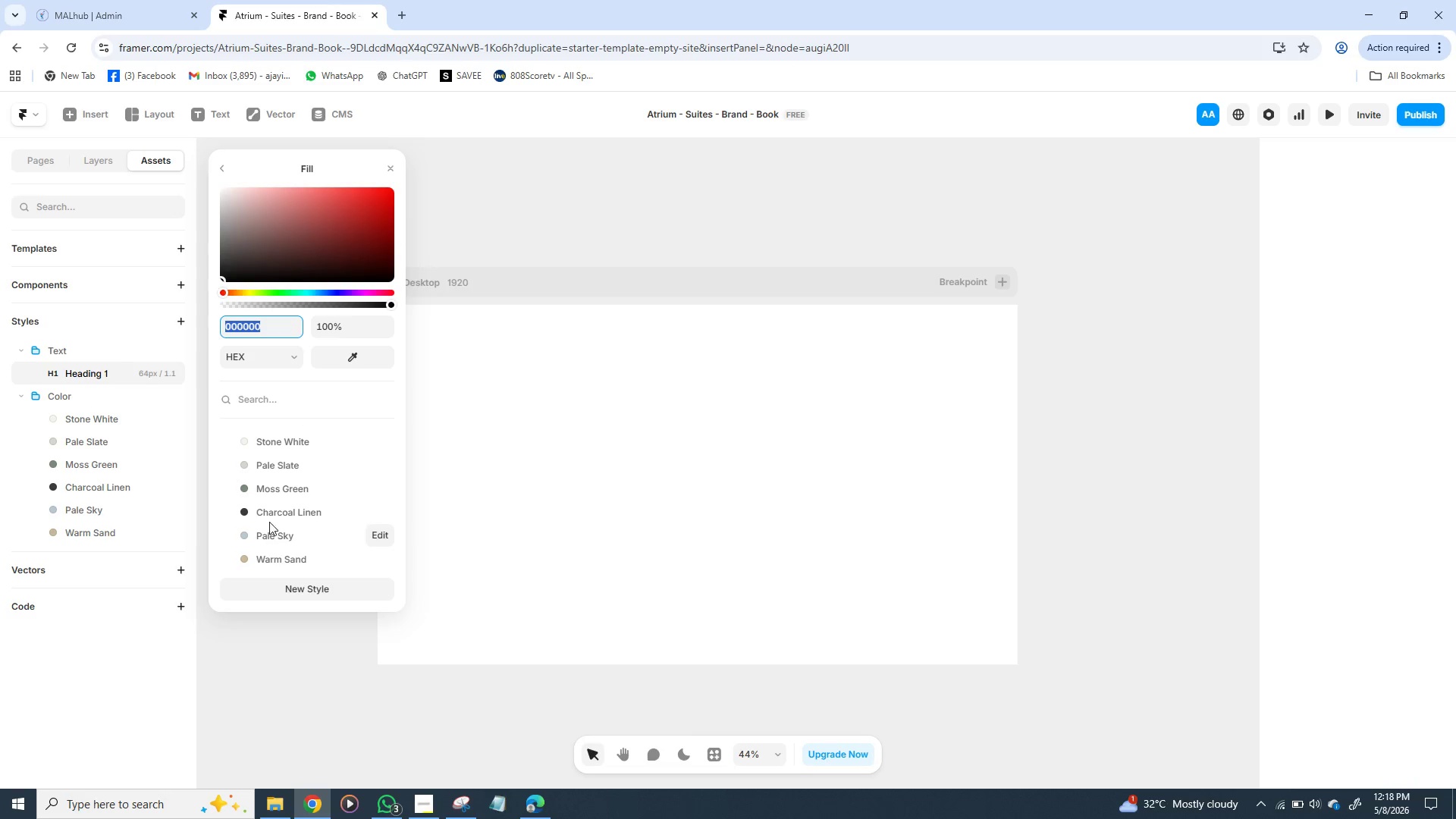 
left_click([274, 514])
 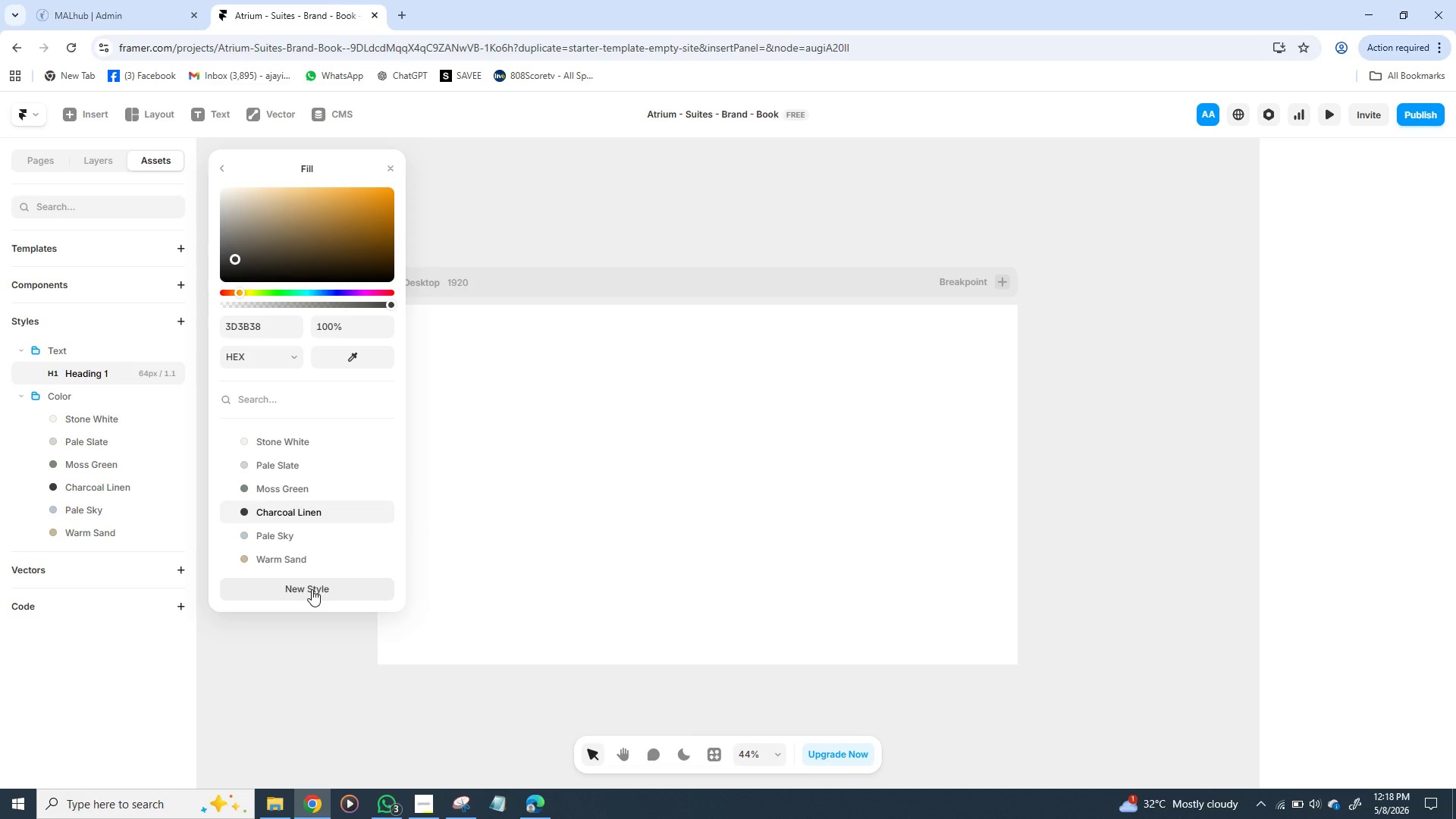 
wait(7.03)
 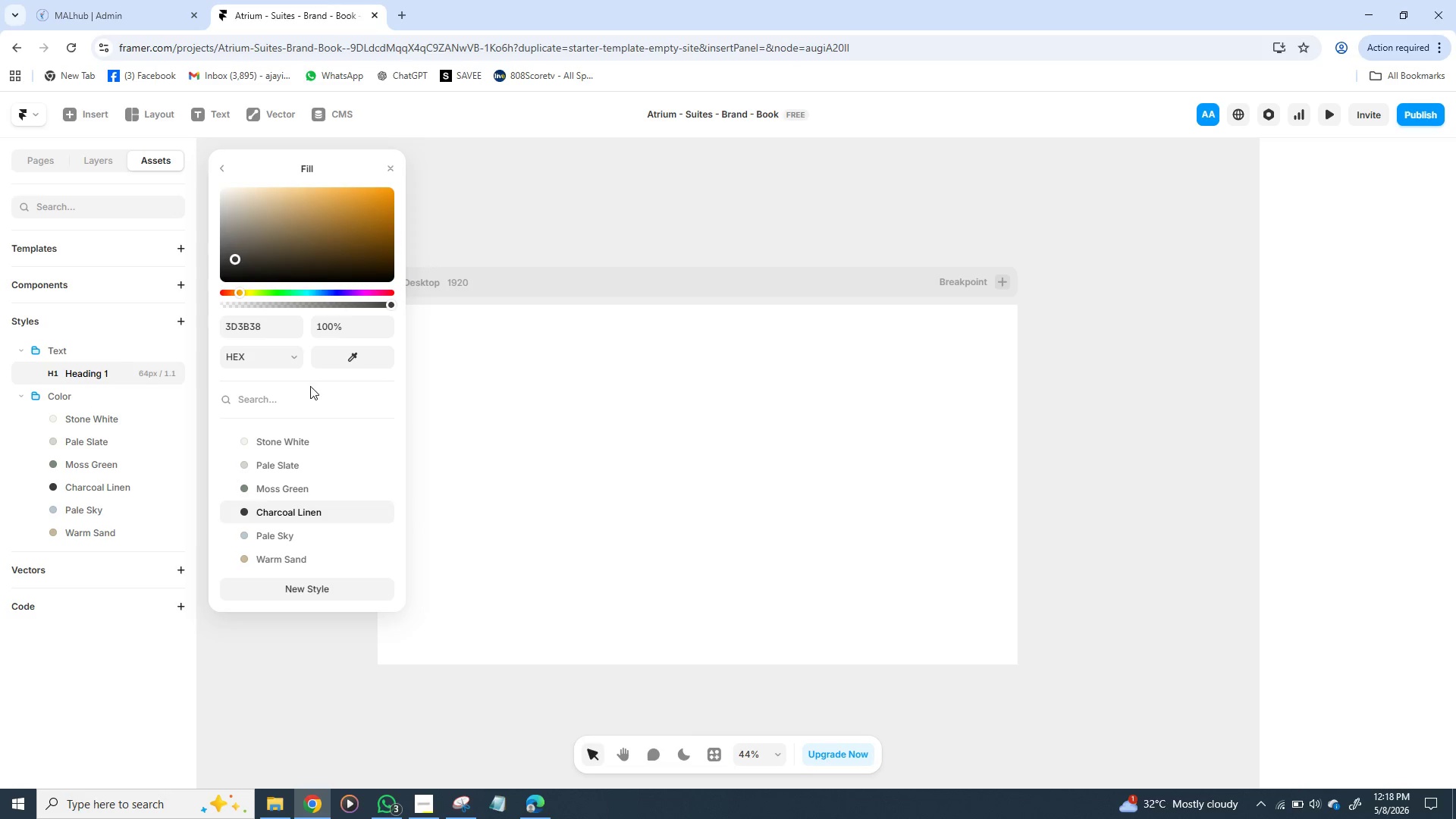 
key(Enter)
 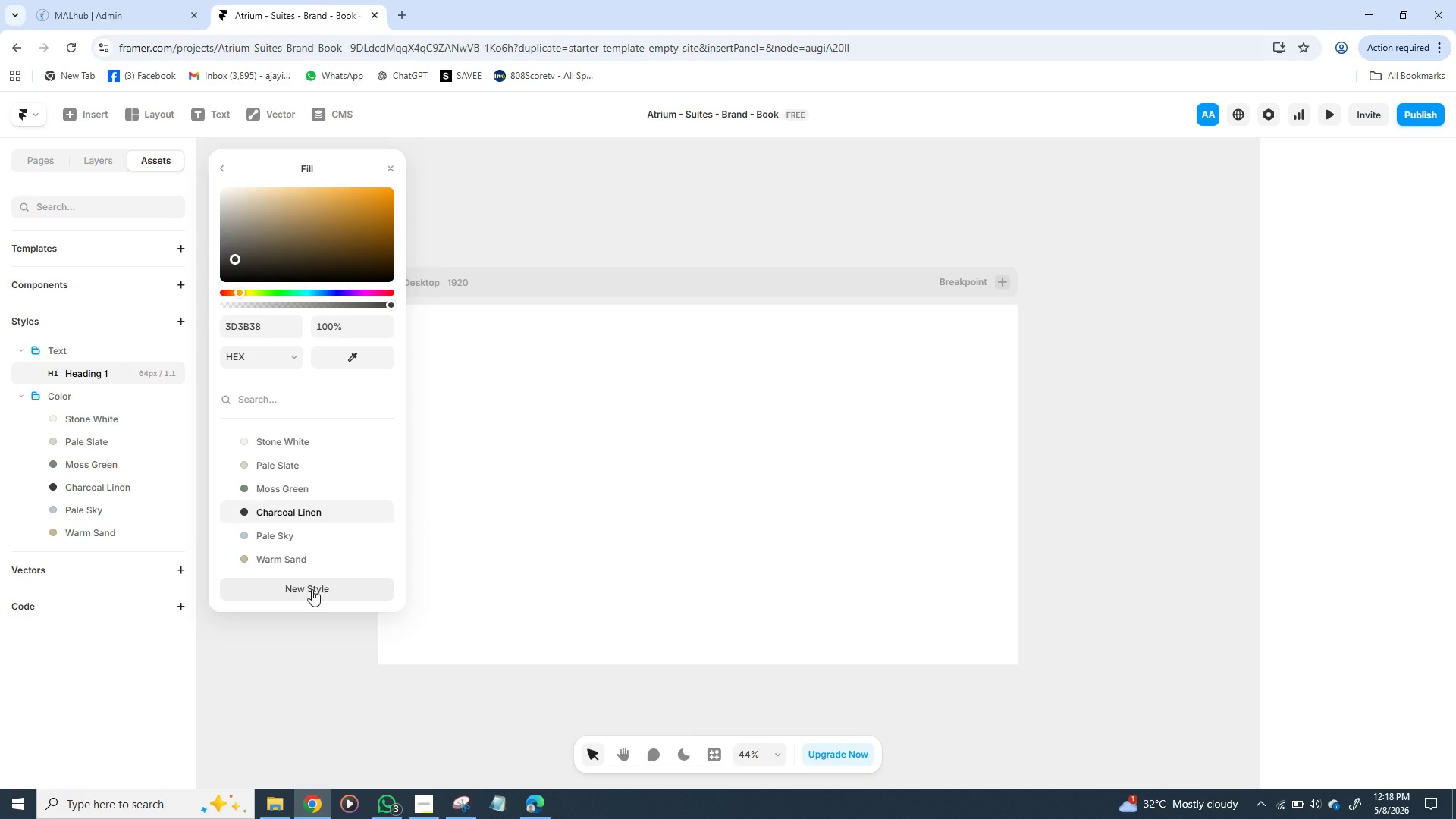 
left_click([312, 589])
 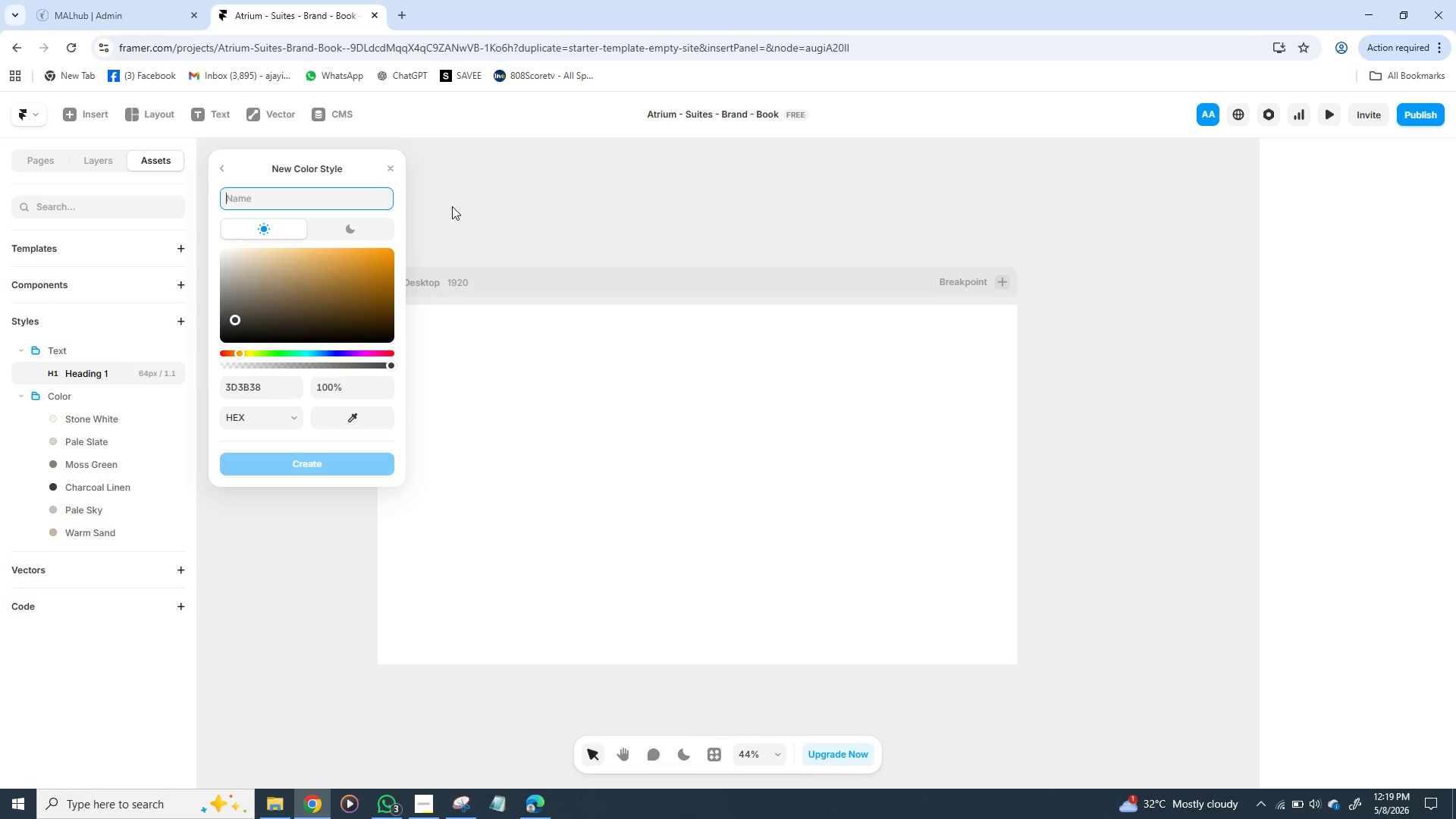 
wait(50.7)
 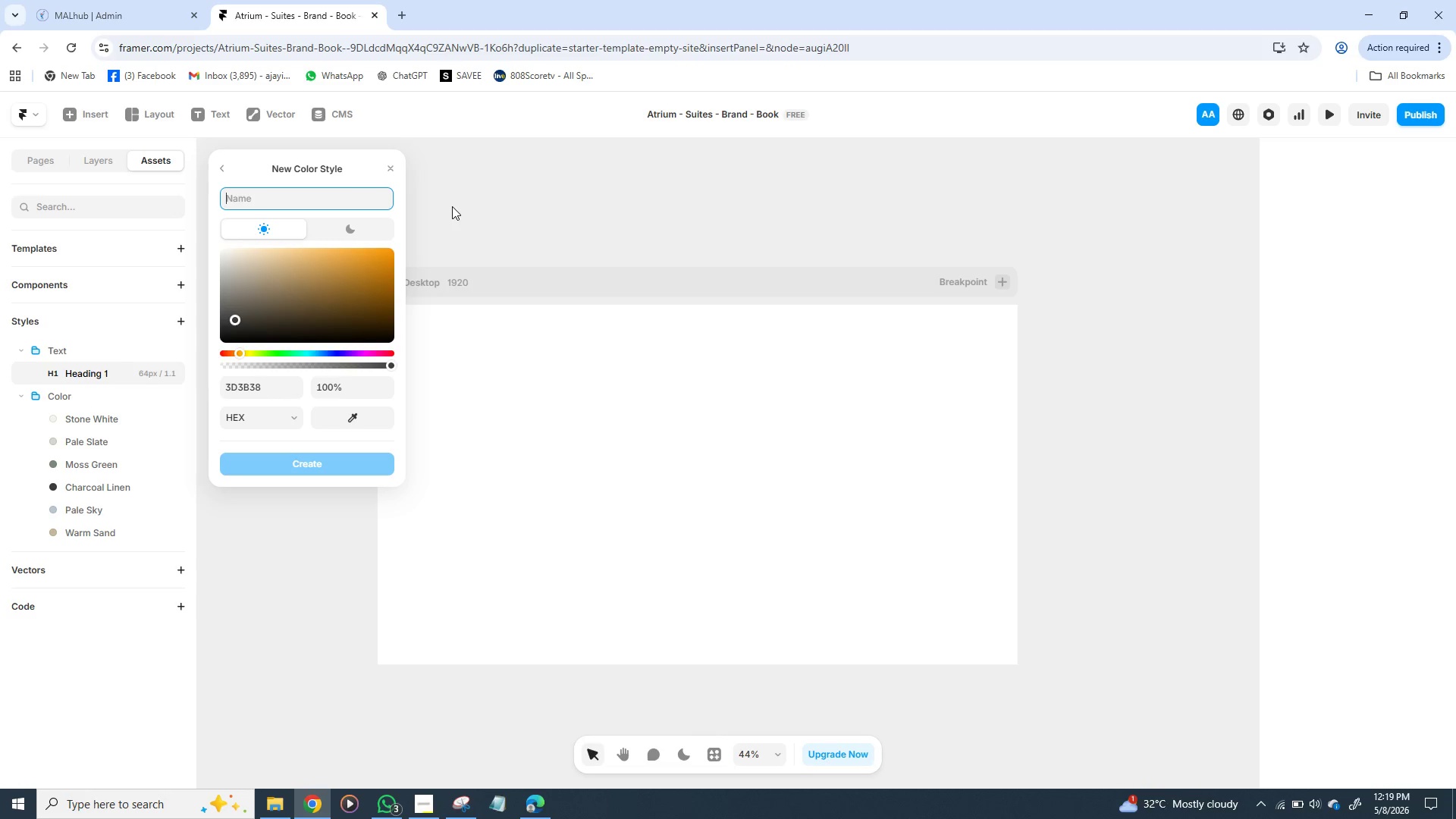 
left_click([431, 183])
 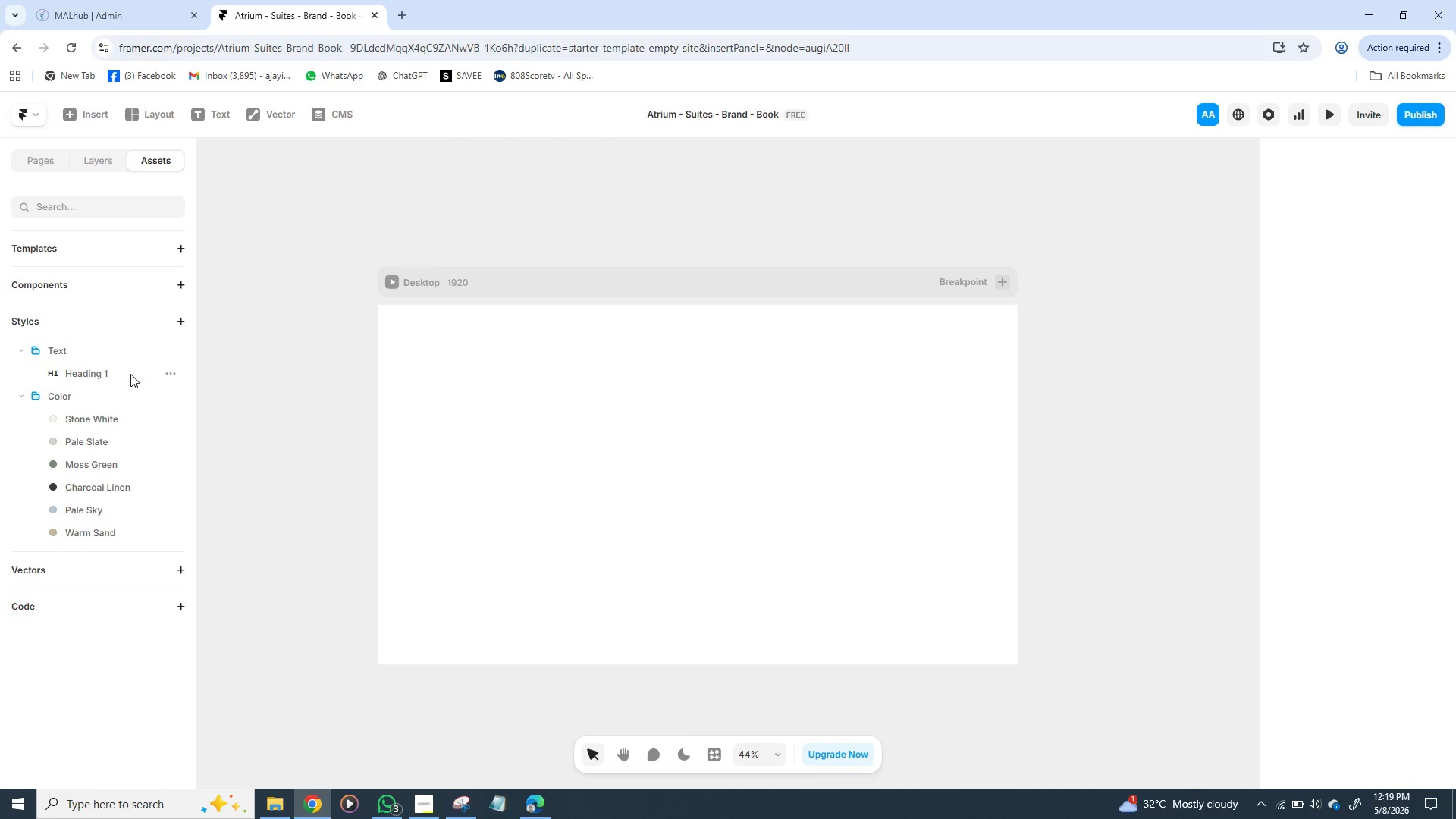 
left_click([130, 375])
 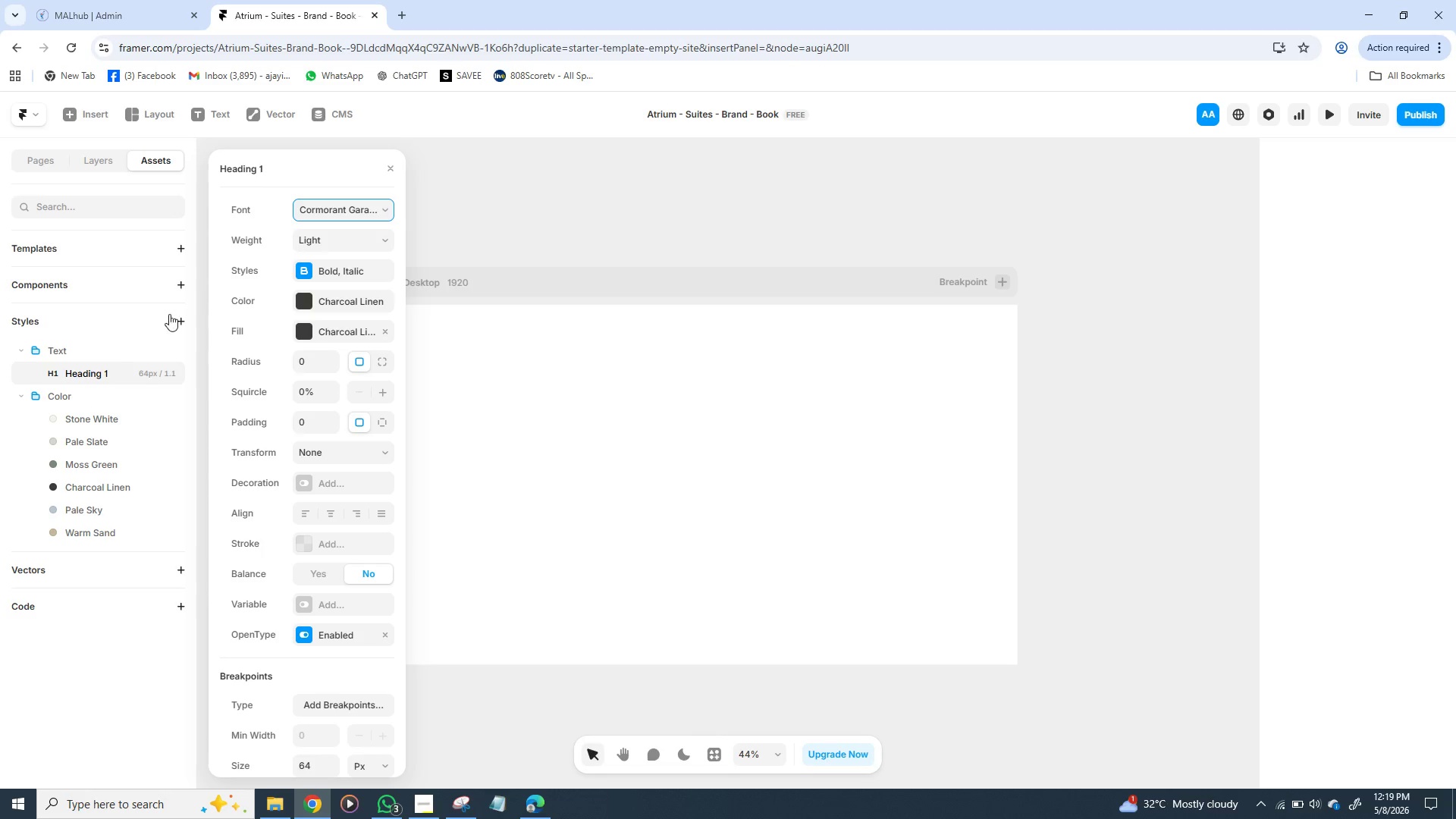 
wait(12.33)
 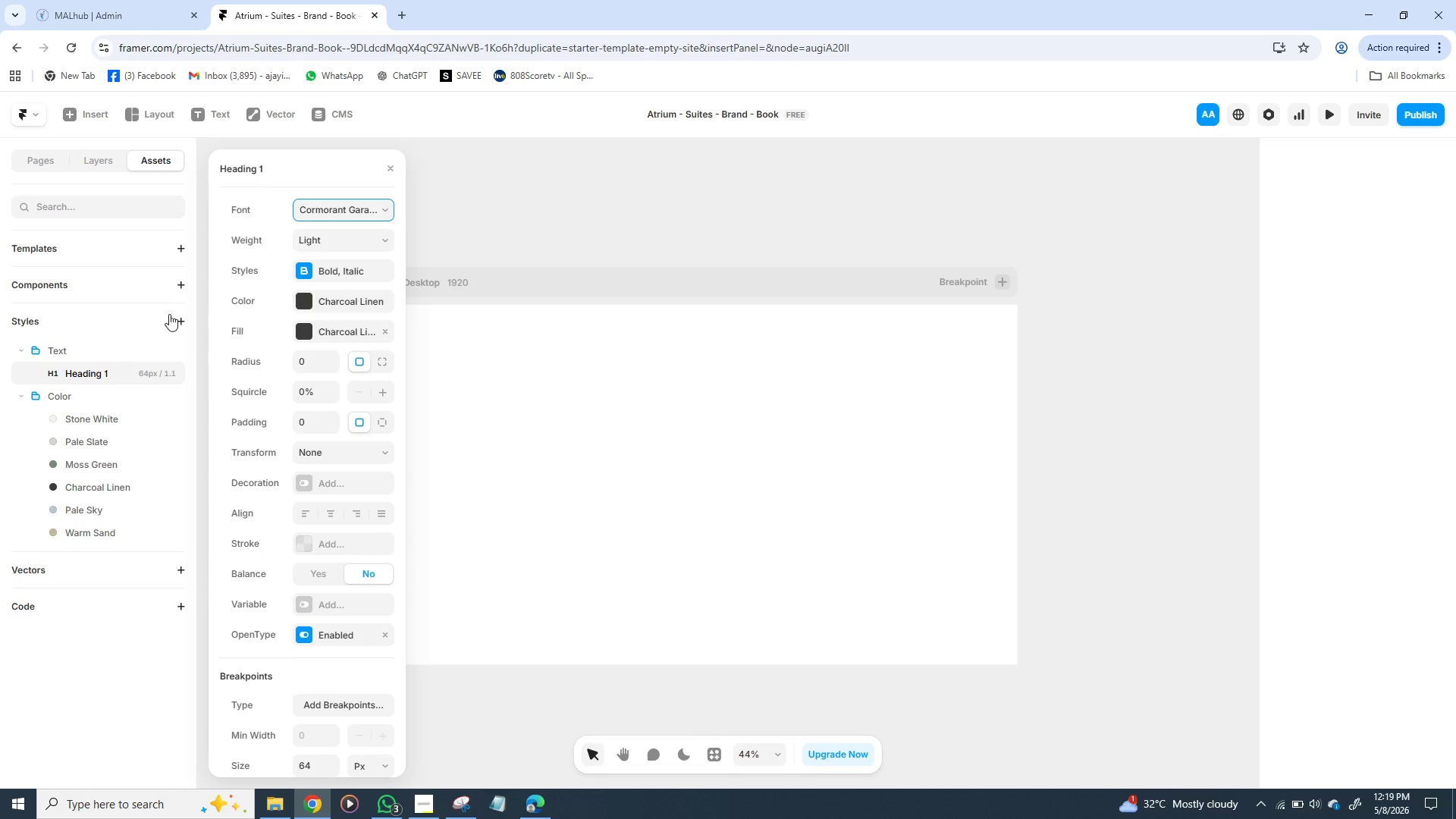 
left_click([315, 643])
 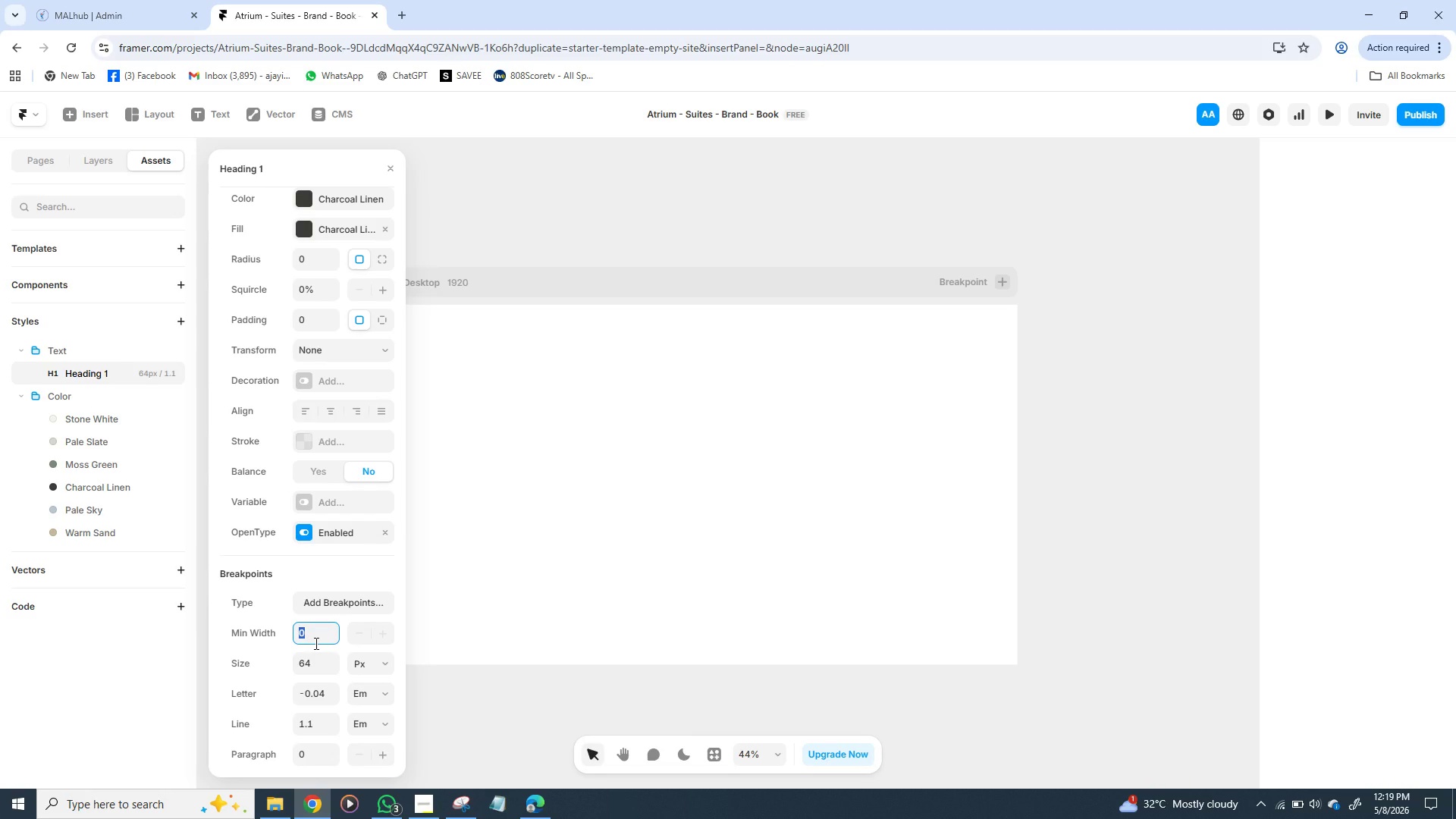 
type(355589998)
 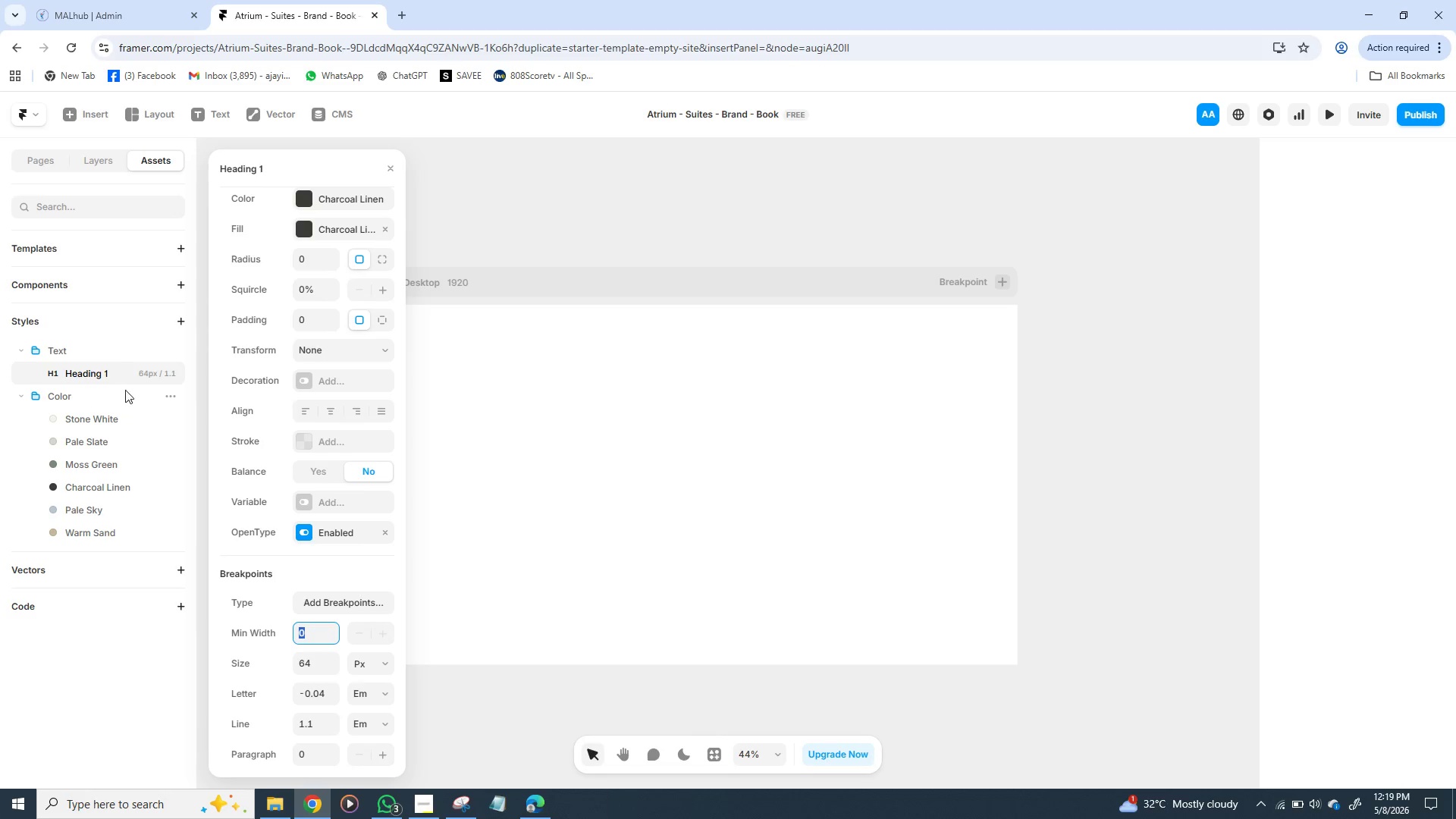 
wait(5.92)
 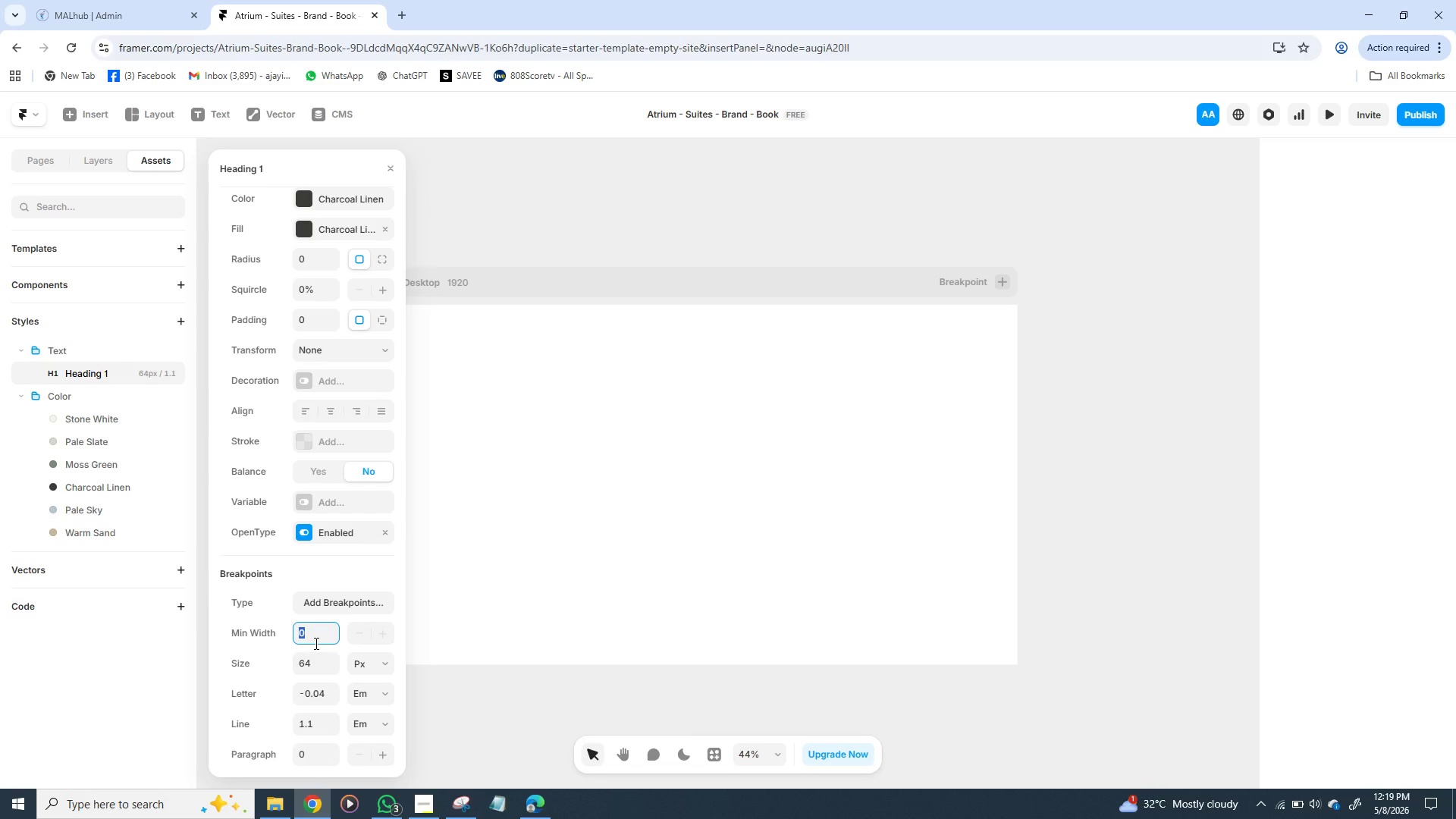 
left_click([177, 350])
 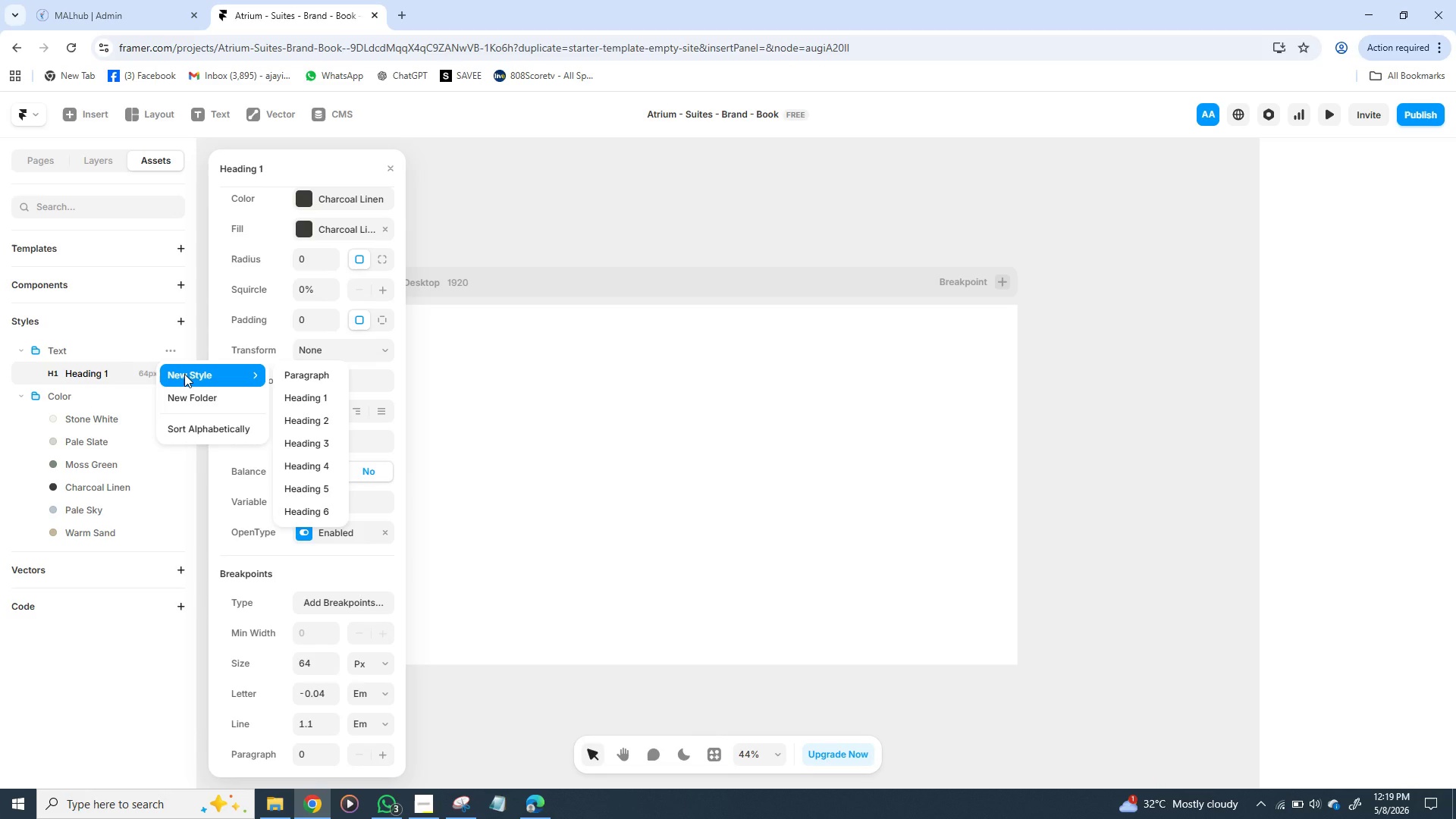 
left_click([184, 374])
 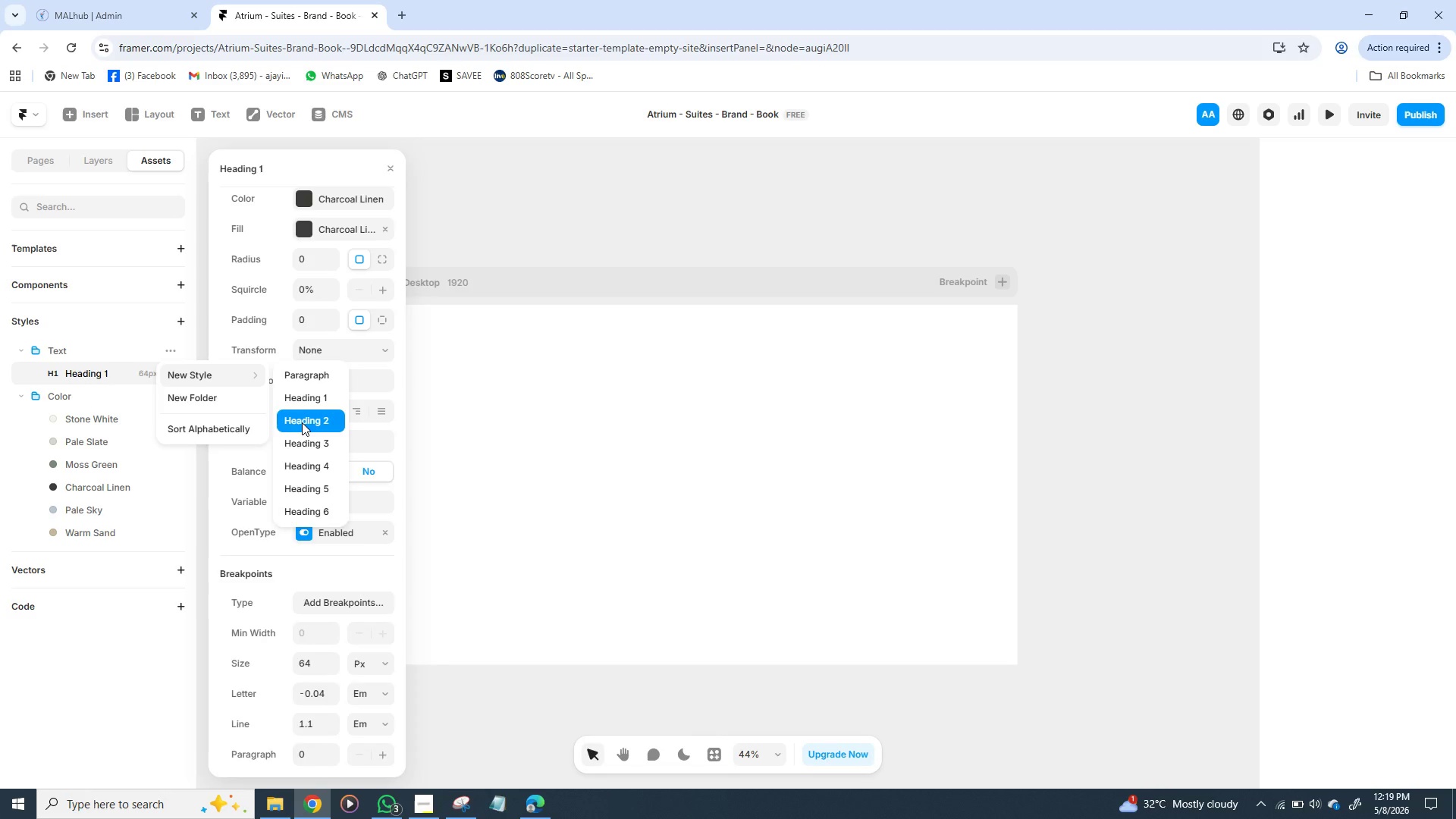 
left_click([302, 422])
 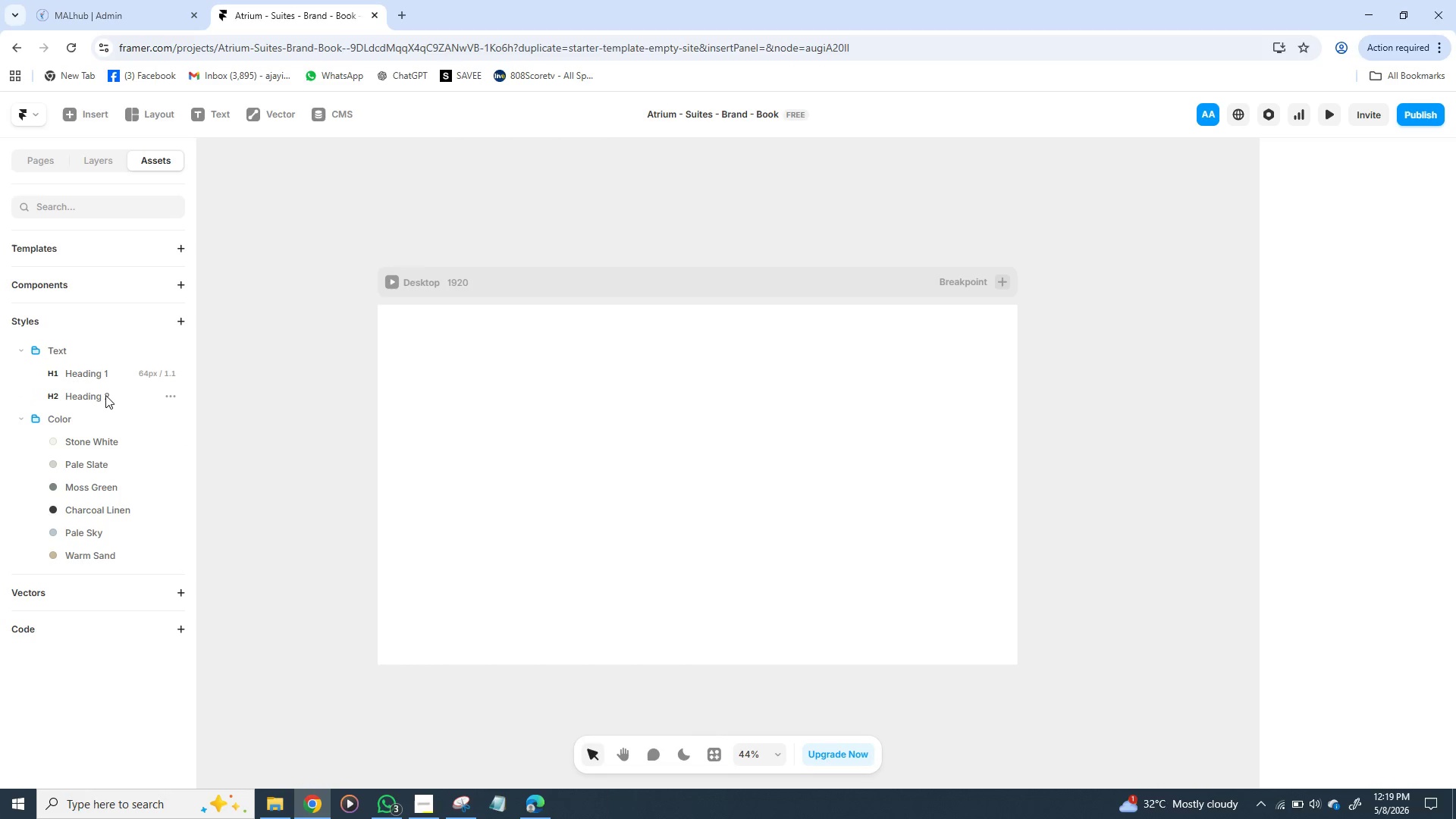 
left_click([96, 397])
 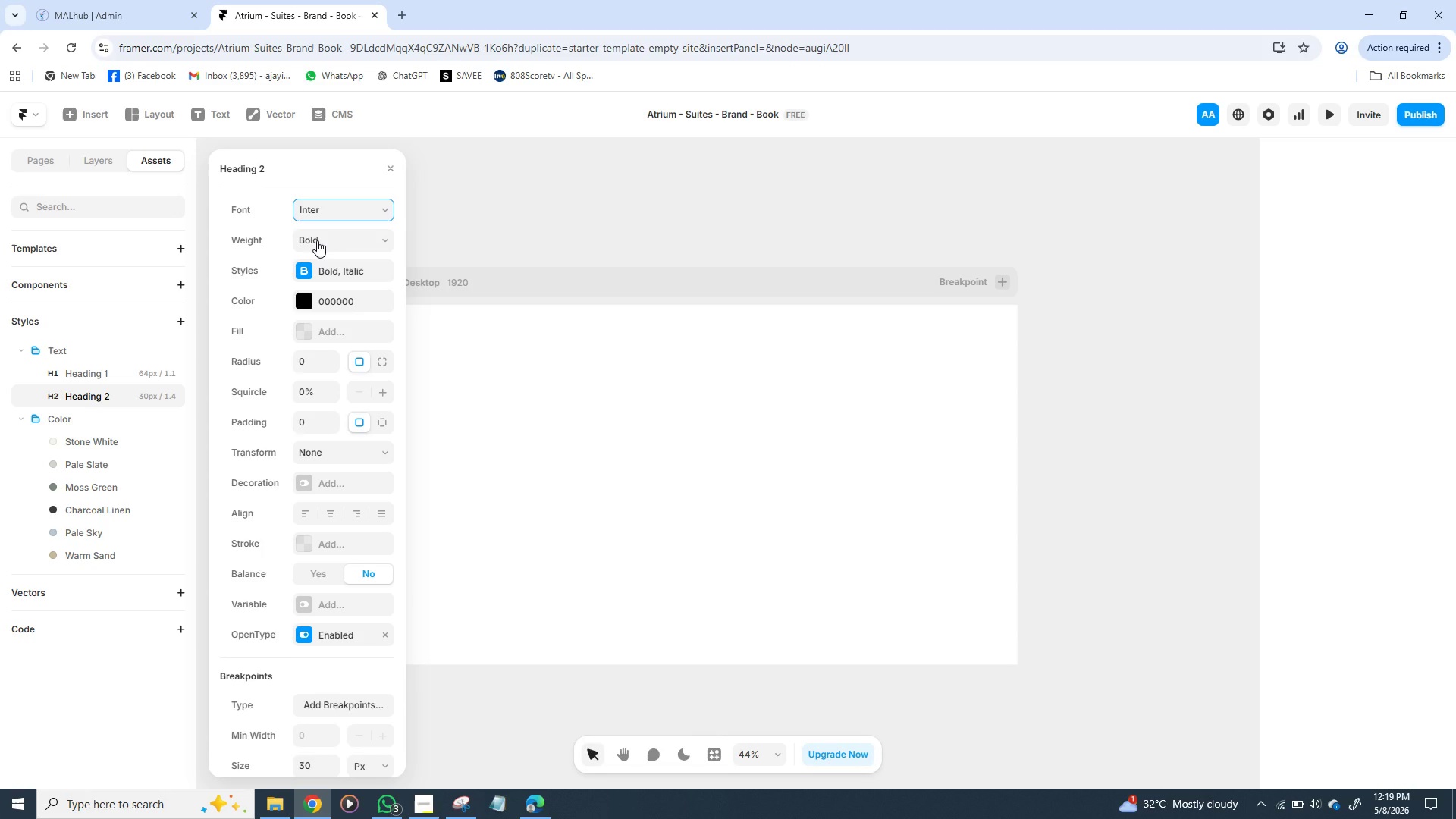 
wait(9.33)
 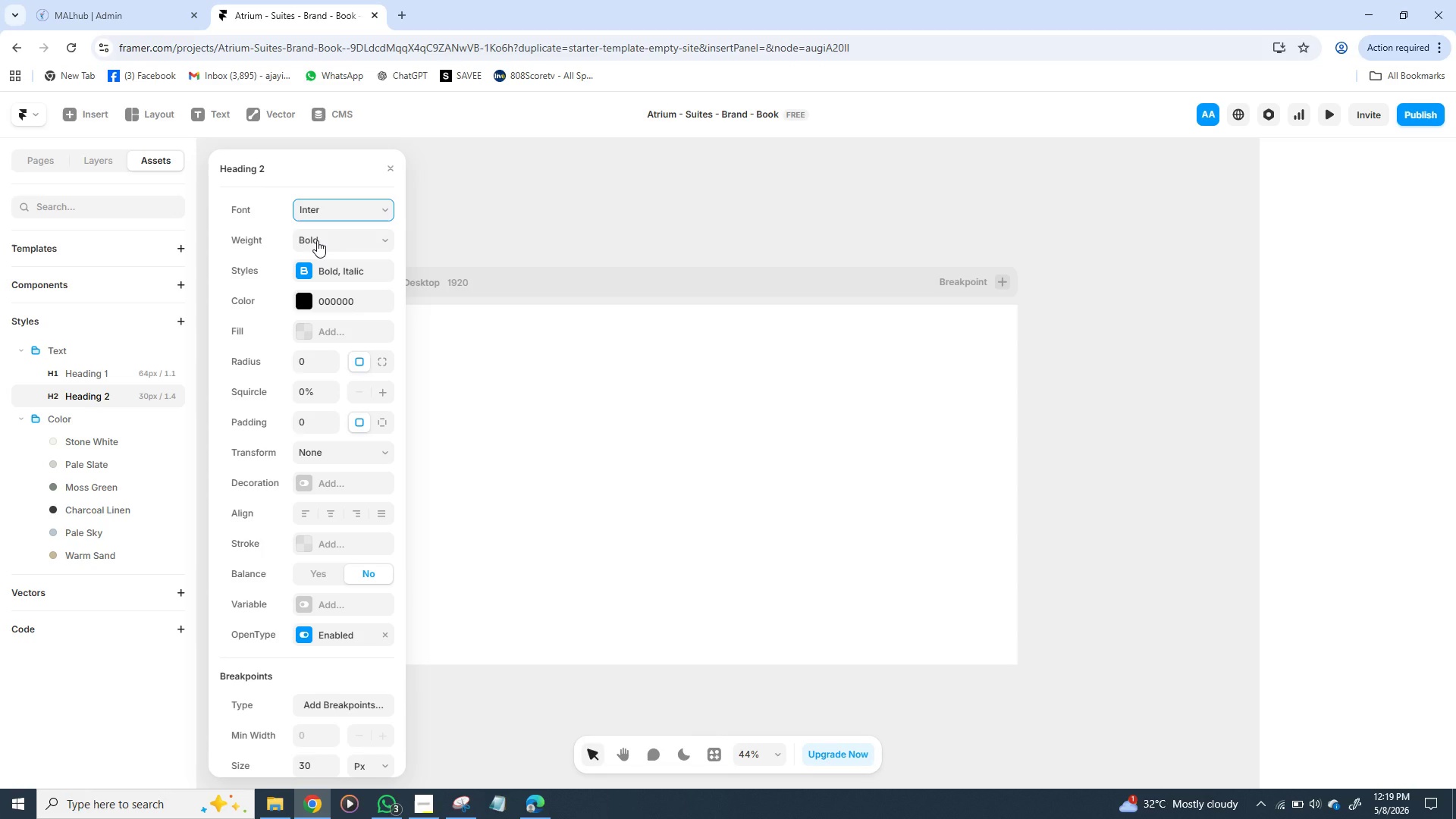 
left_click([317, 240])
 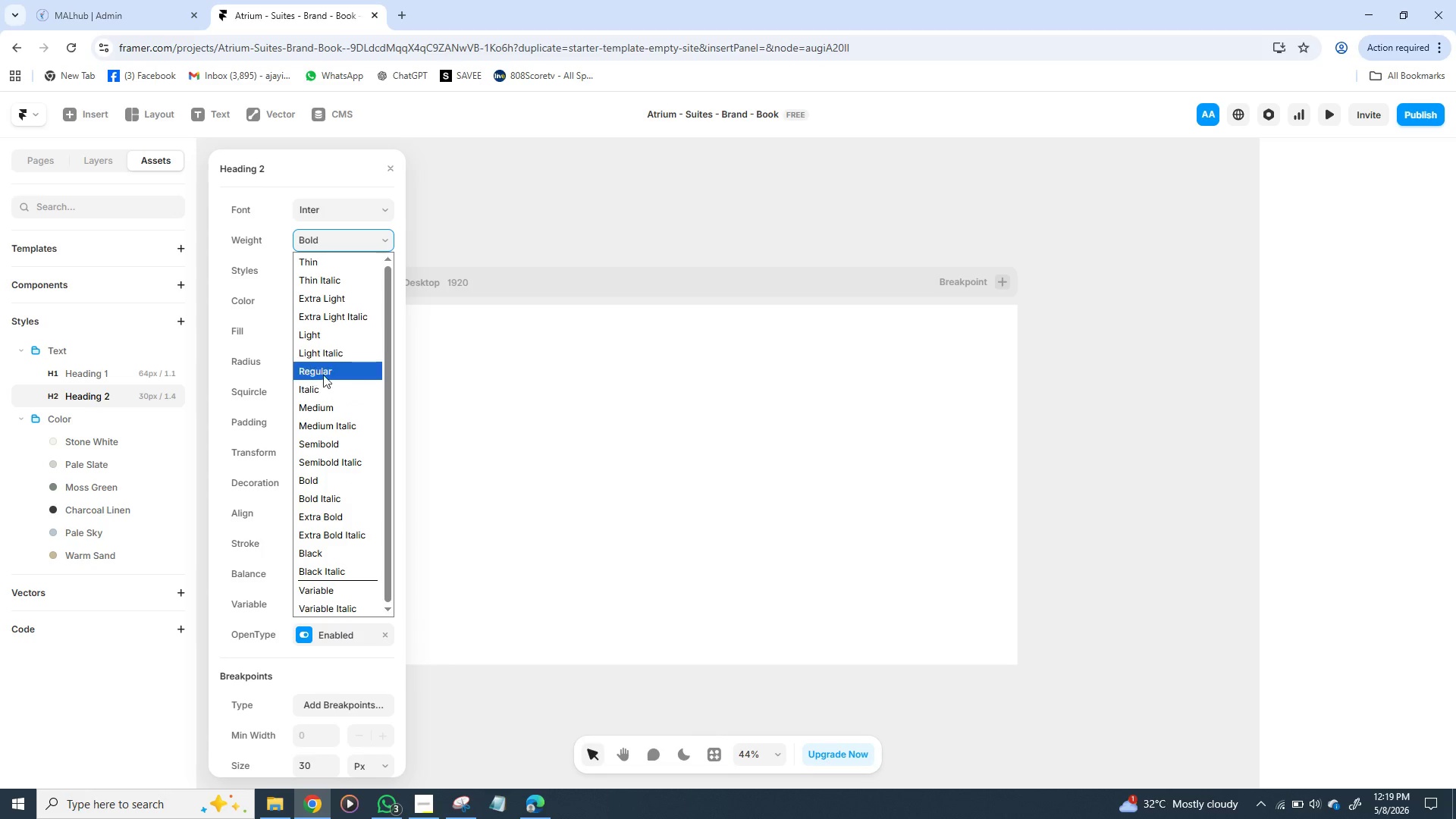 
left_click([328, 375])
 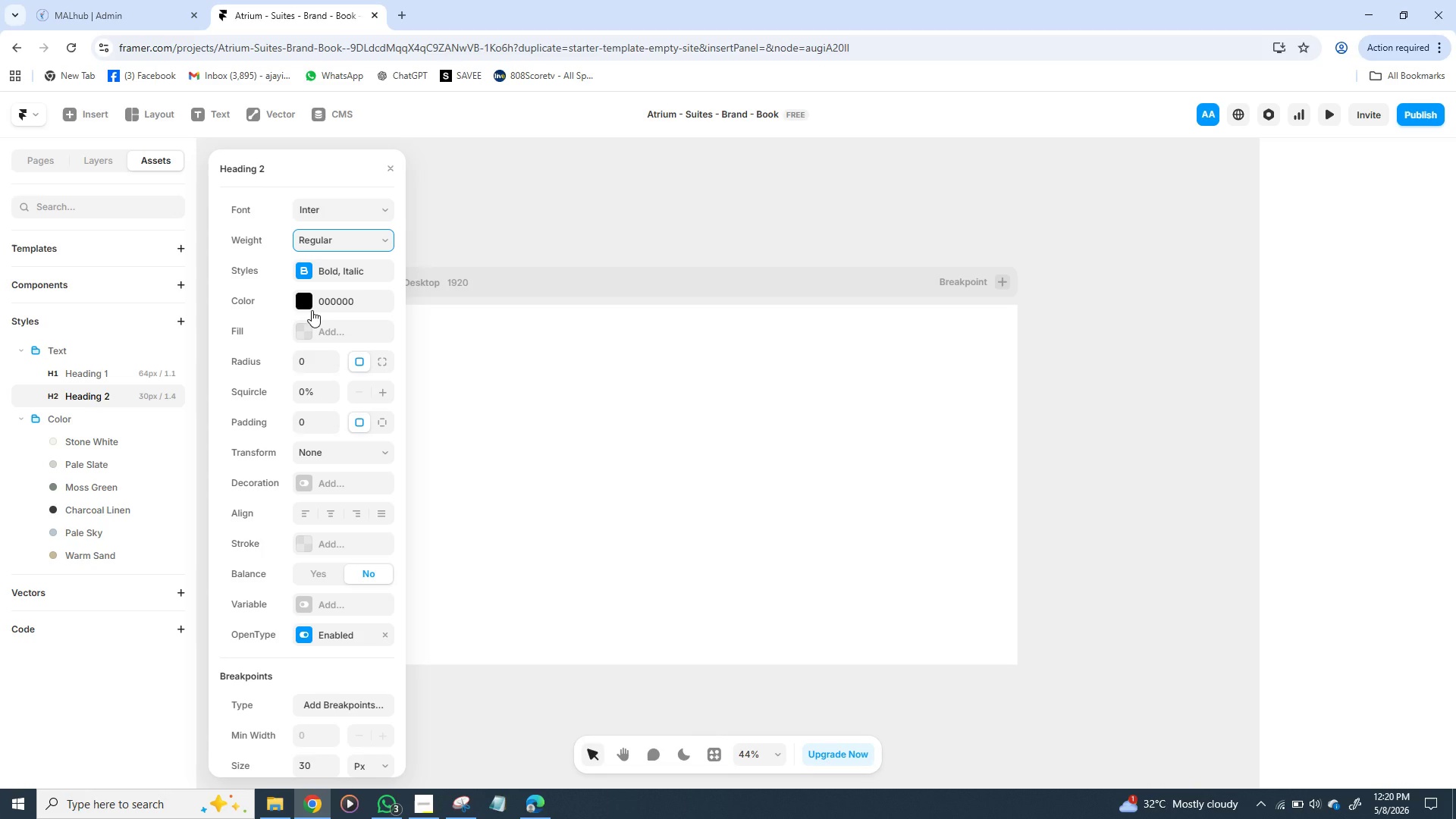 
wait(9.27)
 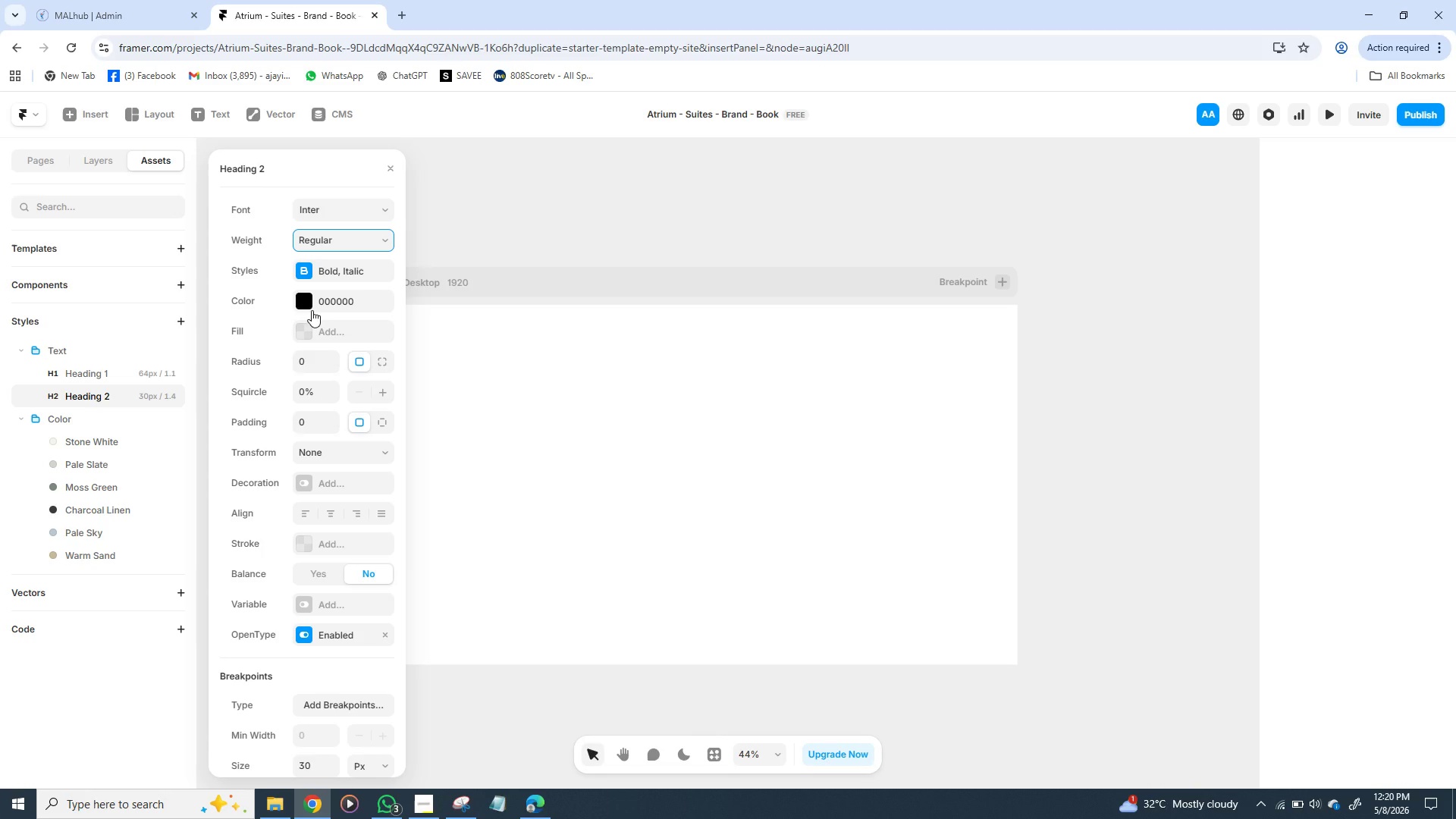 
left_click([312, 660])
 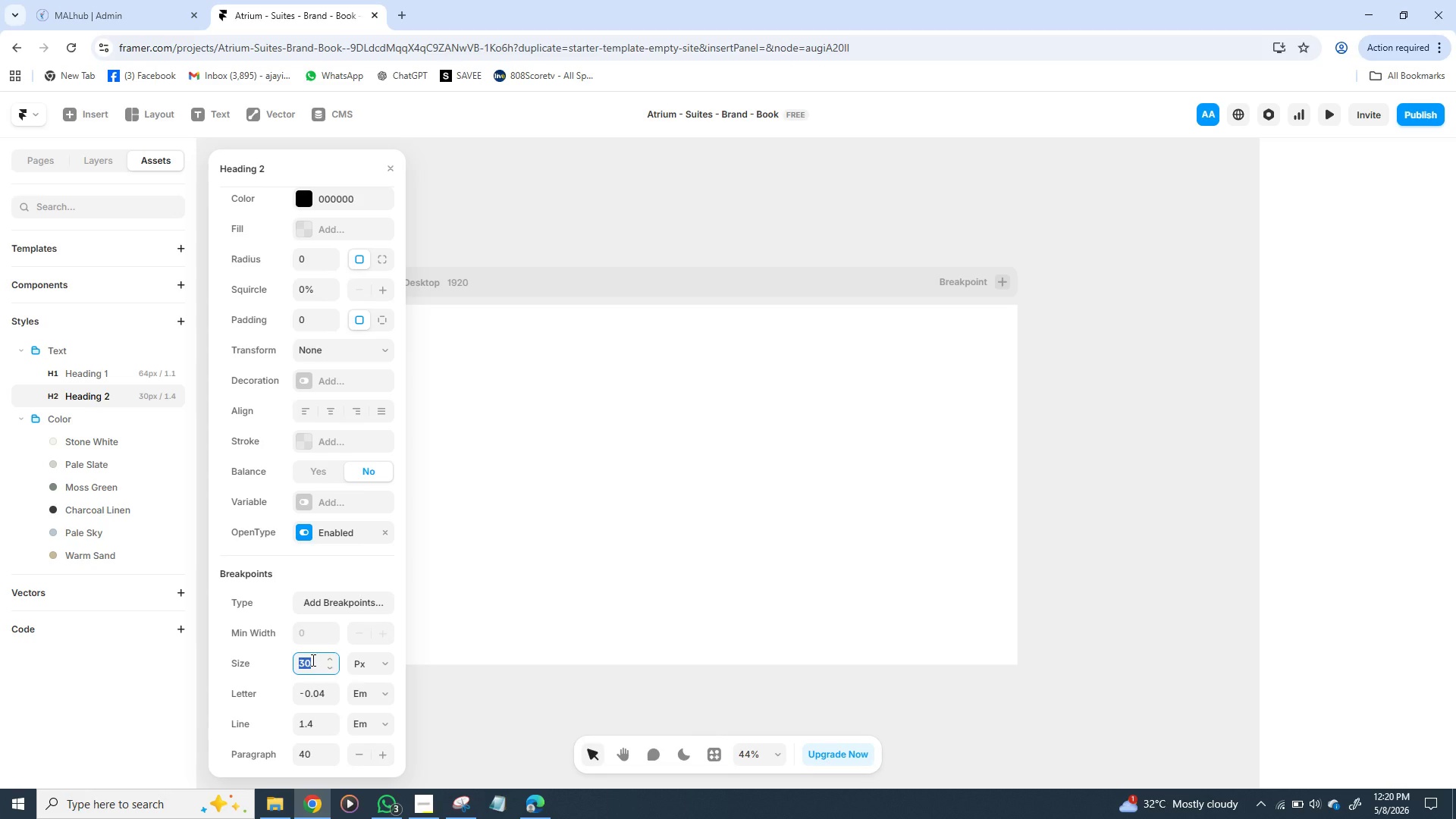 
type(40)
 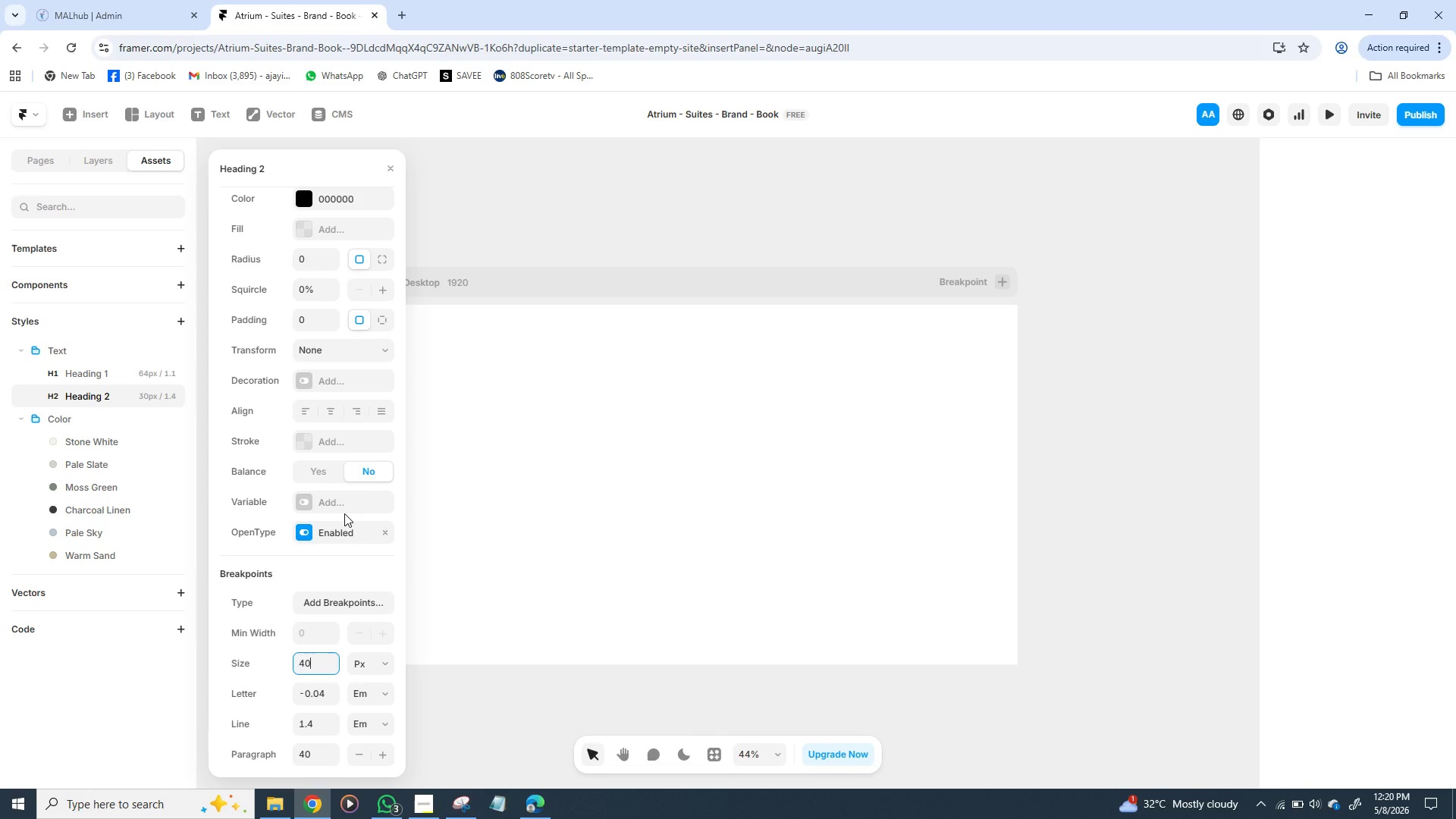 
wait(9.28)
 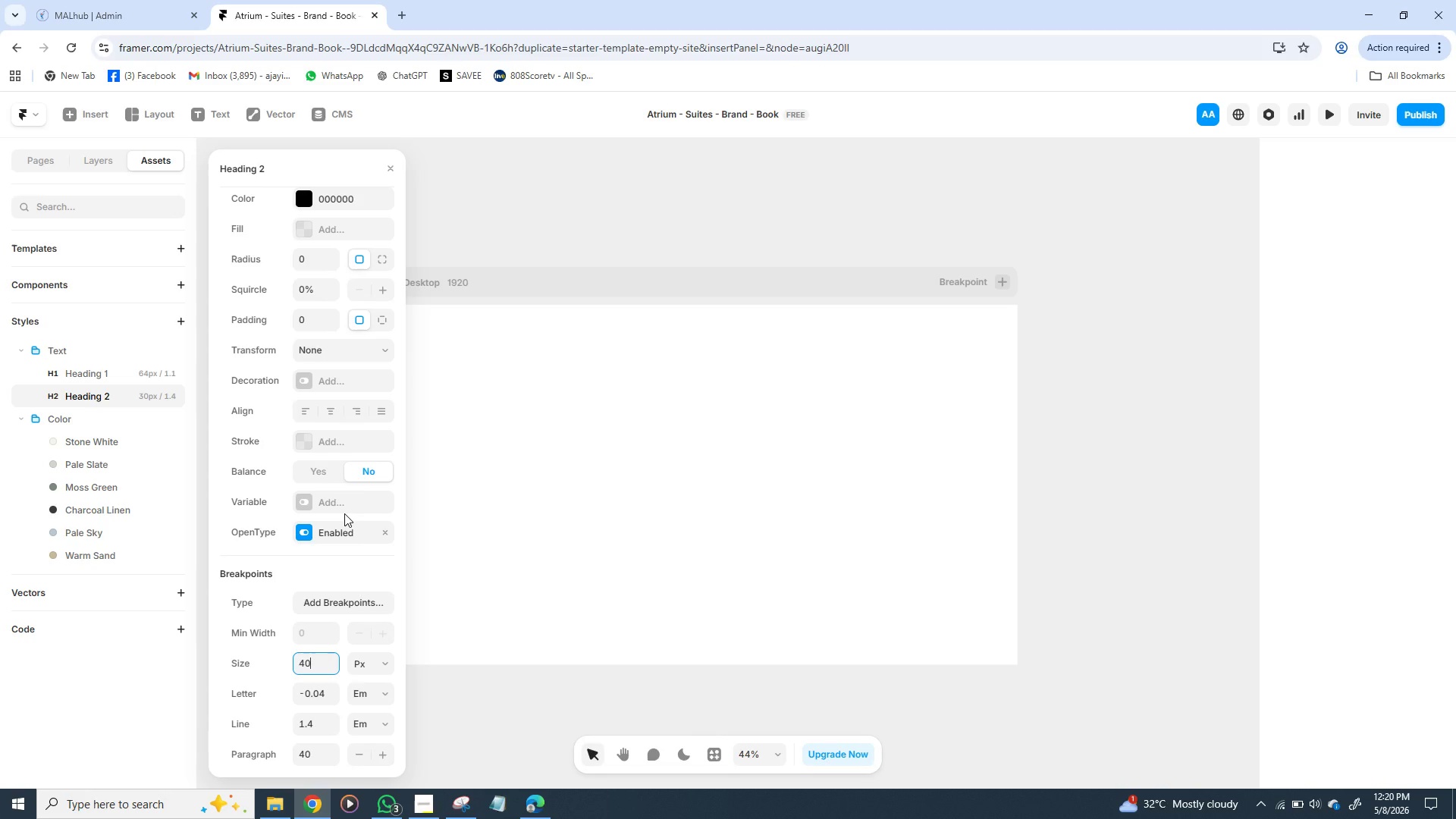 
left_click([321, 628])
 